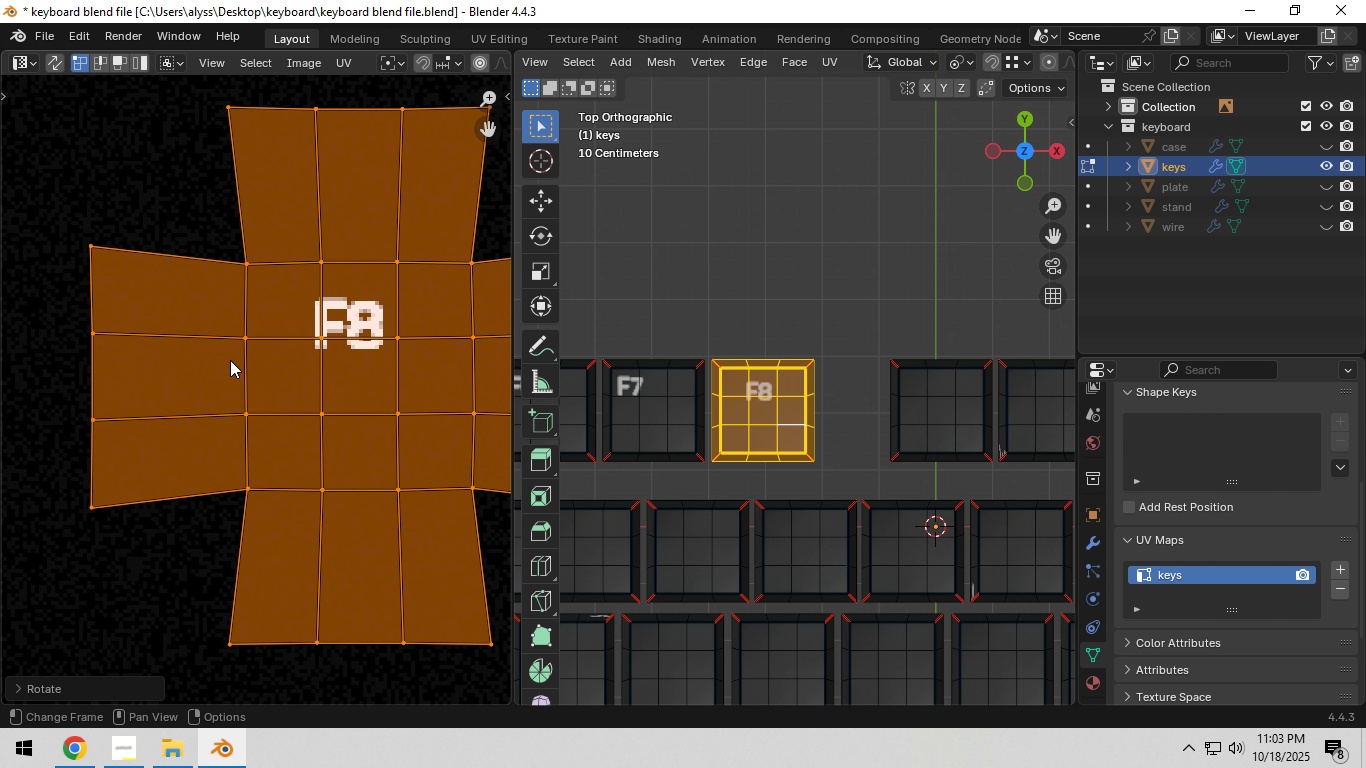 
scroll: coordinate [230, 360], scroll_direction: up, amount: 2.0
 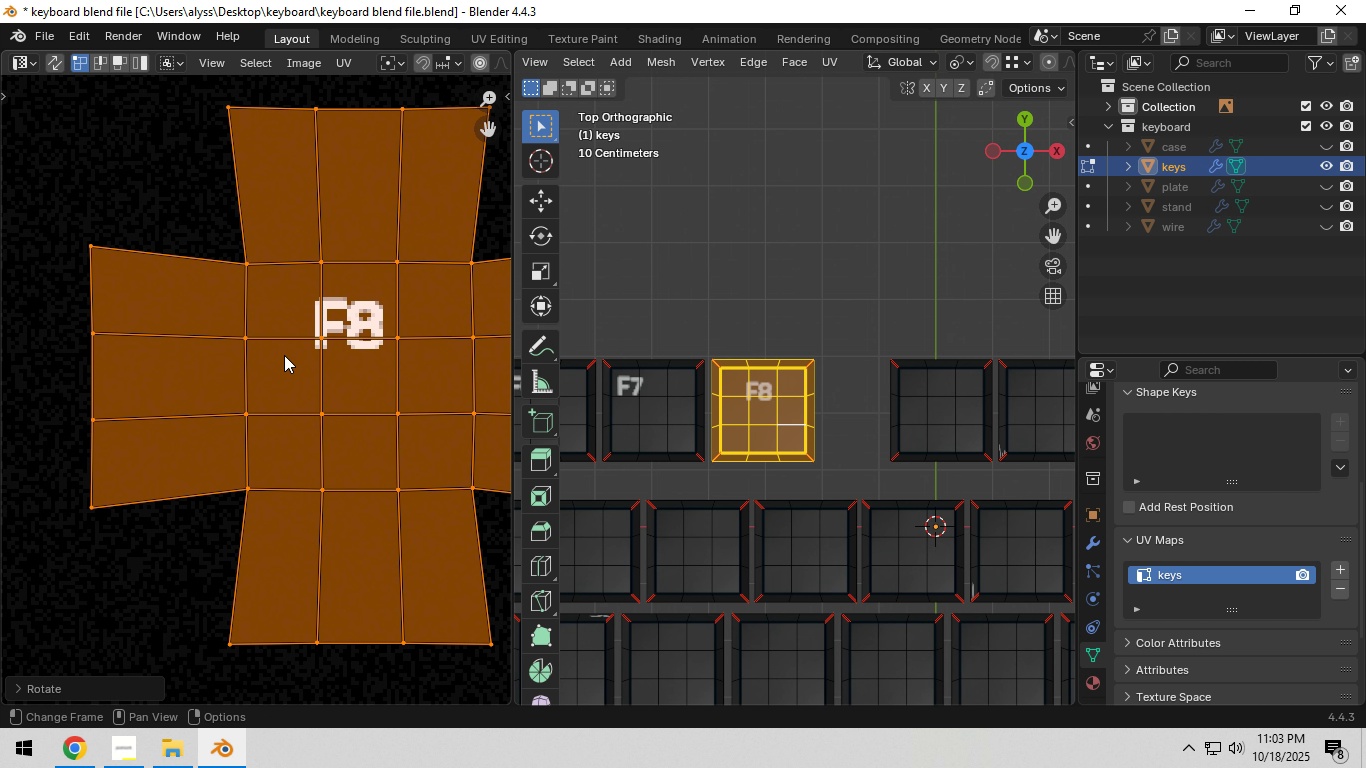 
key(G)
 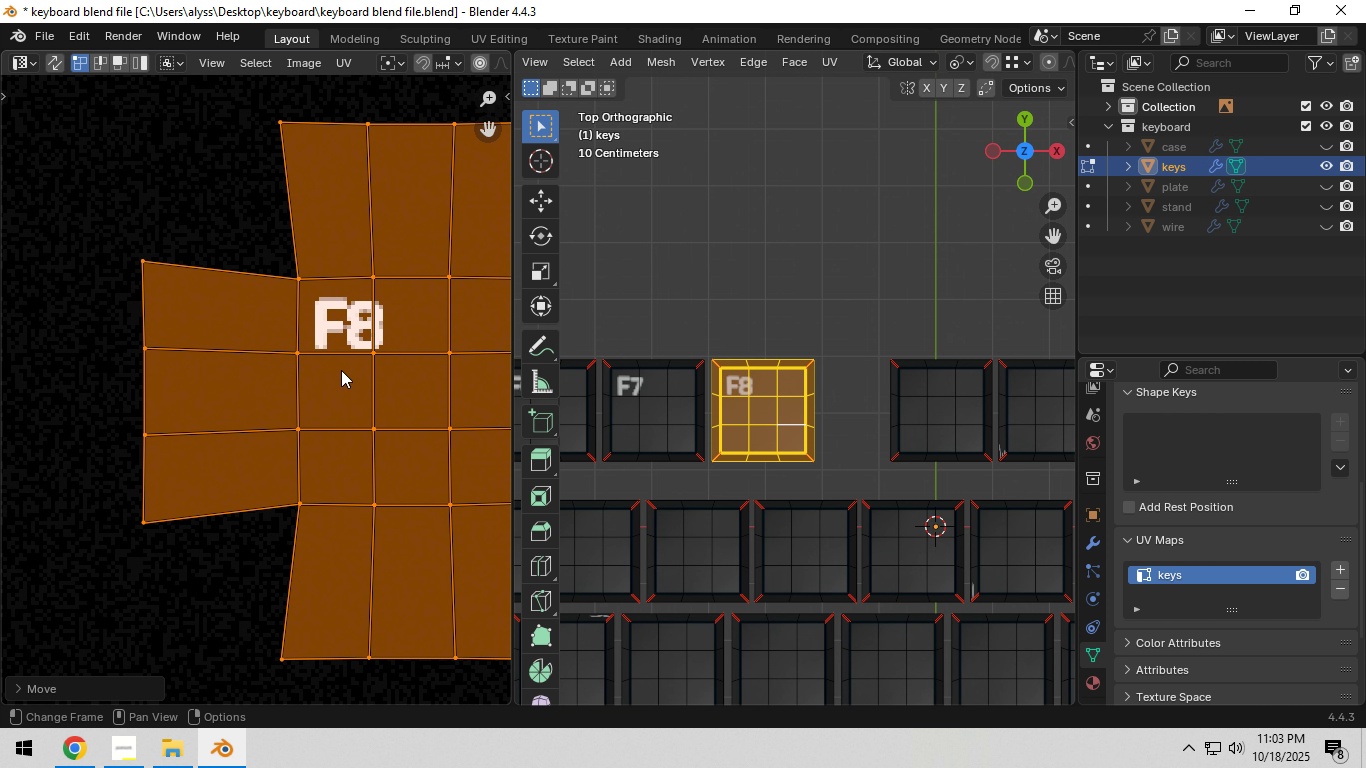 
left_click([341, 370])
 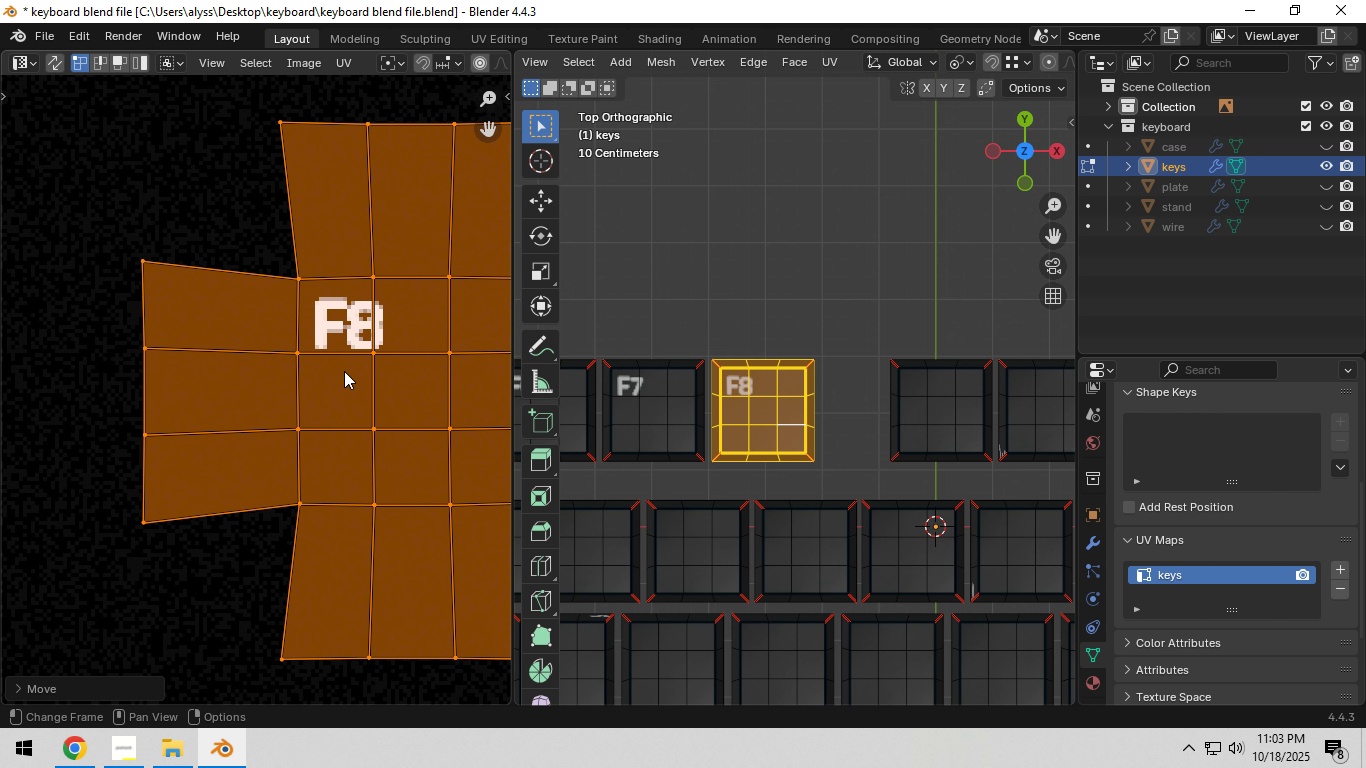 
scroll: coordinate [345, 371], scroll_direction: down, amount: 6.0
 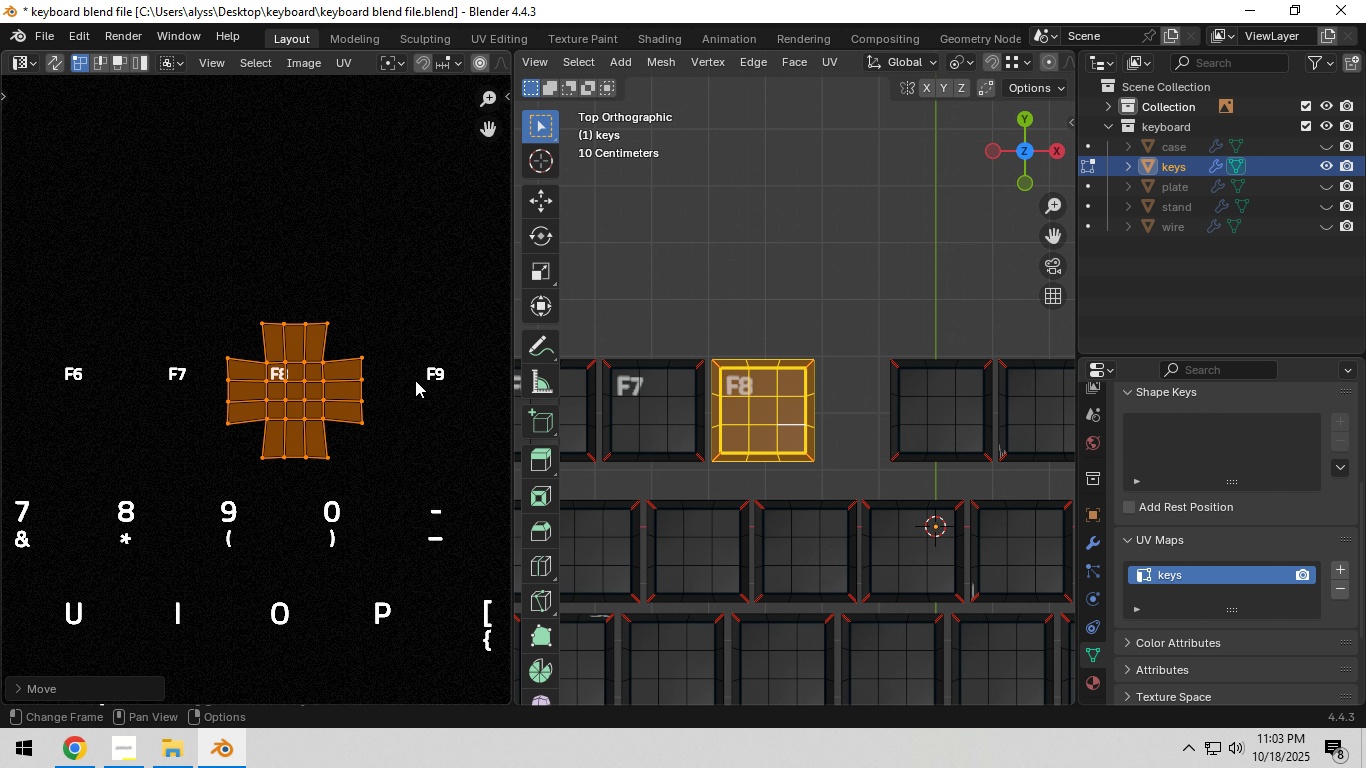 
hold_key(key=ShiftLeft, duration=0.43)
scroll: coordinate [424, 380], scroll_direction: down, amount: 1.0
 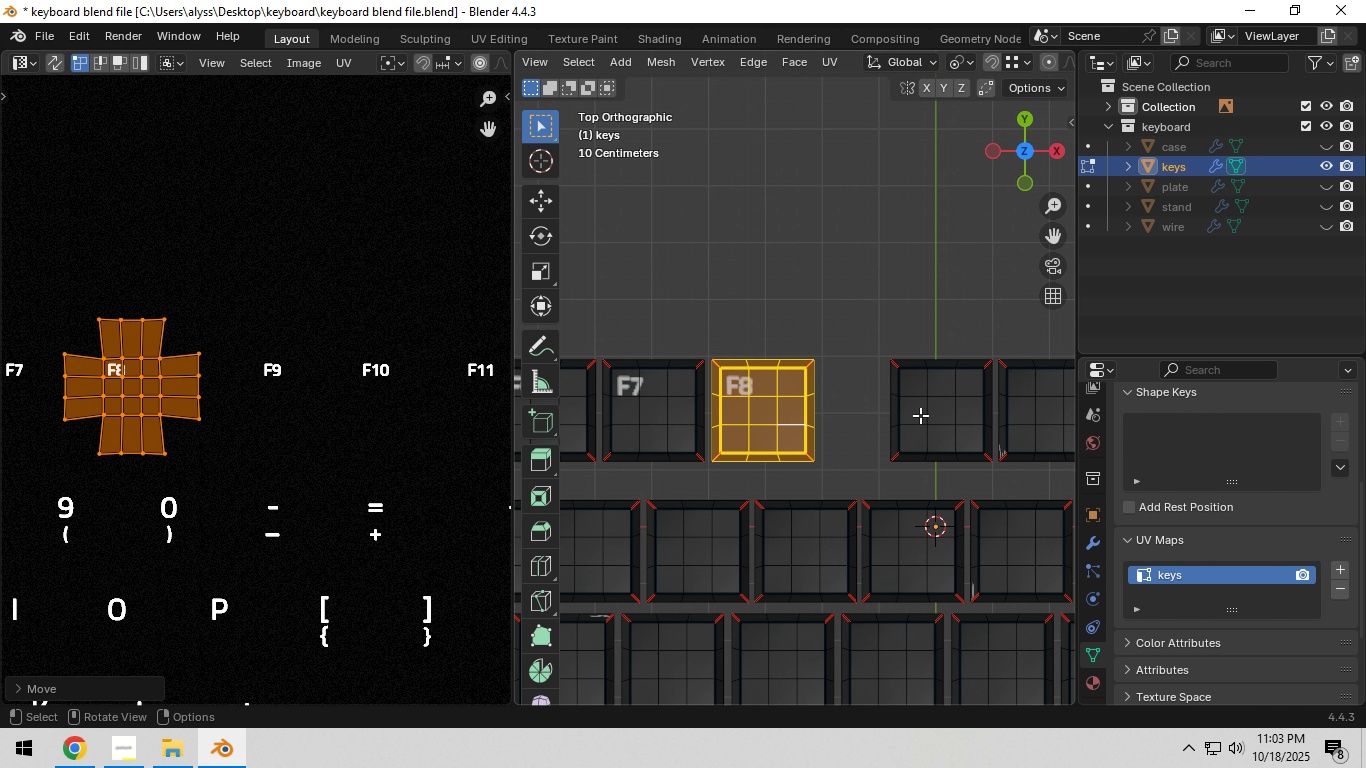 
left_click([920, 415])
 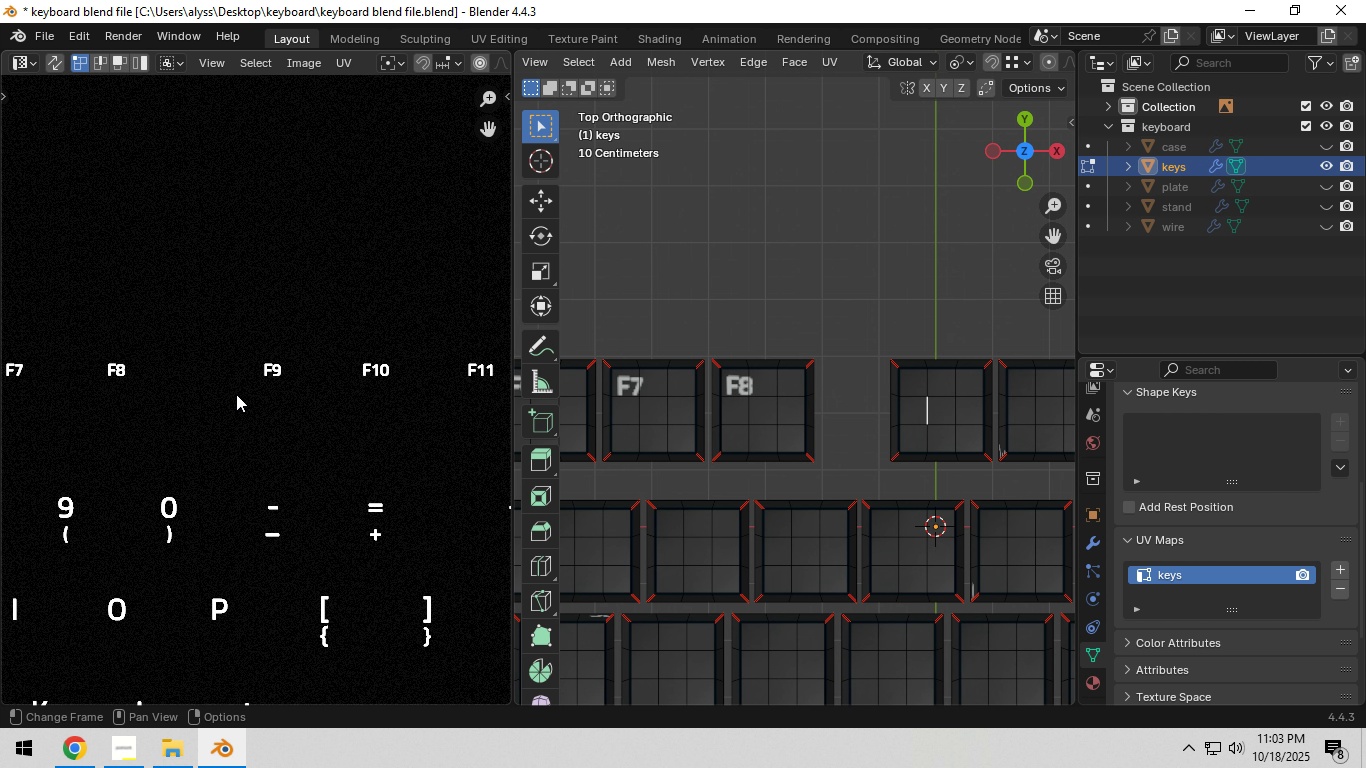 
scroll: coordinate [240, 392], scroll_direction: down, amount: 7.0
 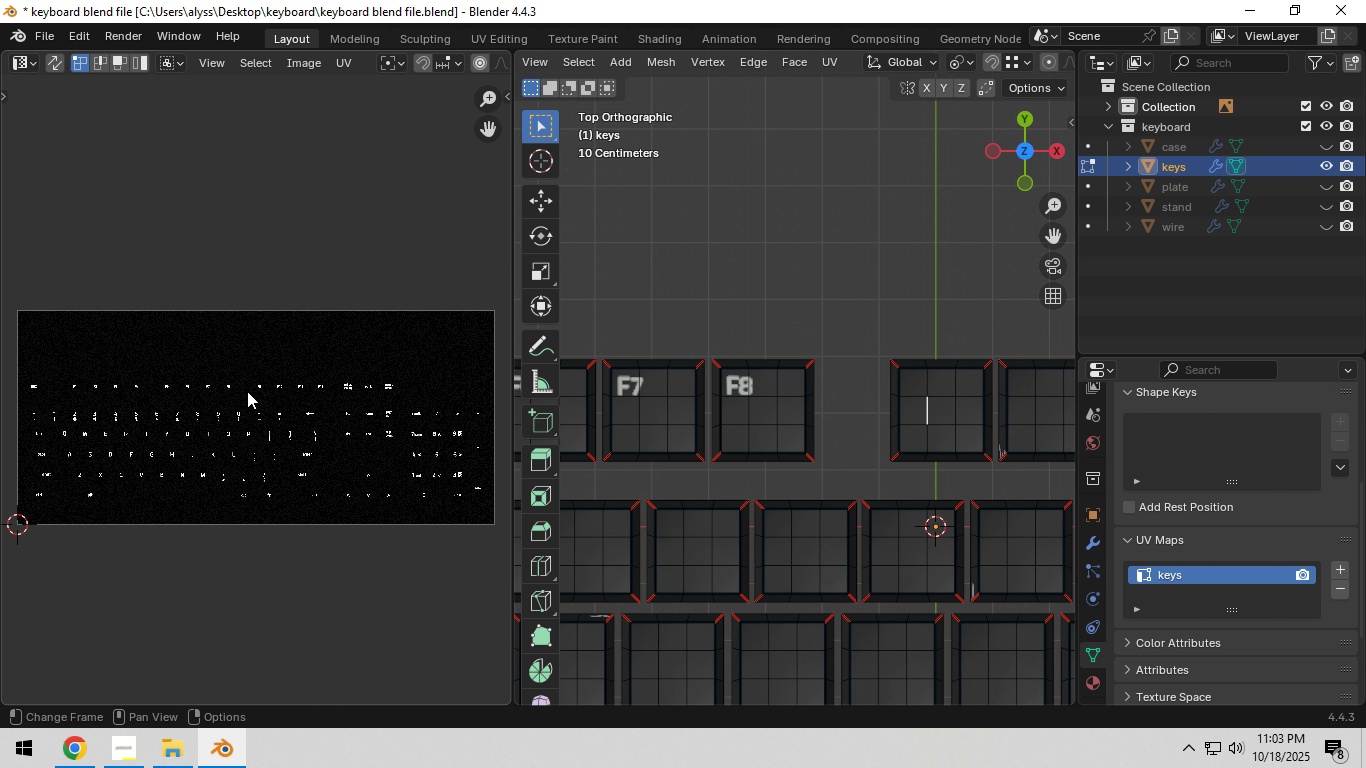 
type(llag)
 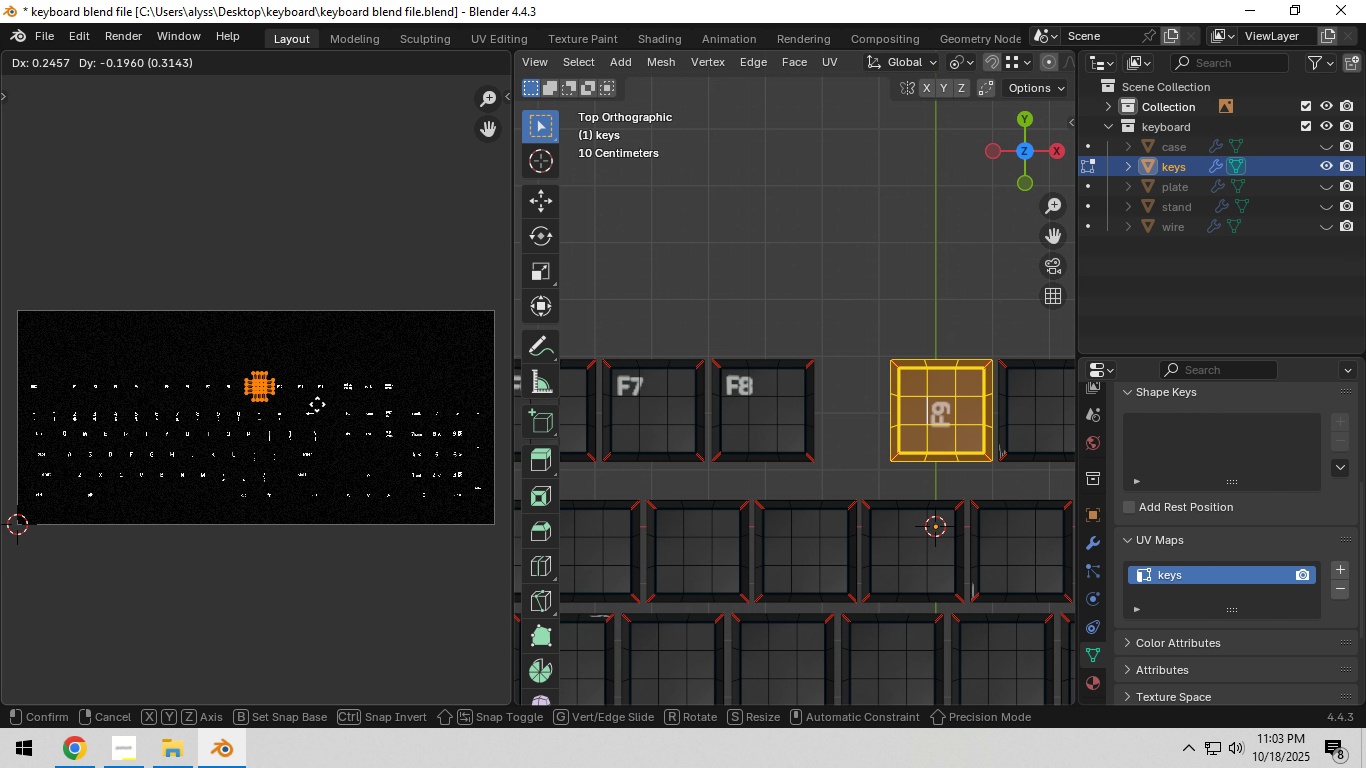 
left_click([317, 404])
 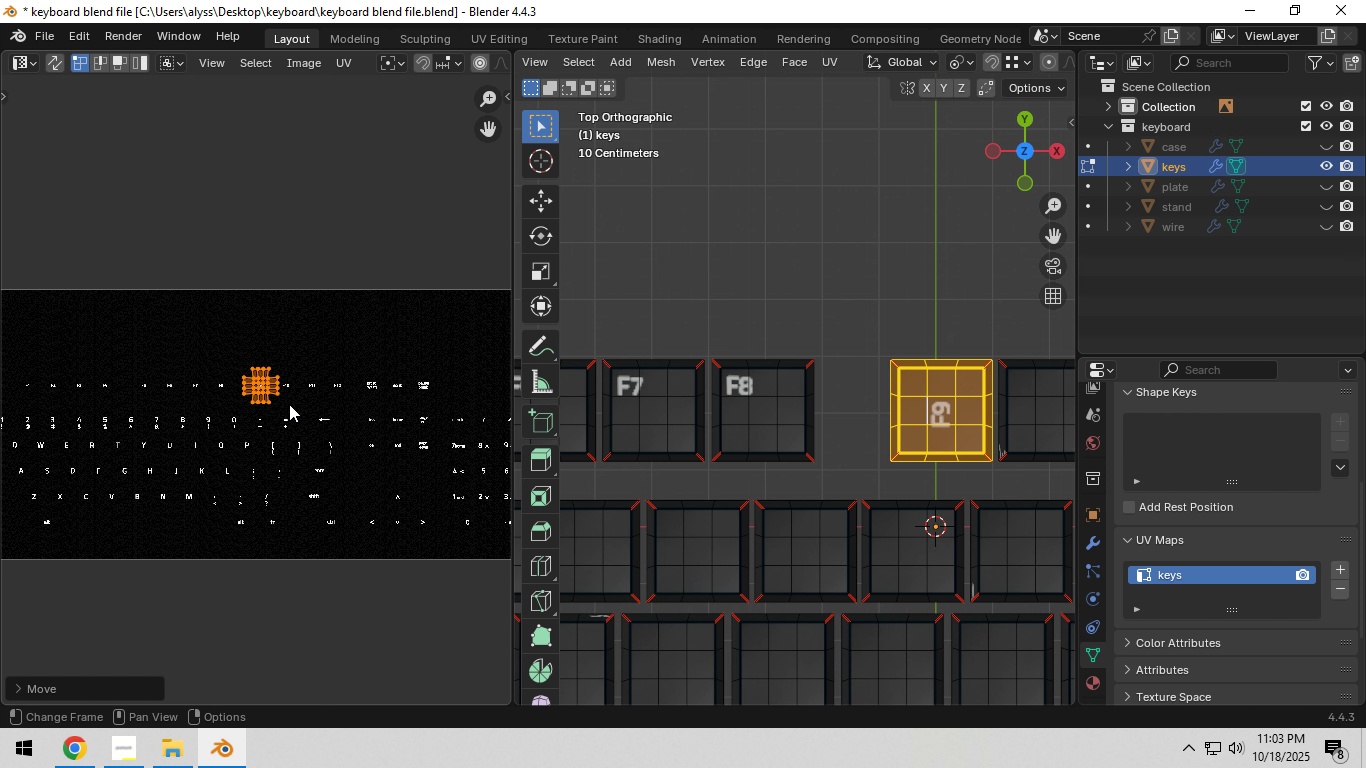 
scroll: coordinate [289, 404], scroll_direction: up, amount: 5.0
 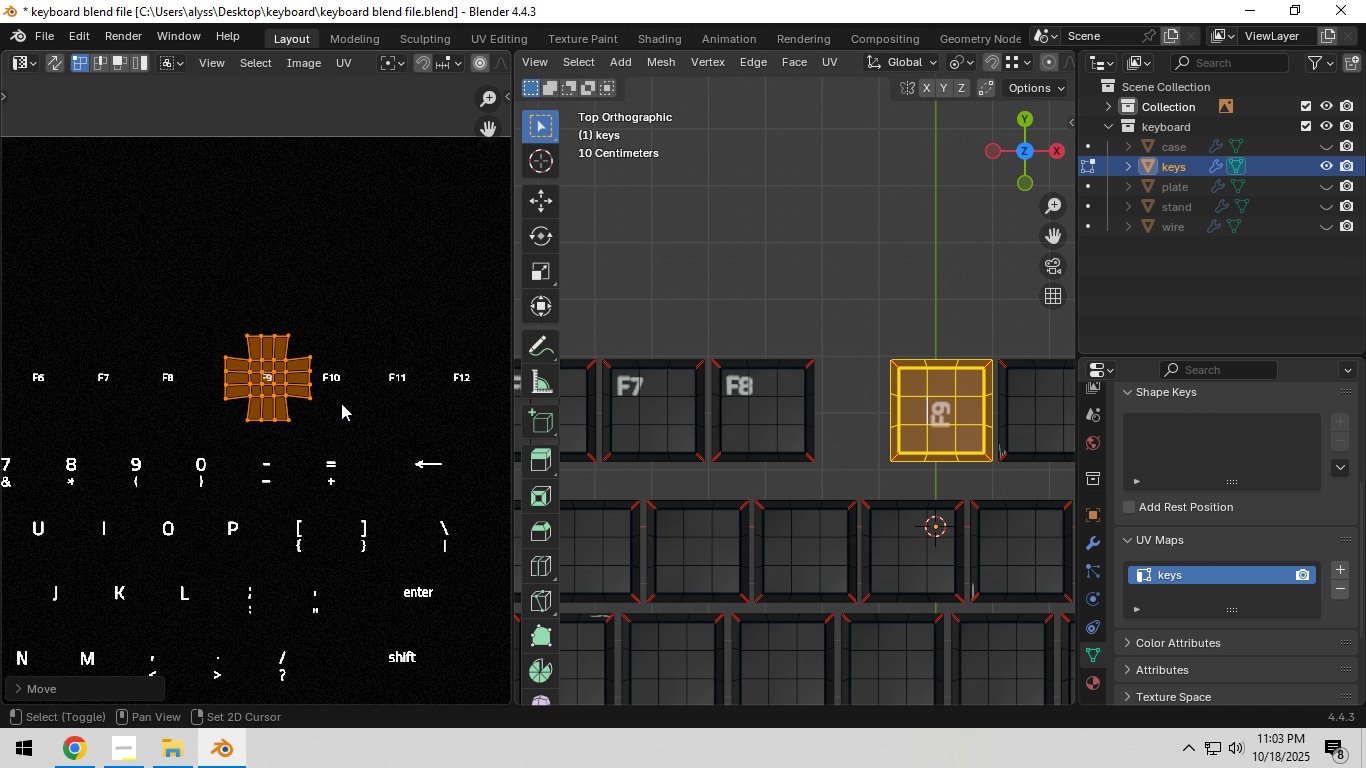 
key(Shift+ShiftLeft)
 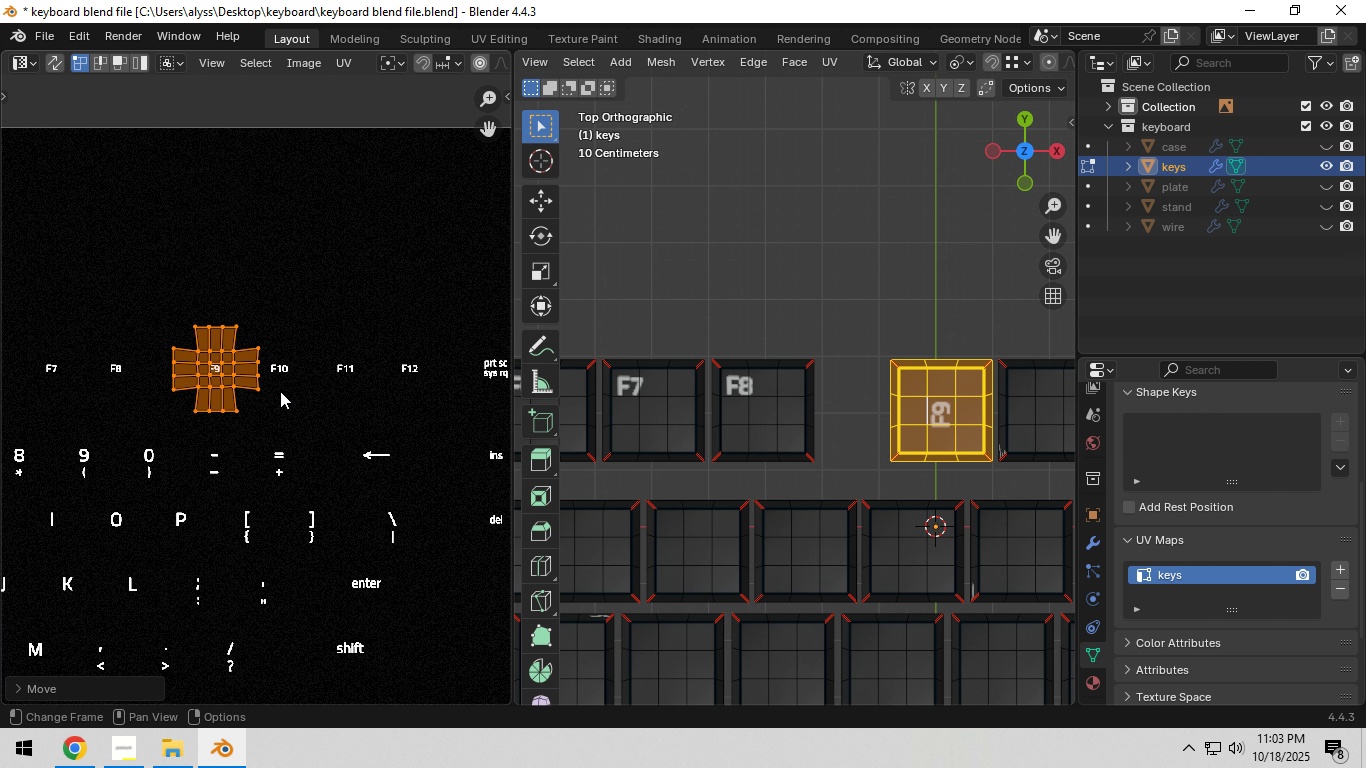 
scroll: coordinate [280, 391], scroll_direction: up, amount: 4.0
 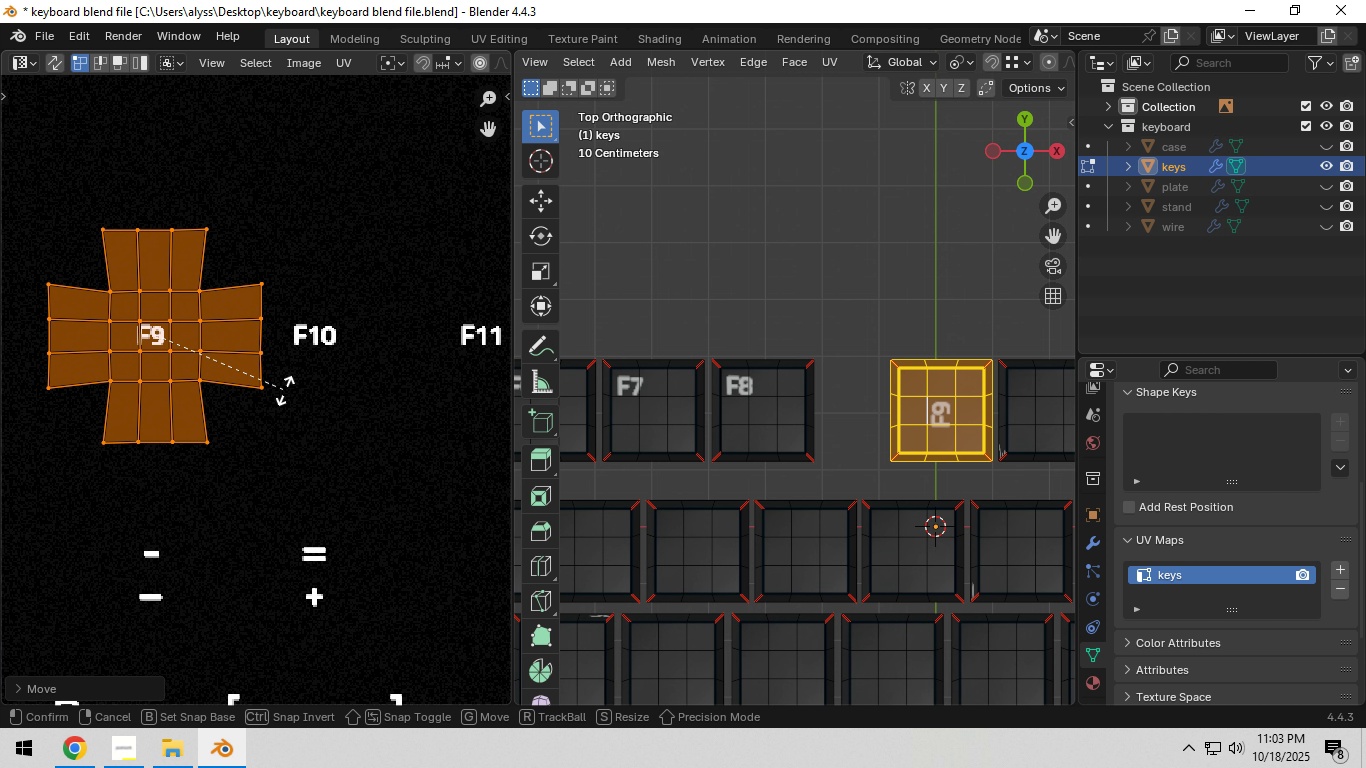 
key(R)
 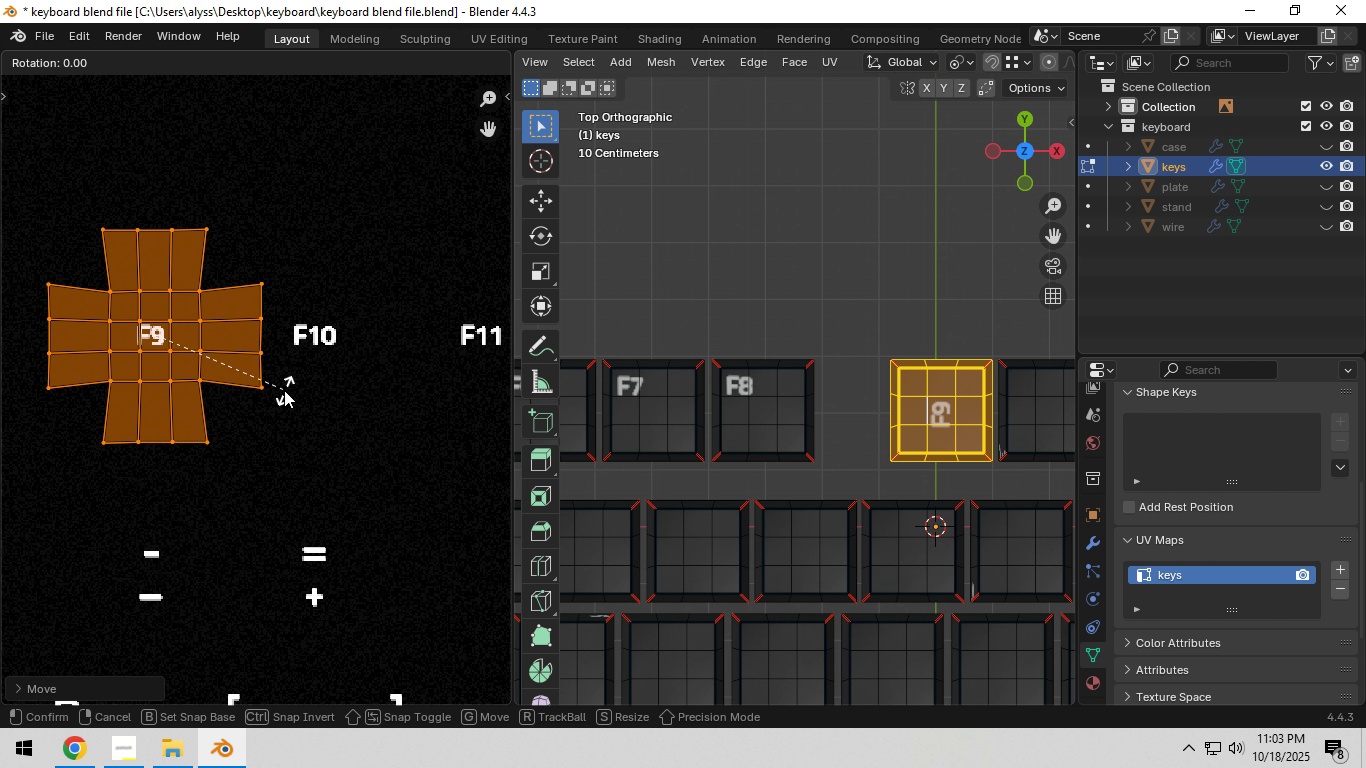 
key(NumpadSubtract)
 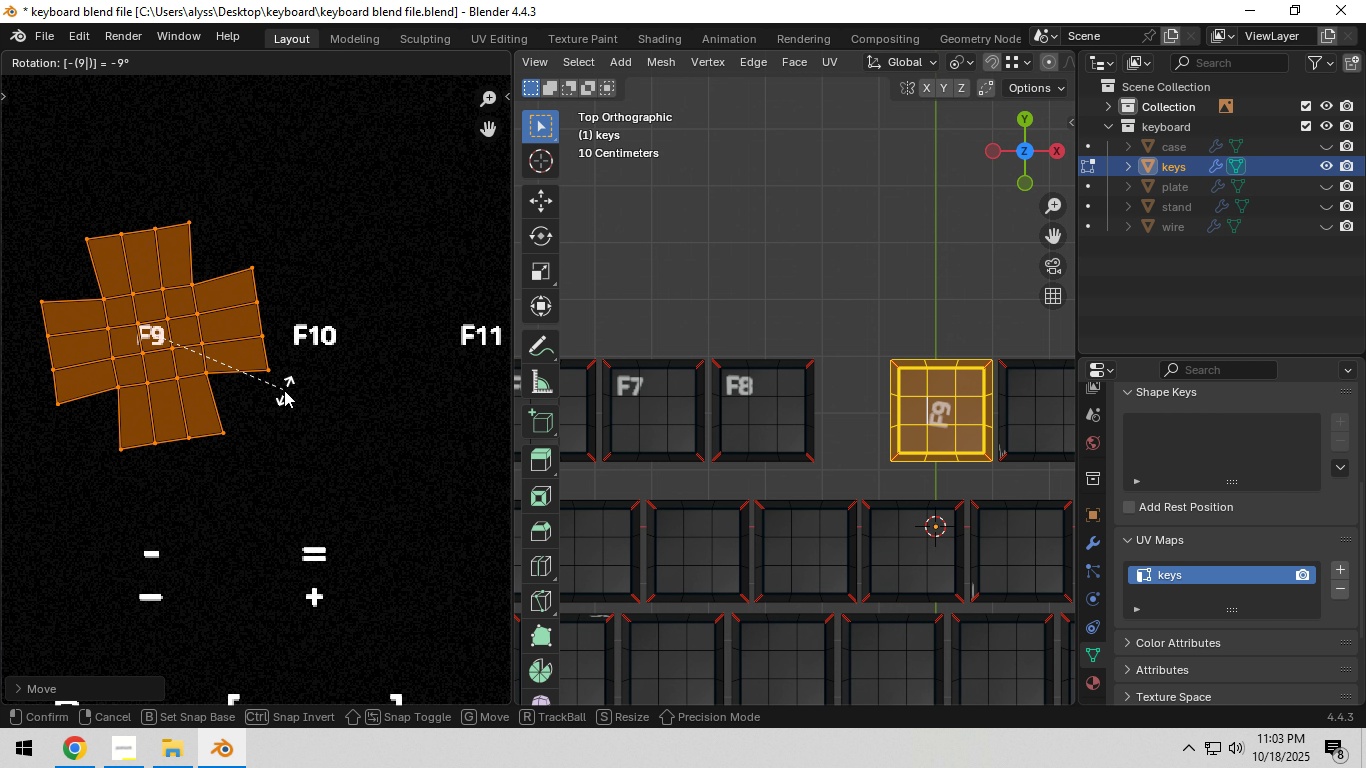 
key(Numpad9)
 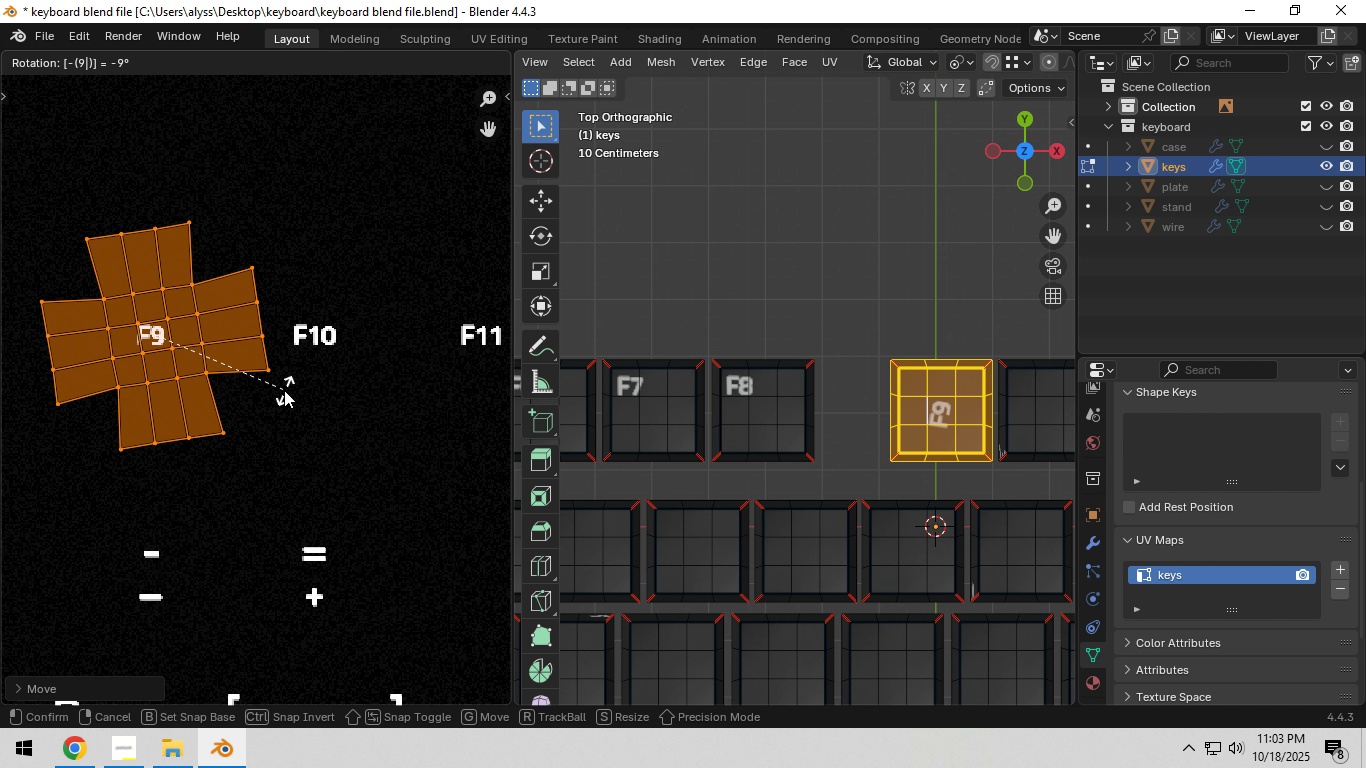 
key(Numpad0)
 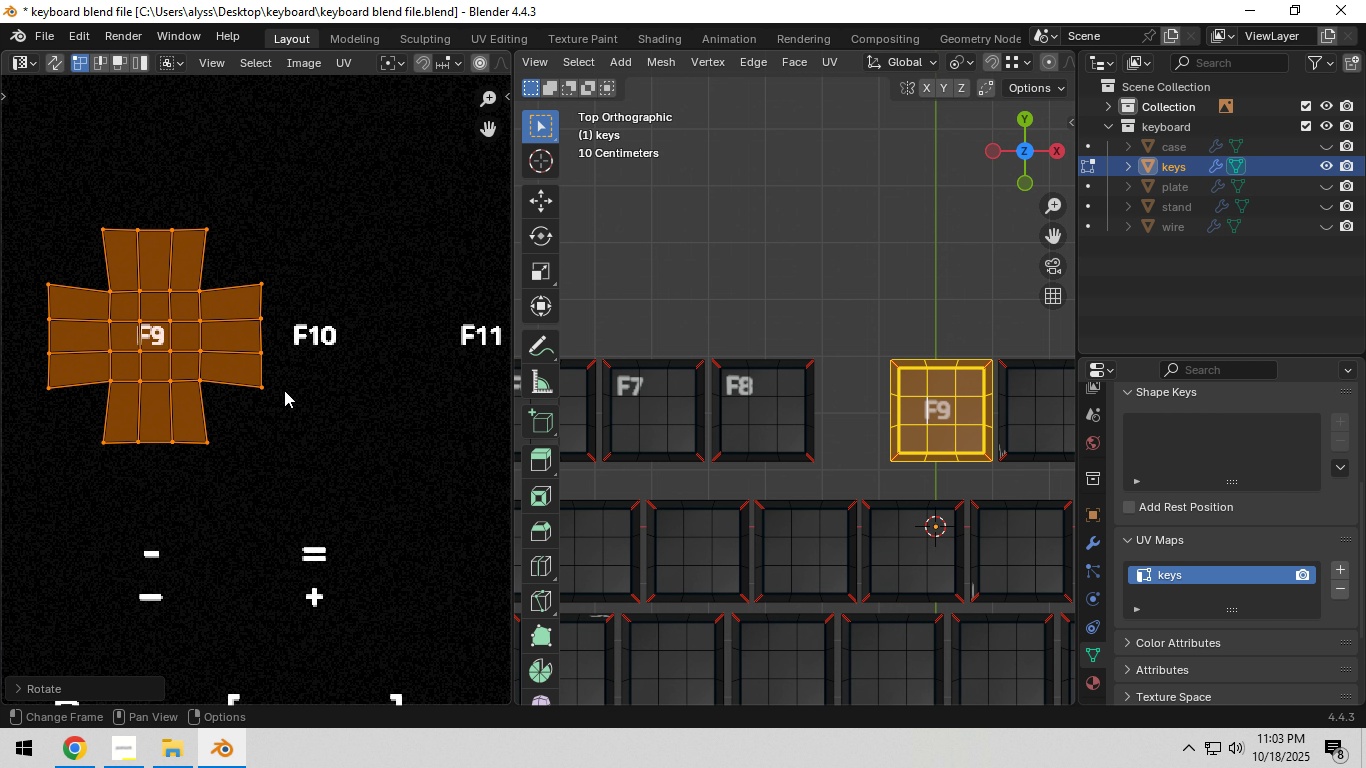 
key(NumpadEnter)
 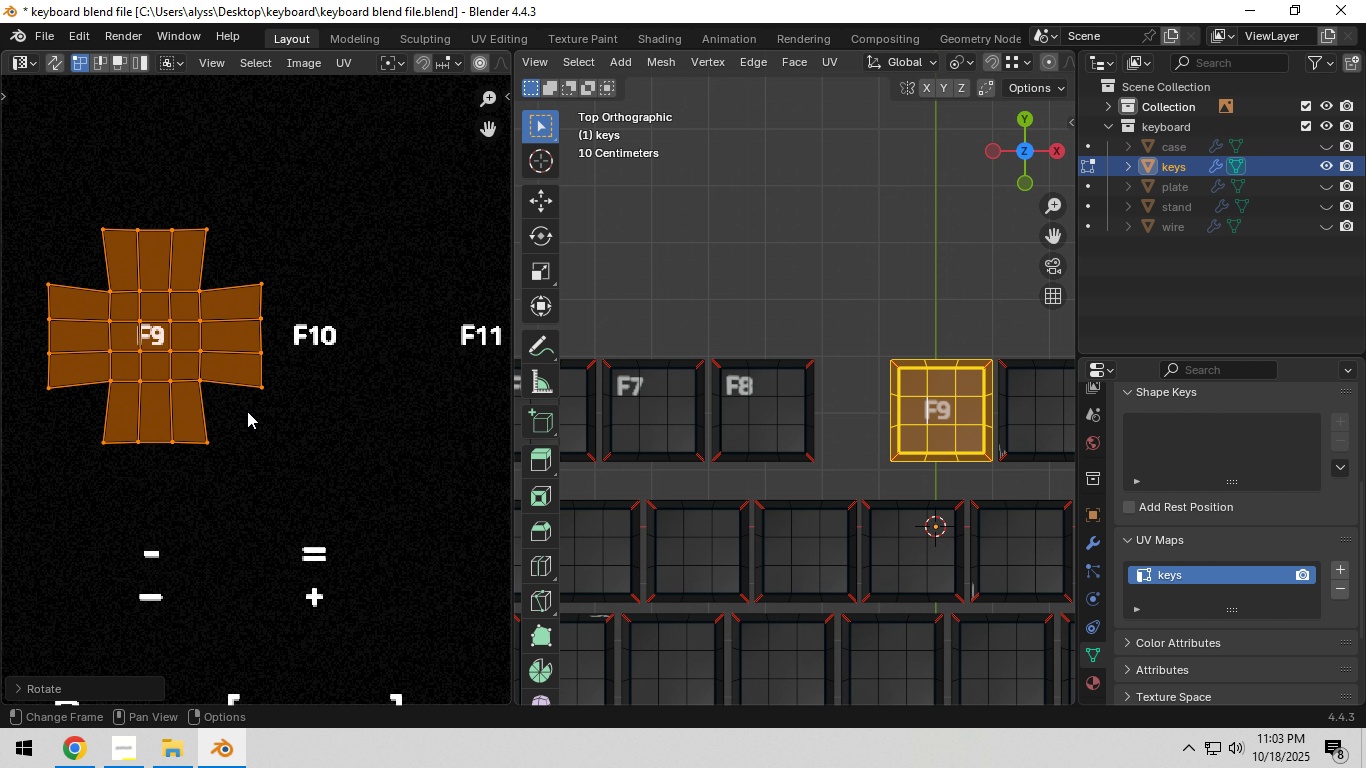 
scroll: coordinate [248, 410], scroll_direction: up, amount: 1.0
 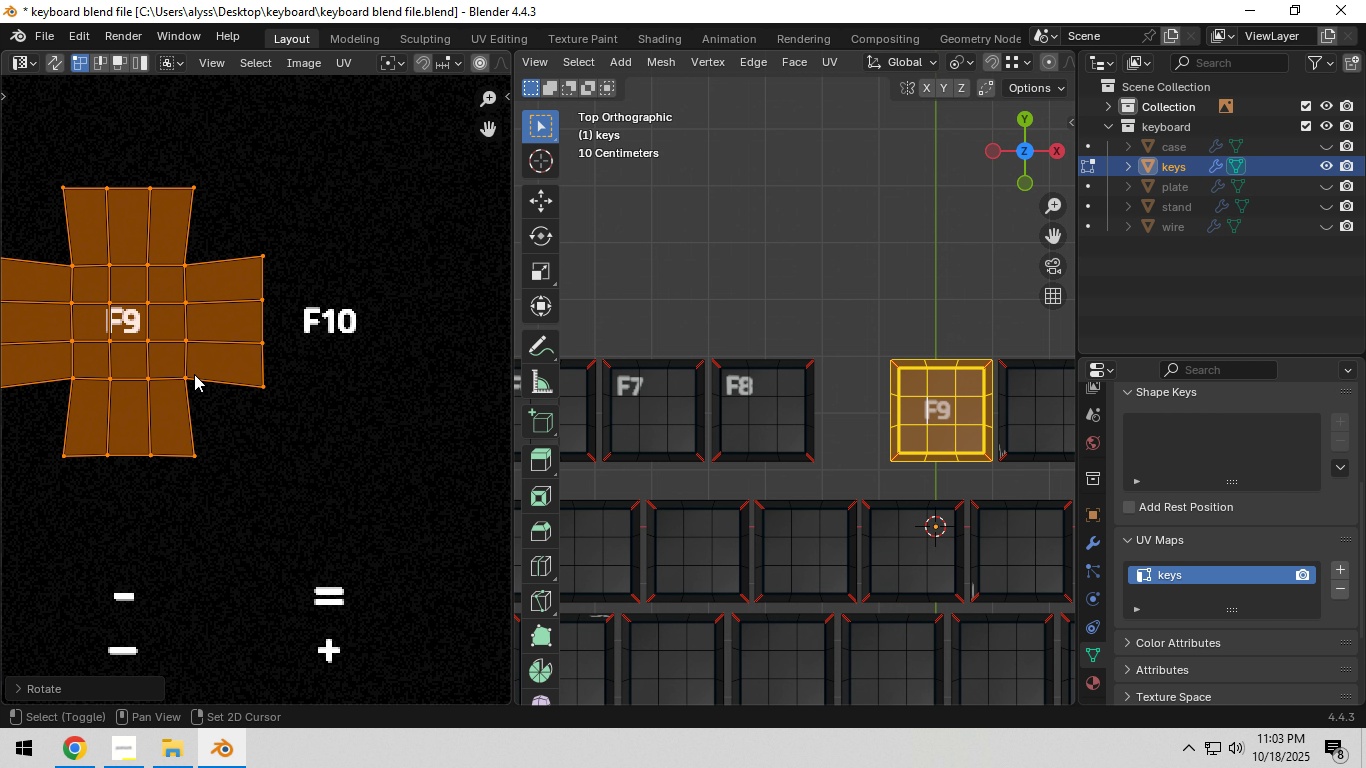 
hold_key(key=ShiftLeft, duration=0.46)
 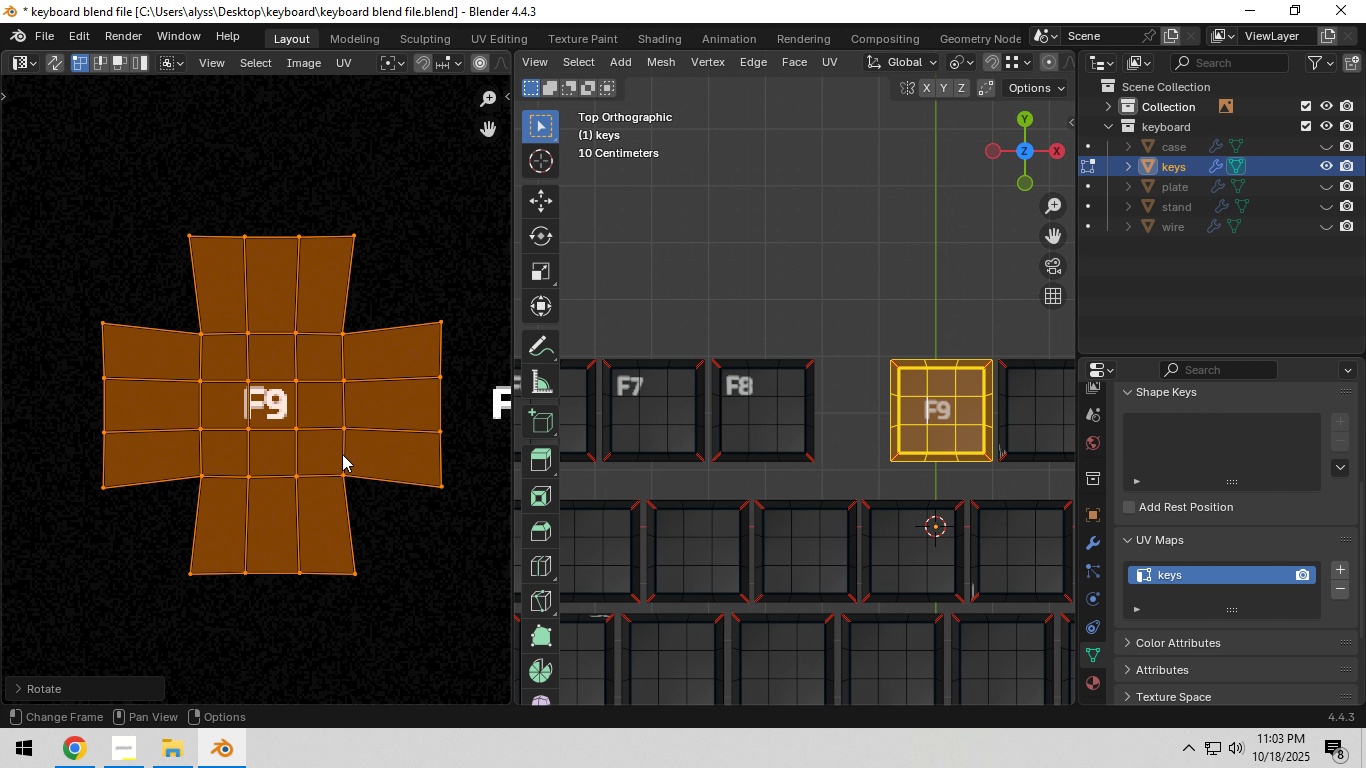 
scroll: coordinate [342, 454], scroll_direction: up, amount: 4.0
 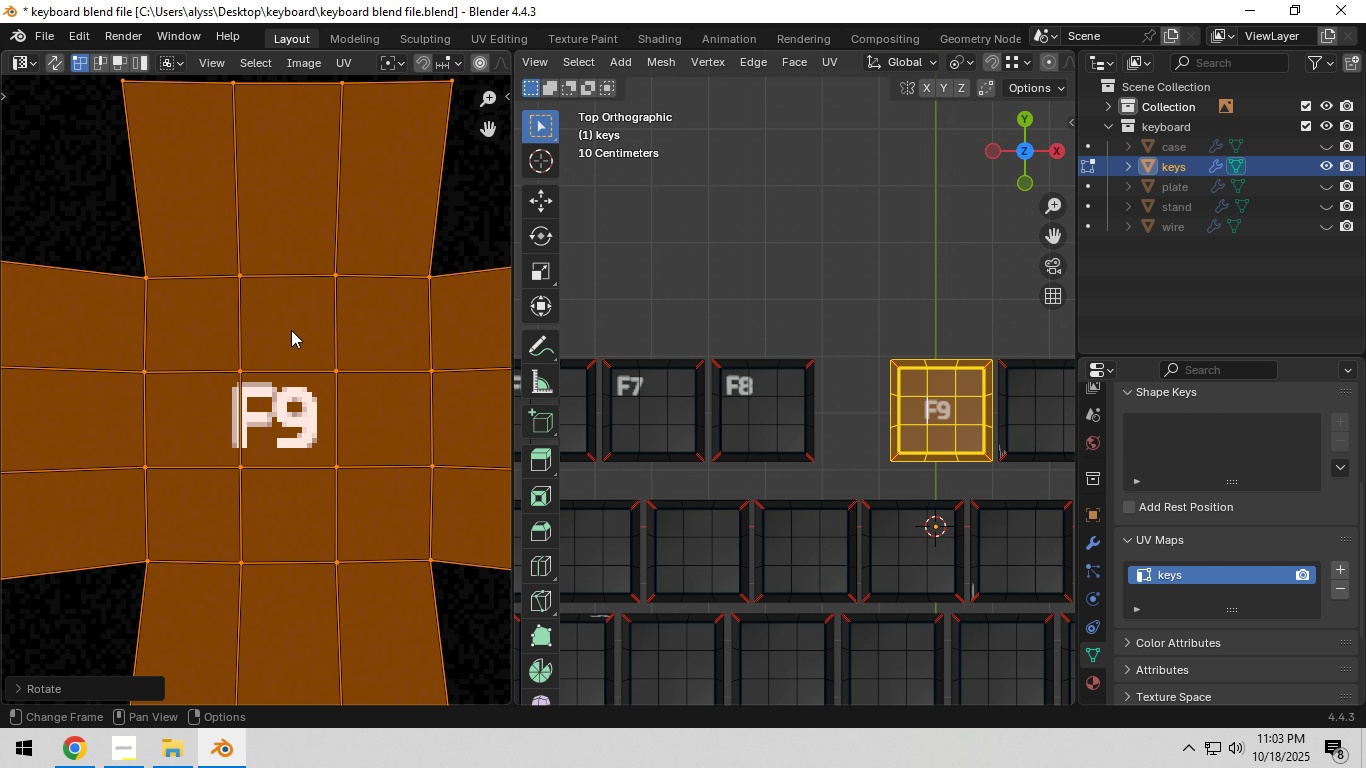 
key(G)
 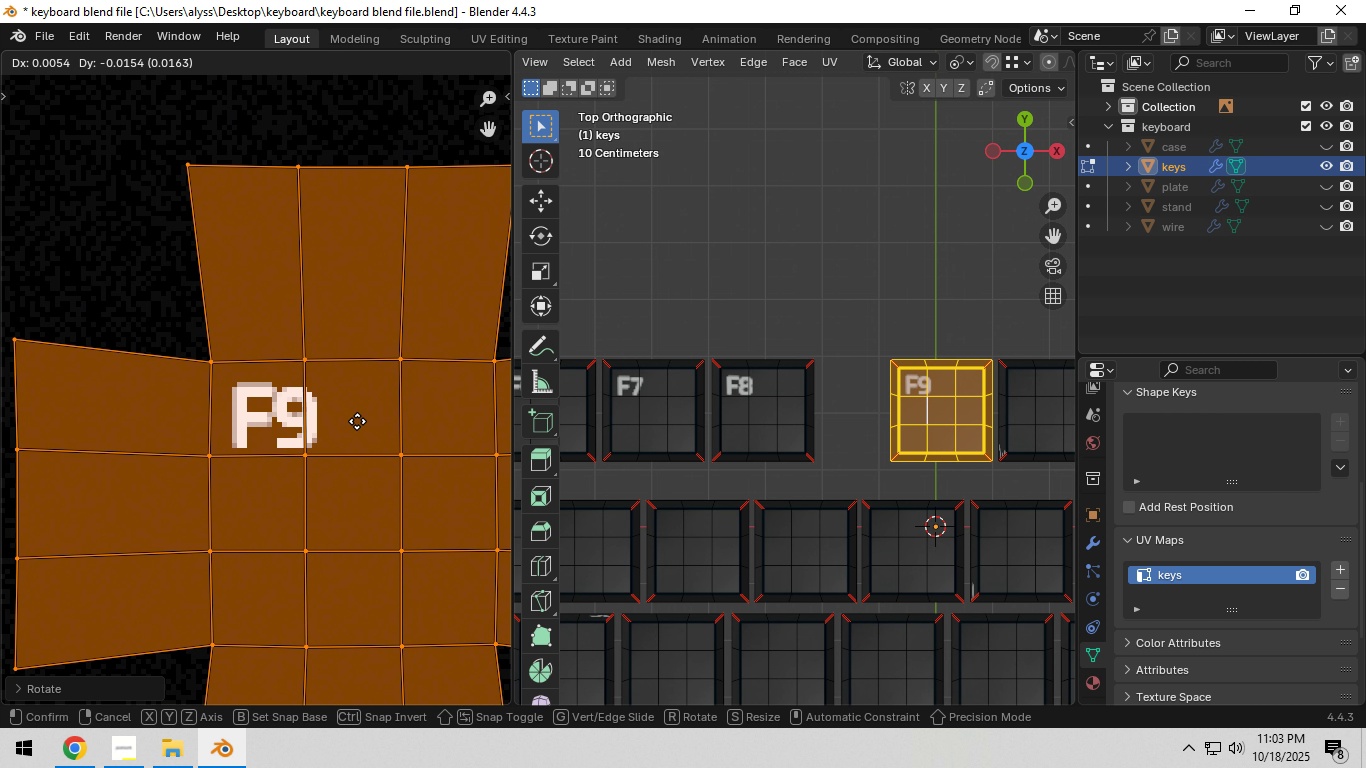 
hold_key(key=ShiftLeft, duration=1.5)
 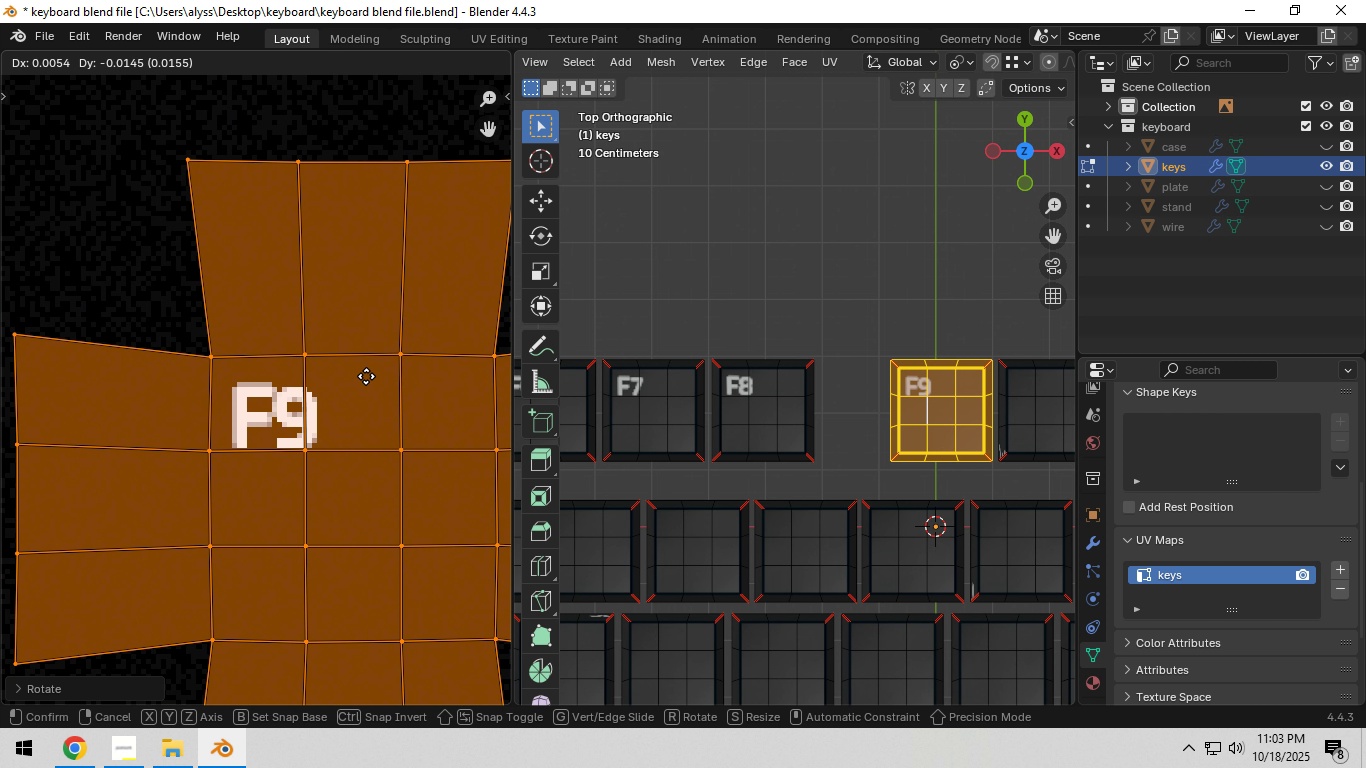 
hold_key(key=ShiftLeft, duration=1.15)
left_click([366, 376])
 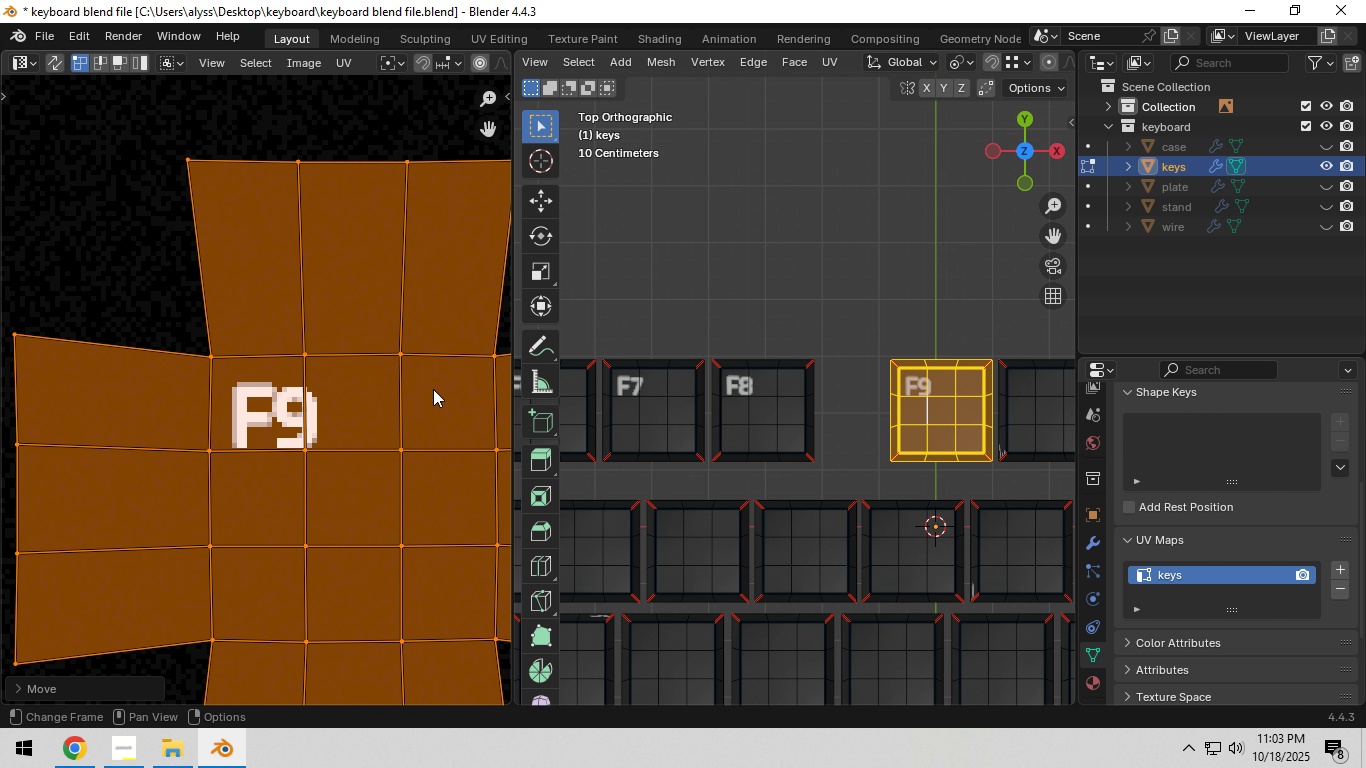 
scroll: coordinate [755, 423], scroll_direction: down, amount: 5.0
 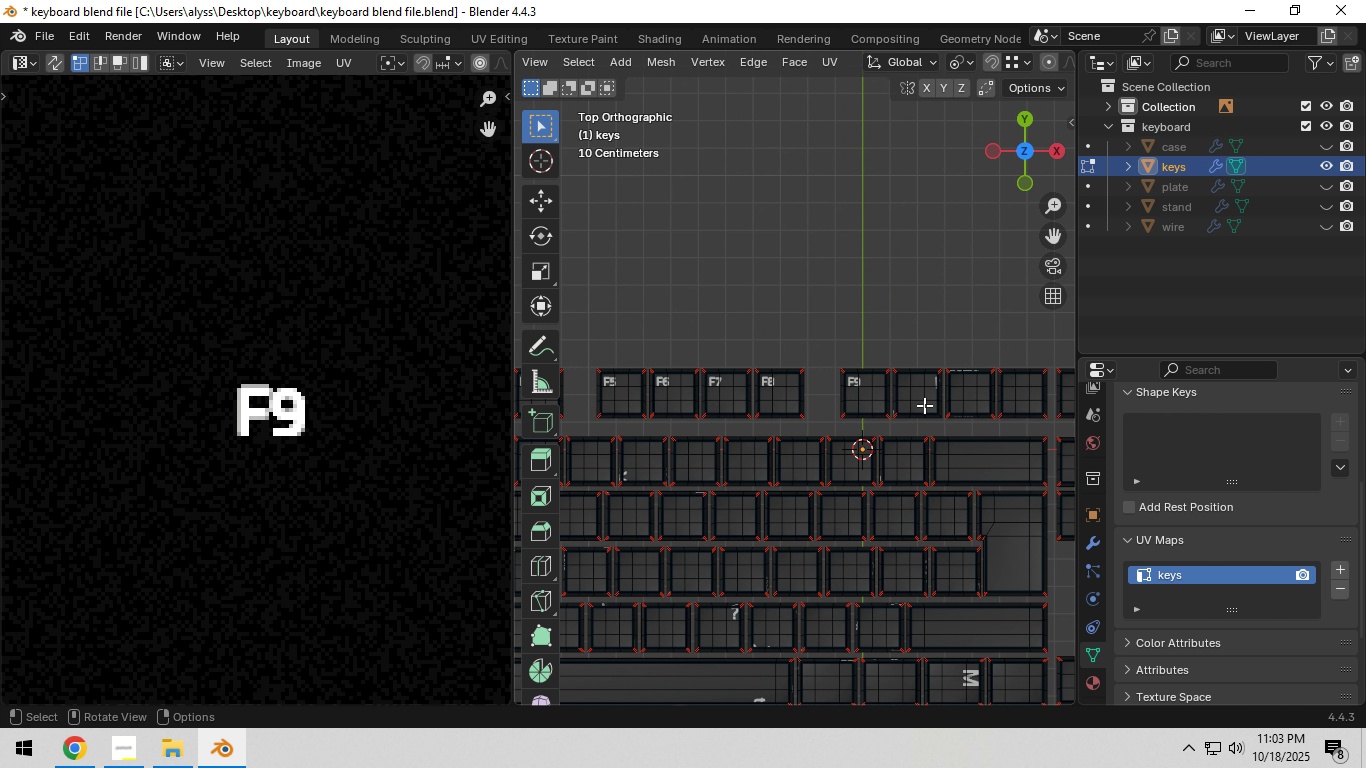 
left_click([923, 405])
 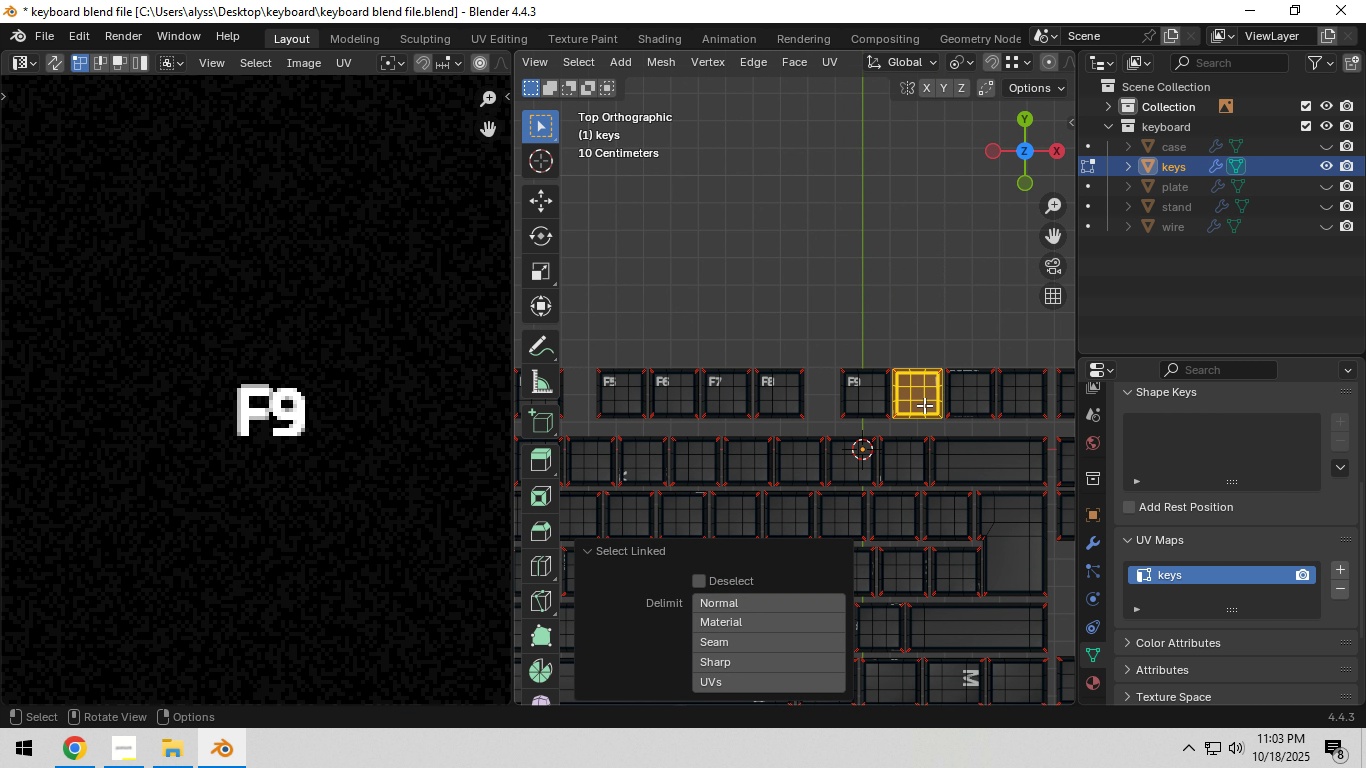 
type(la)
 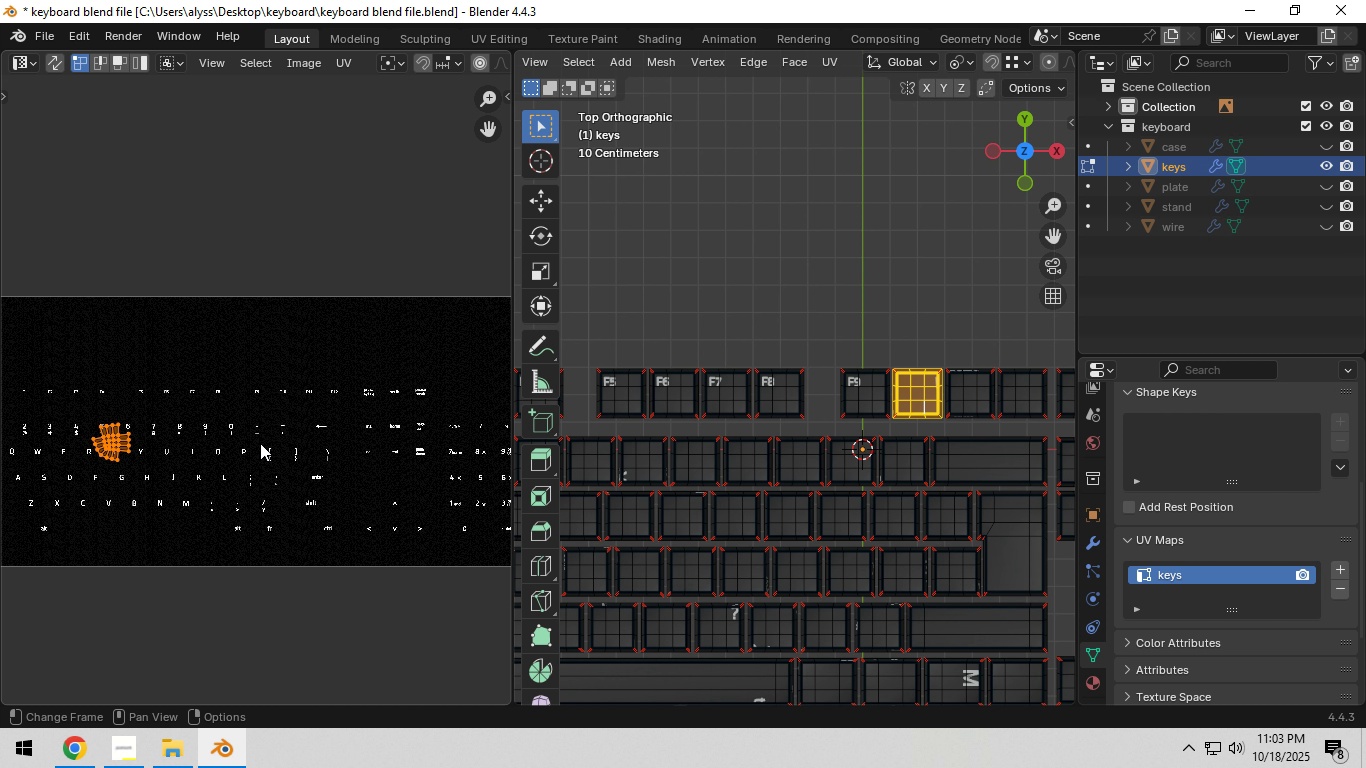 
scroll: coordinate [269, 435], scroll_direction: down, amount: 12.0
 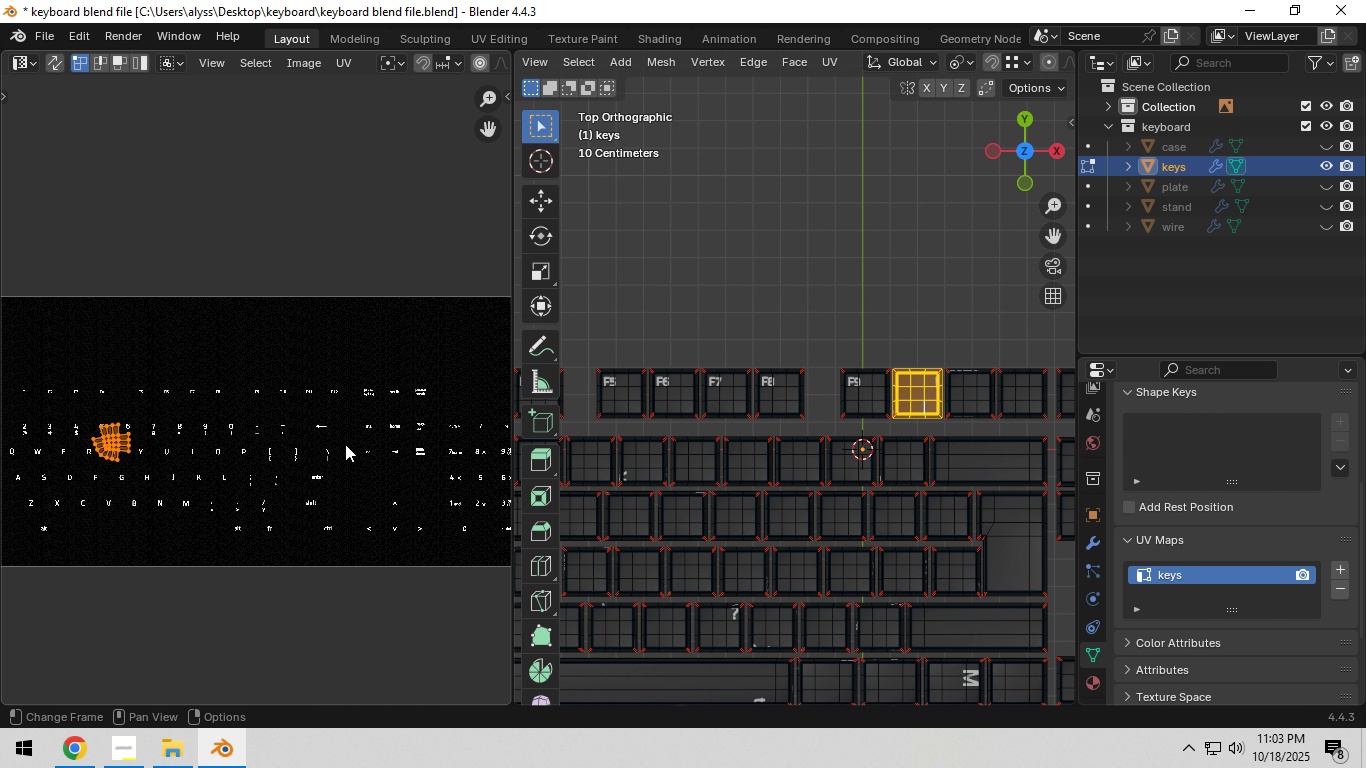 
hold_key(key=ShiftLeft, duration=0.4)
 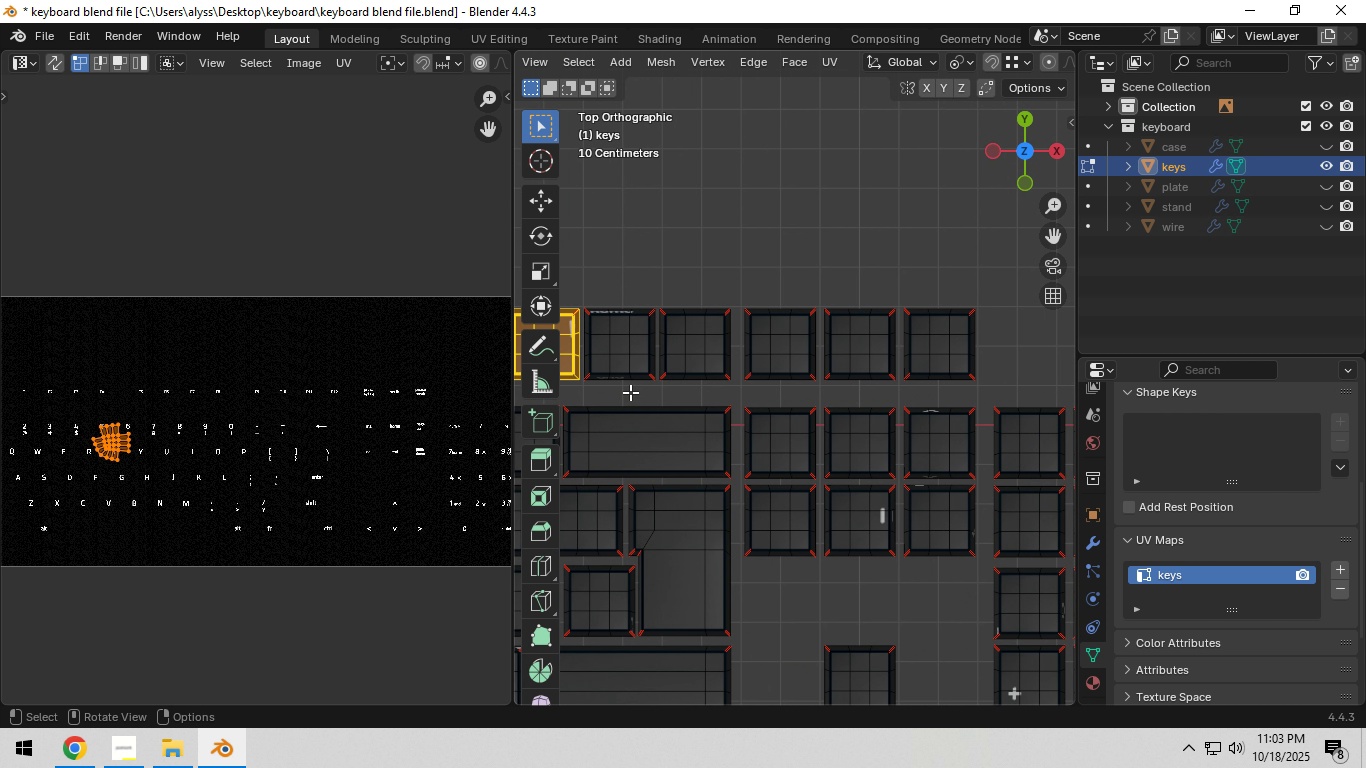 
scroll: coordinate [630, 393], scroll_direction: up, amount: 5.0
 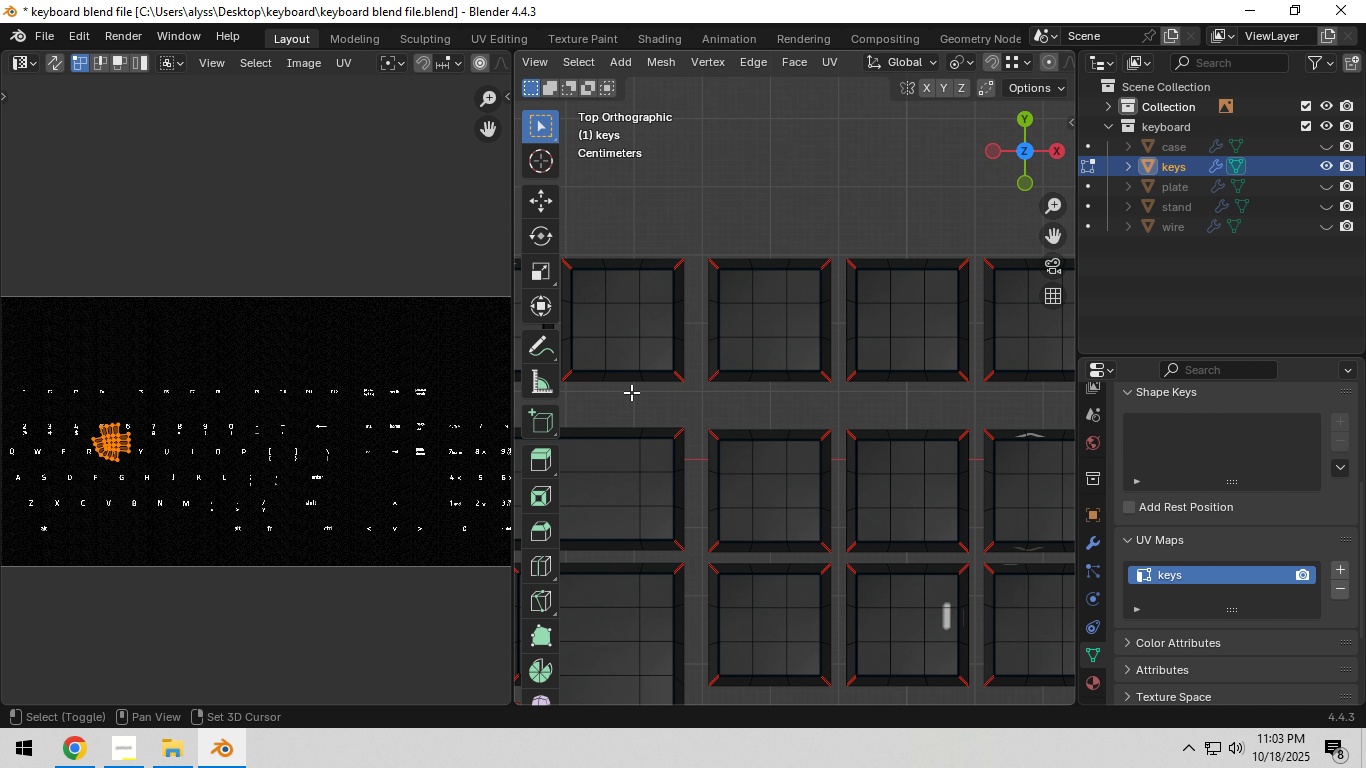 
hold_key(key=ShiftLeft, duration=0.51)
 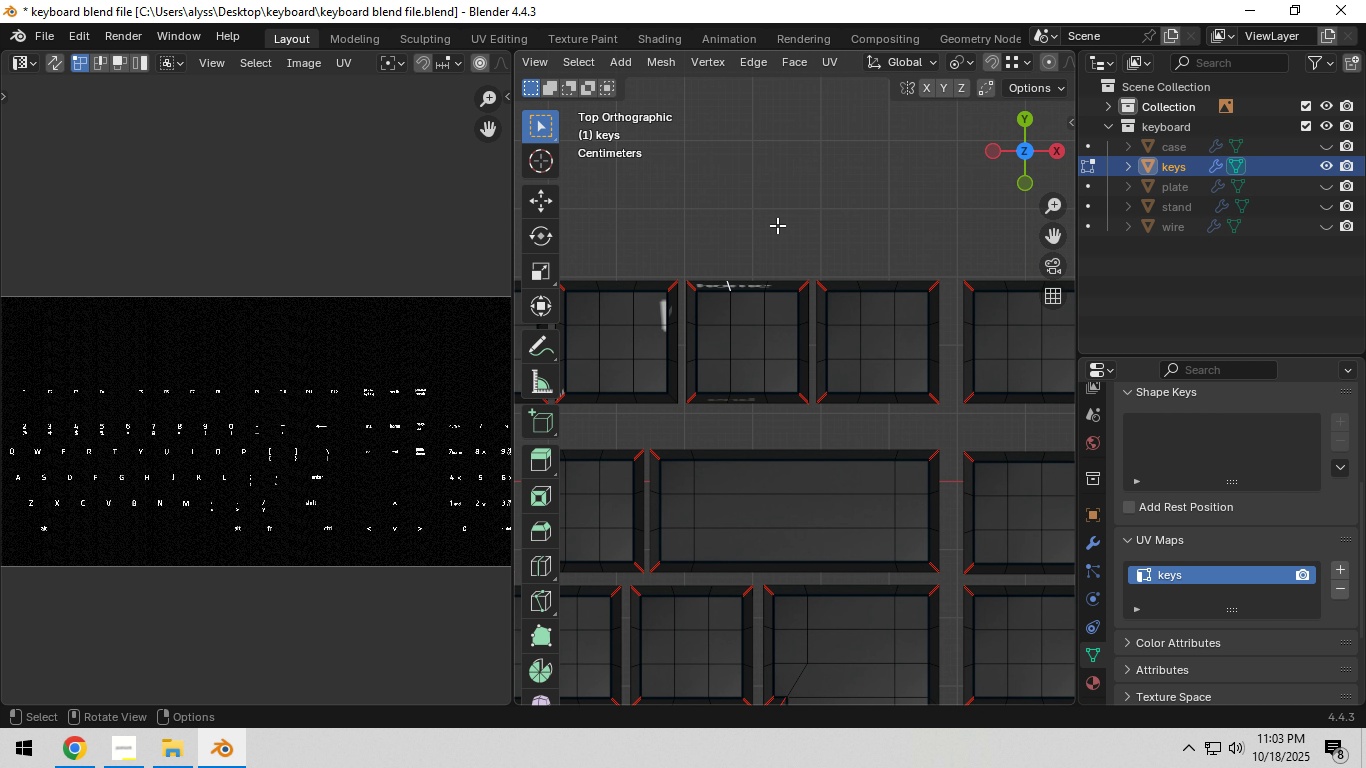 
hold_key(key=ShiftLeft, duration=0.44)
 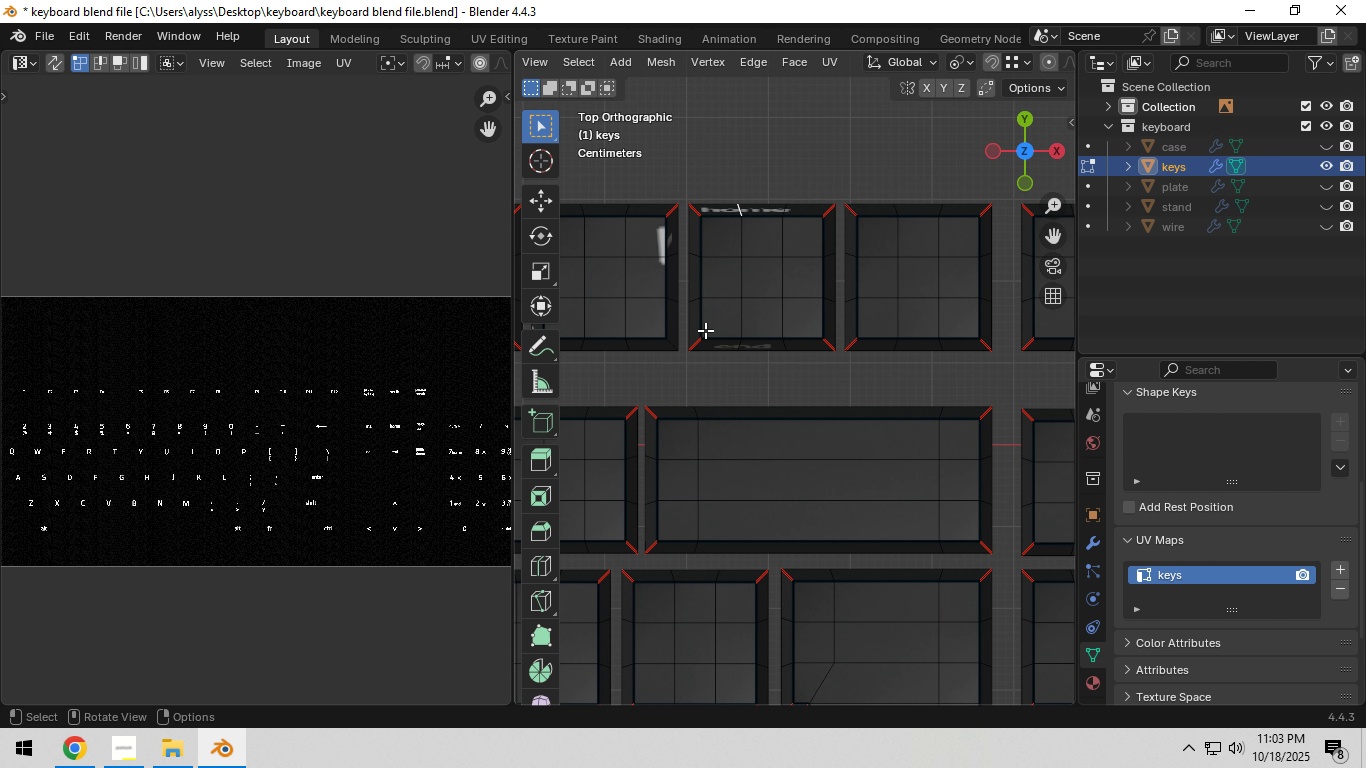 
scroll: coordinate [705, 330], scroll_direction: up, amount: 2.0
 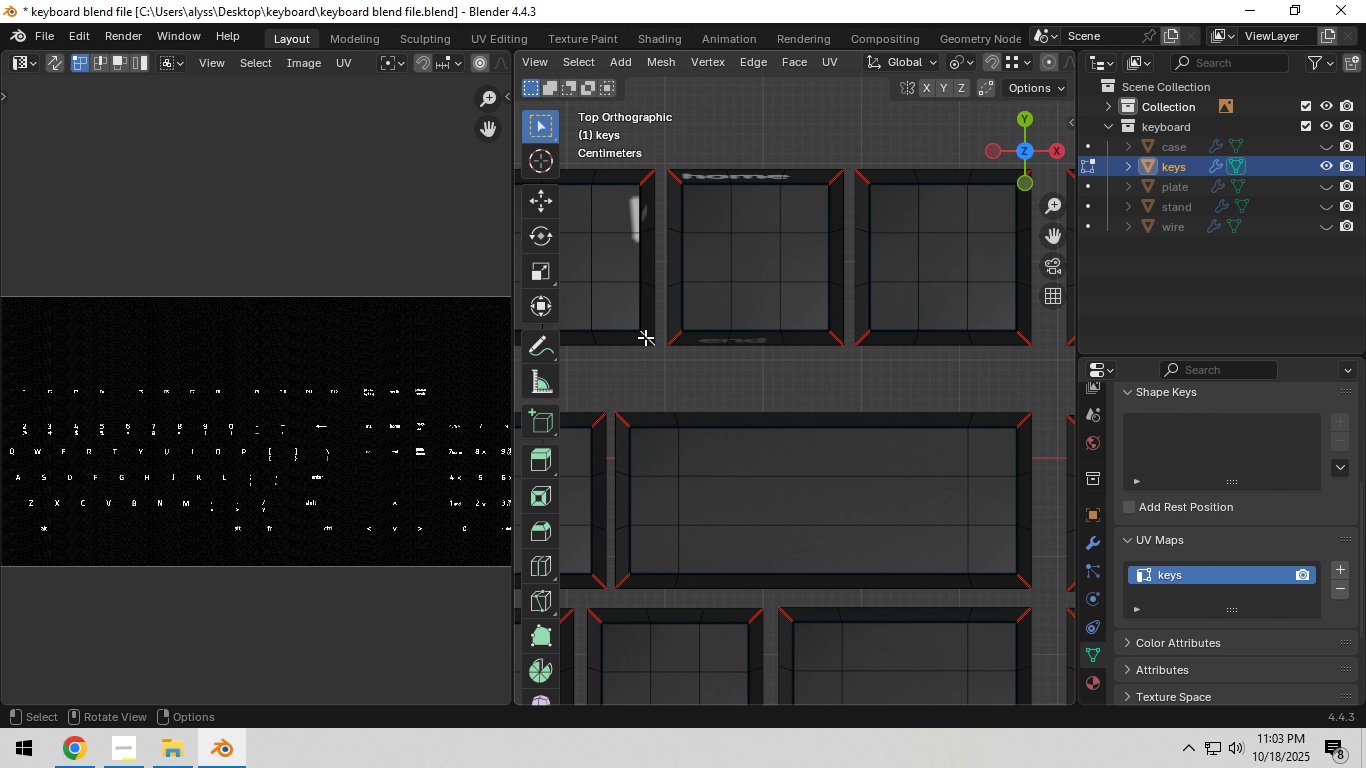 
left_click([644, 336])
 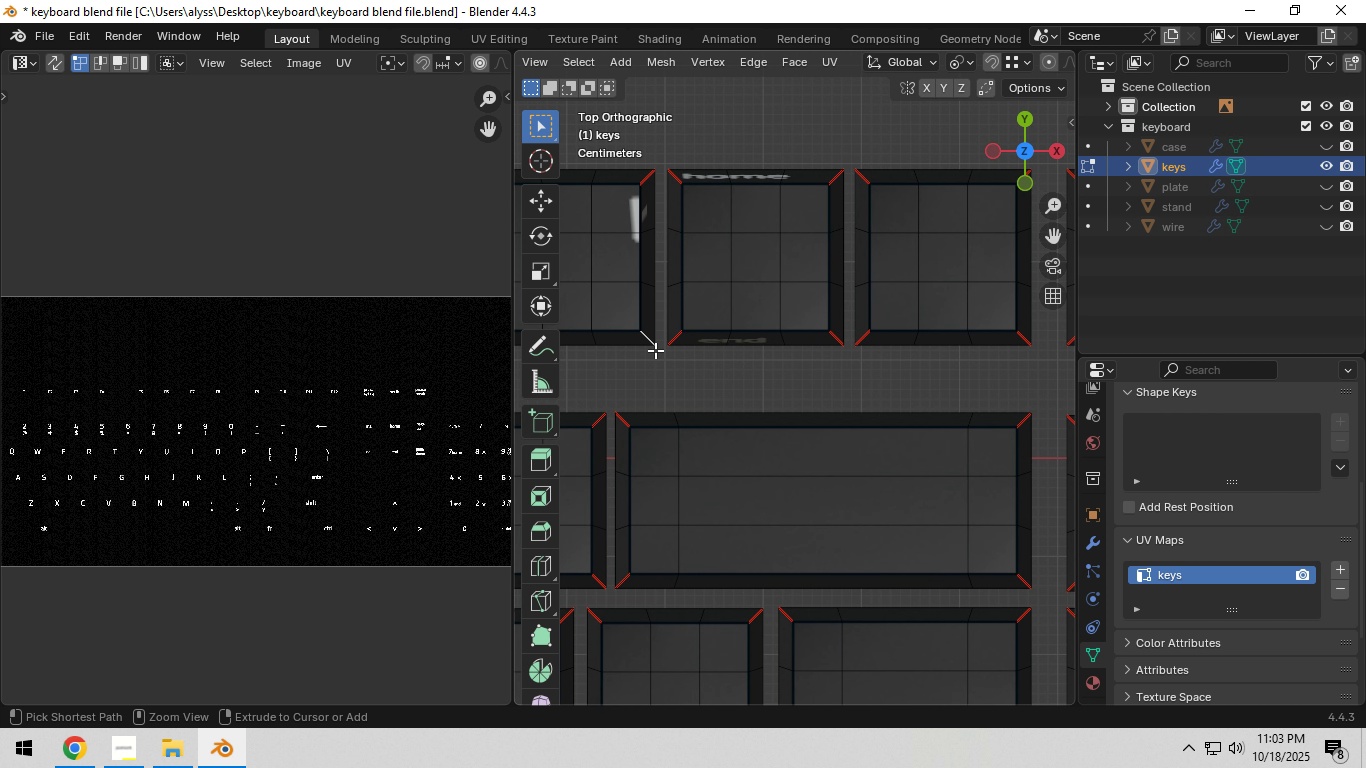 
key(Control+E)
 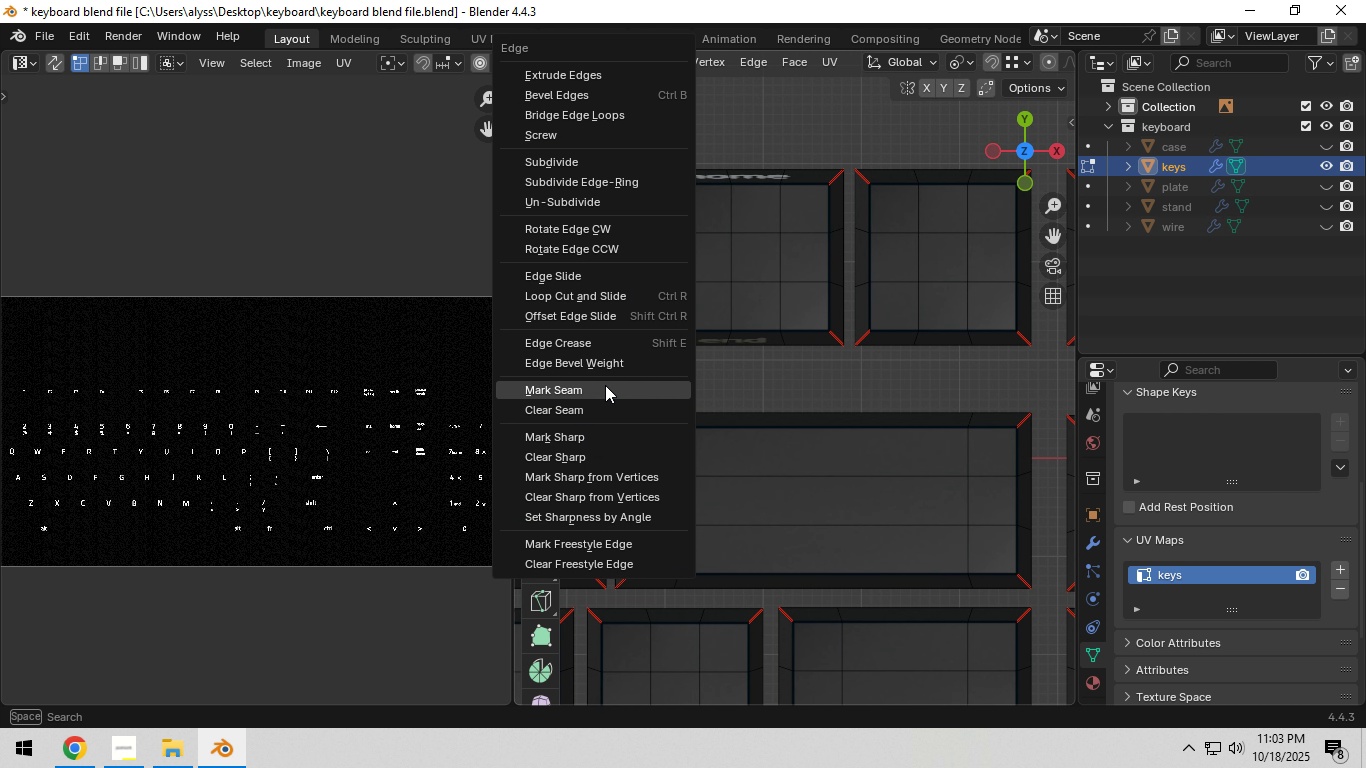 
left_click([605, 385])
 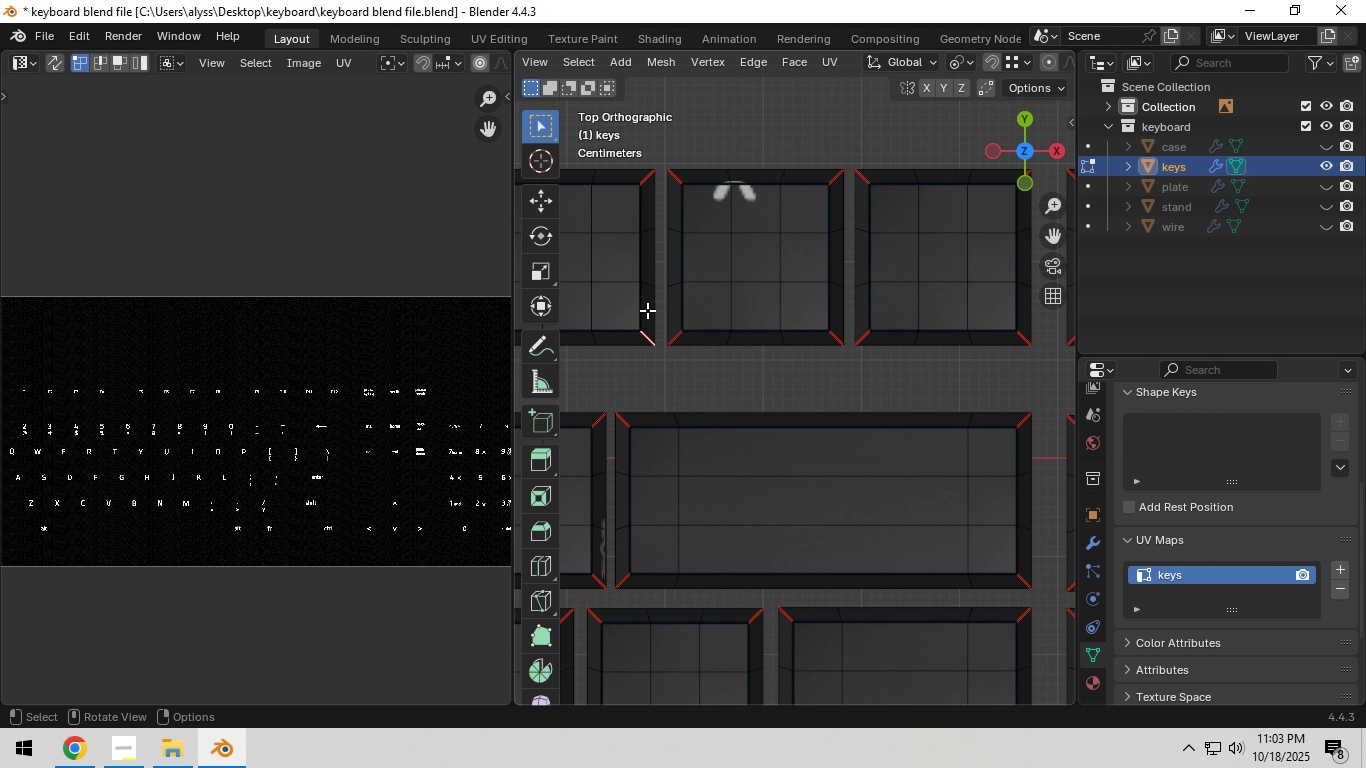 
hold_key(key=ShiftLeft, duration=0.43)
 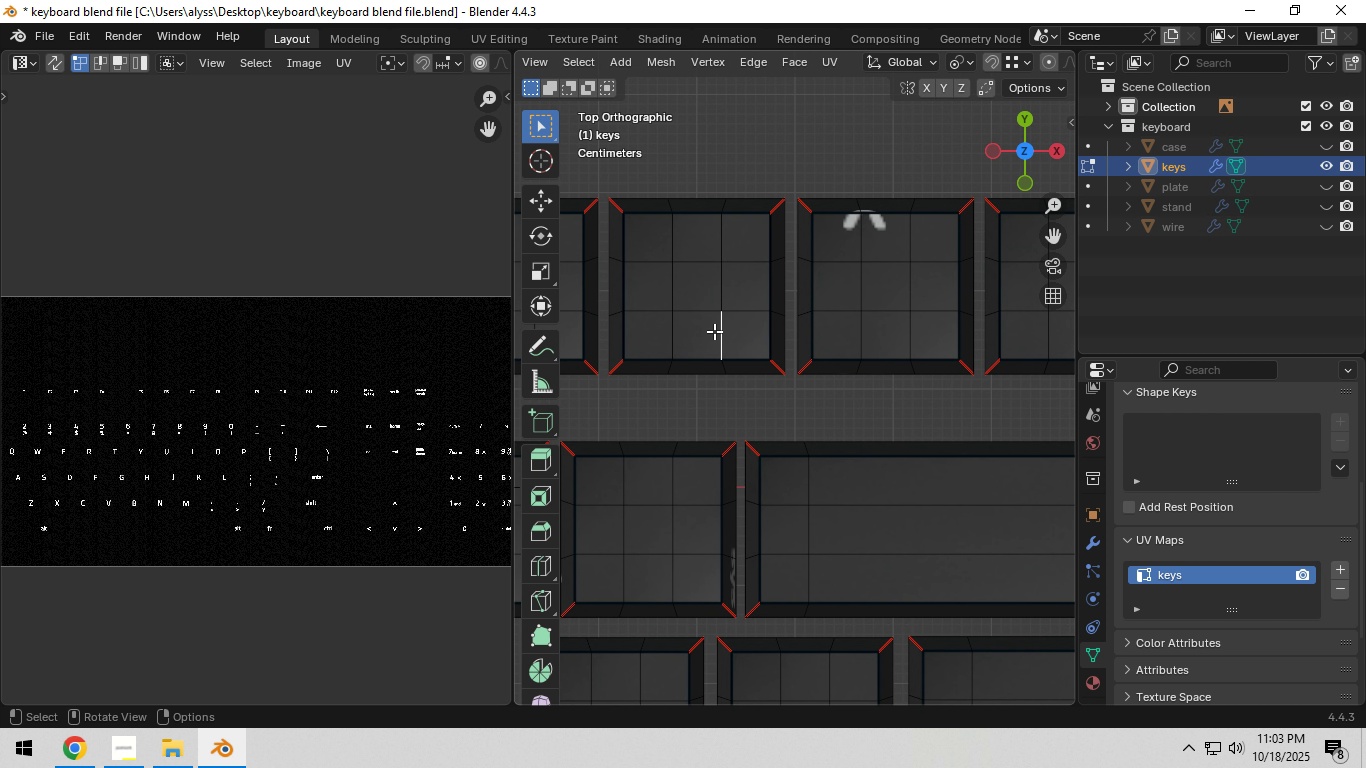 
left_click([714, 331])
 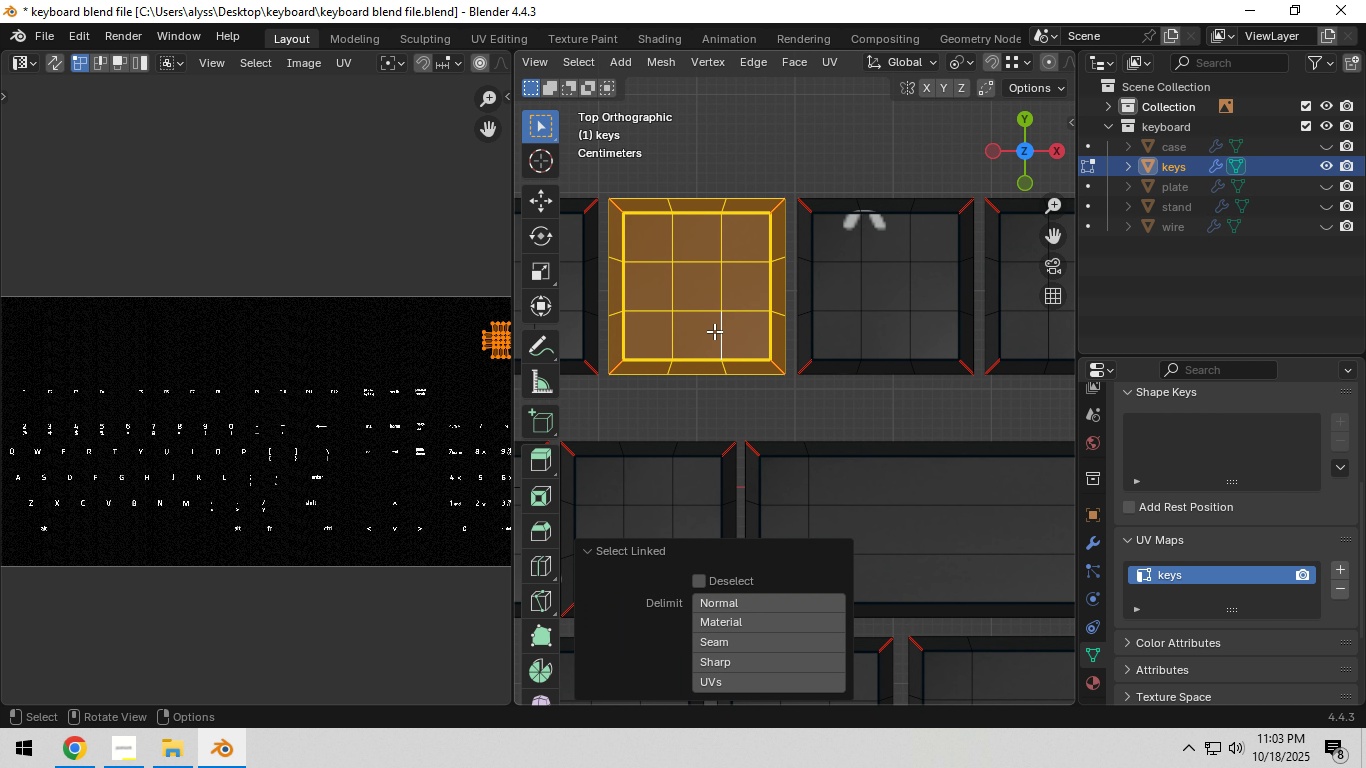 
type(lg)
 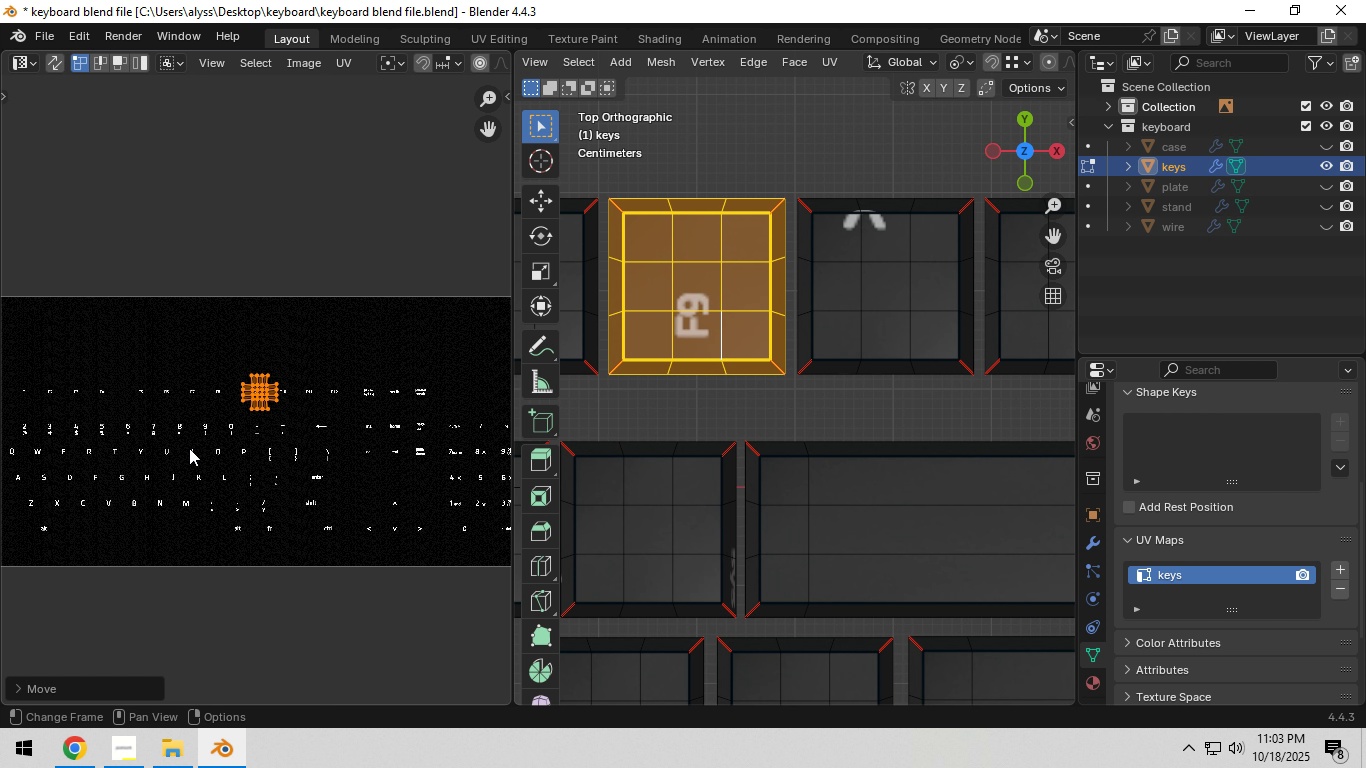 
left_click([189, 448])
 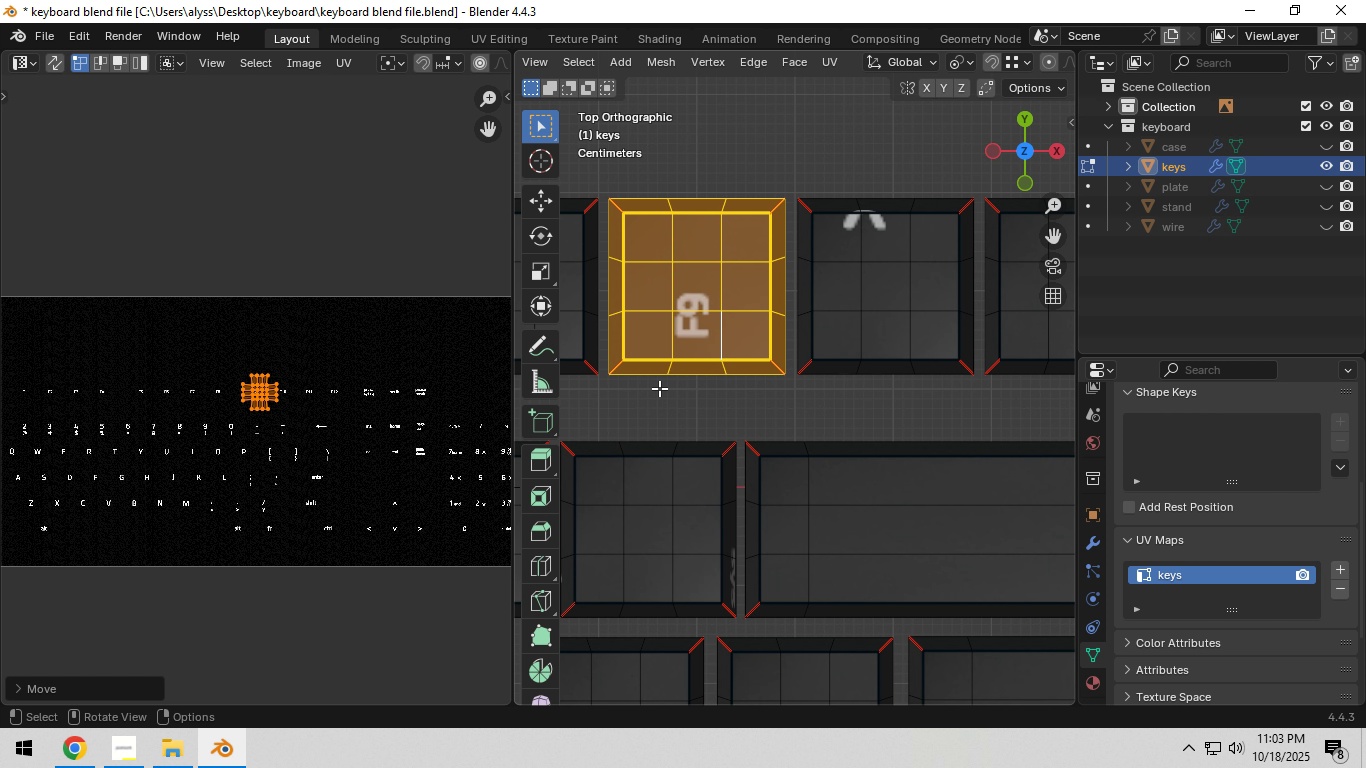 
hold_key(key=ShiftLeft, duration=0.88)
 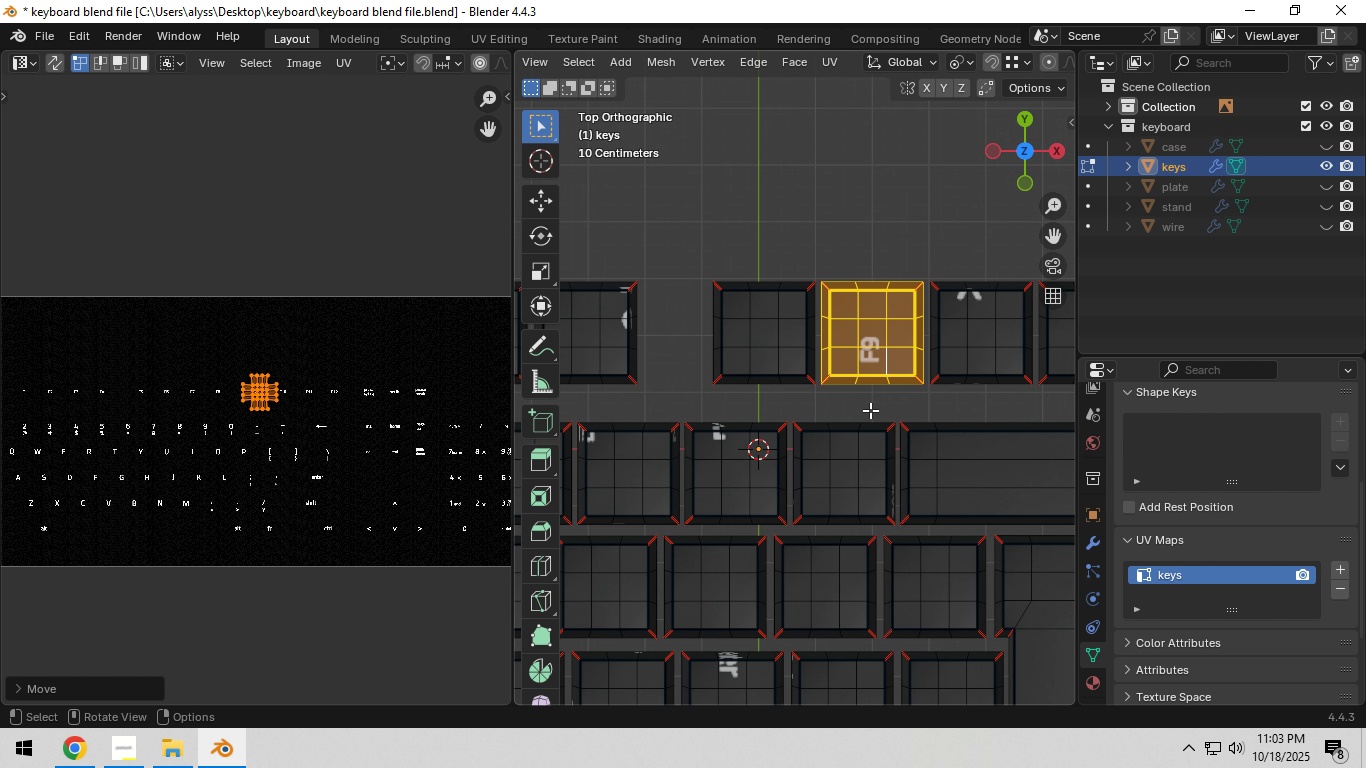 
scroll: coordinate [870, 410], scroll_direction: down, amount: 4.0
 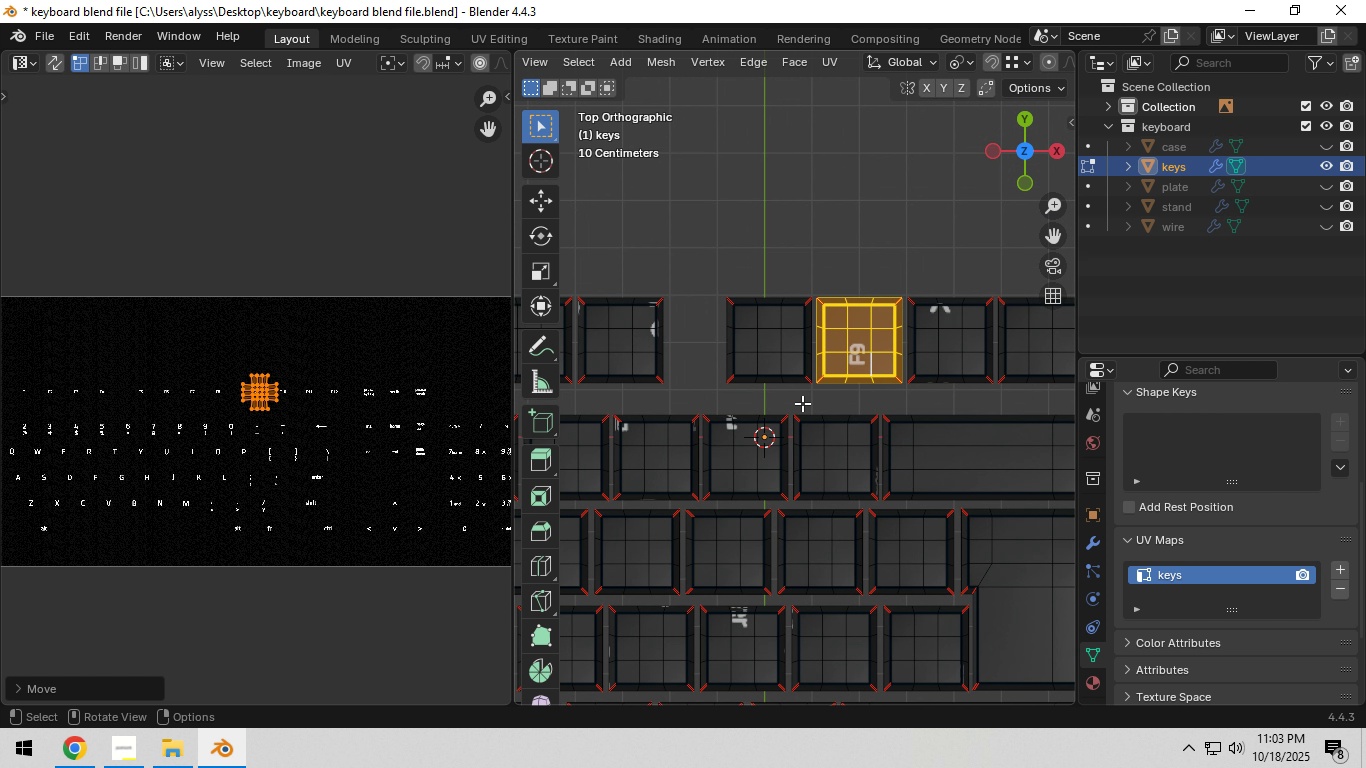 
hold_key(key=ShiftLeft, duration=0.6)
 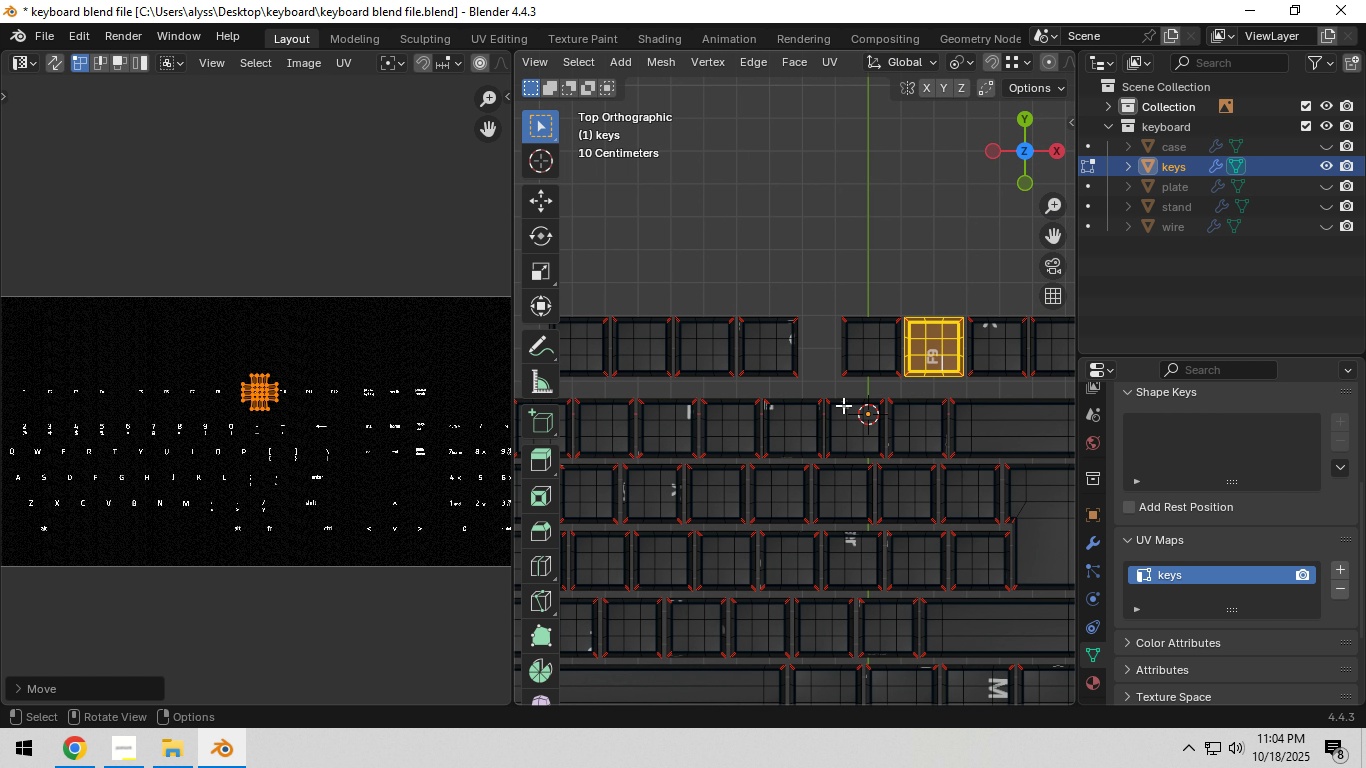 
scroll: coordinate [836, 408], scroll_direction: down, amount: 6.0
 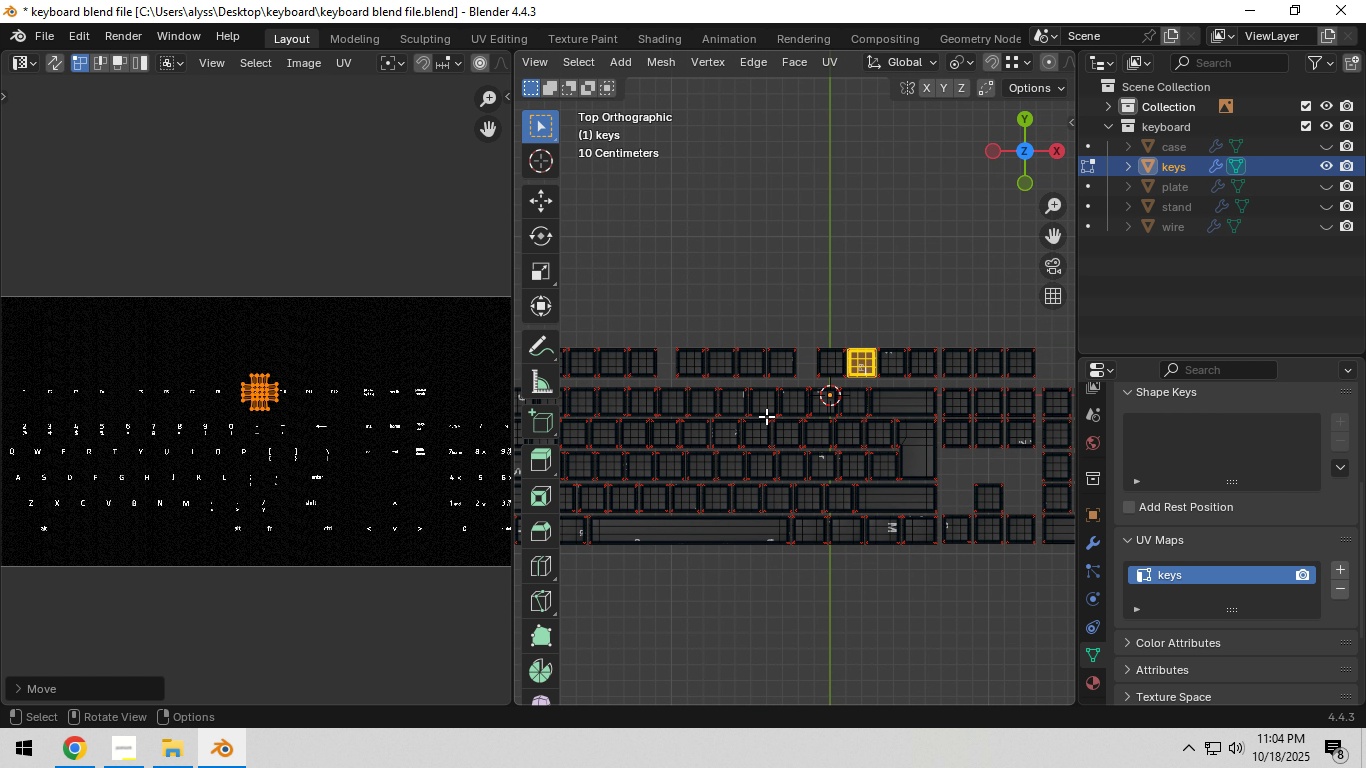 
hold_key(key=ShiftLeft, duration=0.47)
 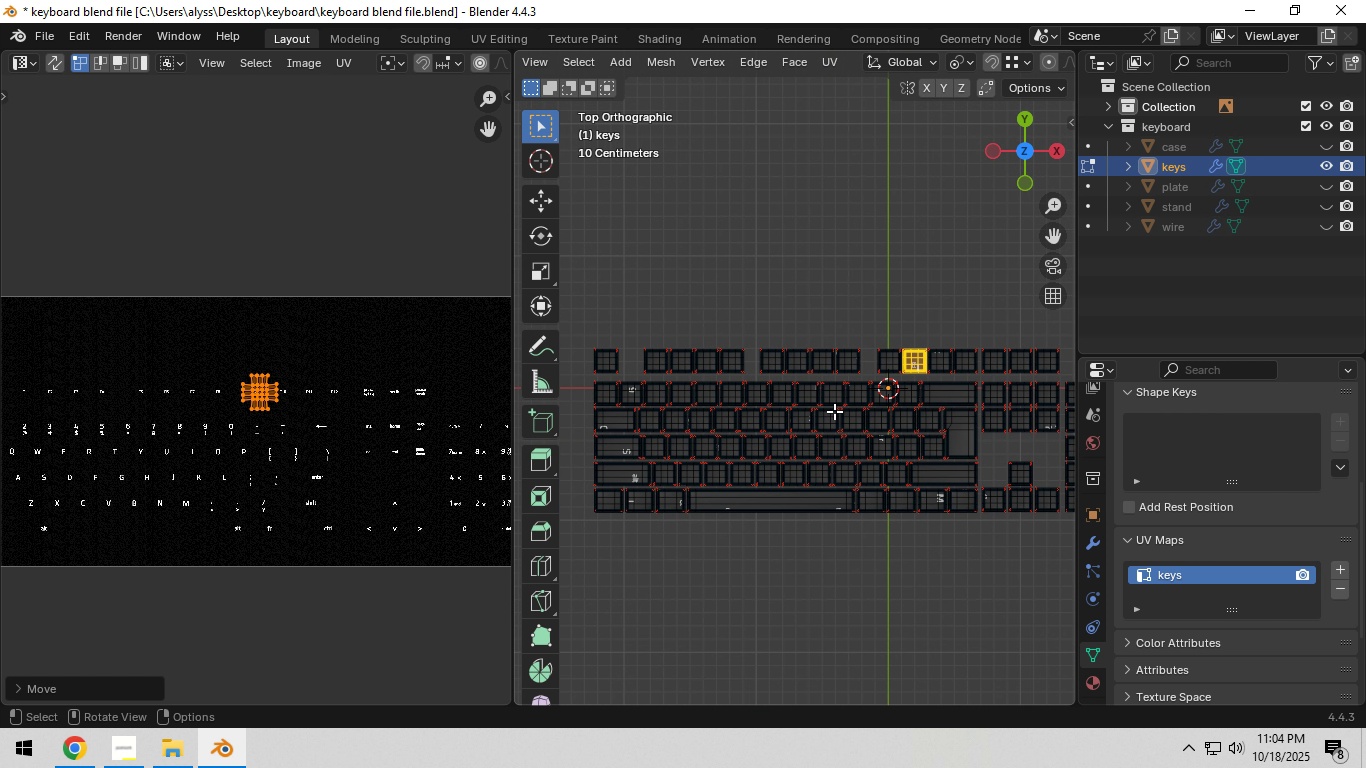 
scroll: coordinate [834, 411], scroll_direction: down, amount: 2.0
 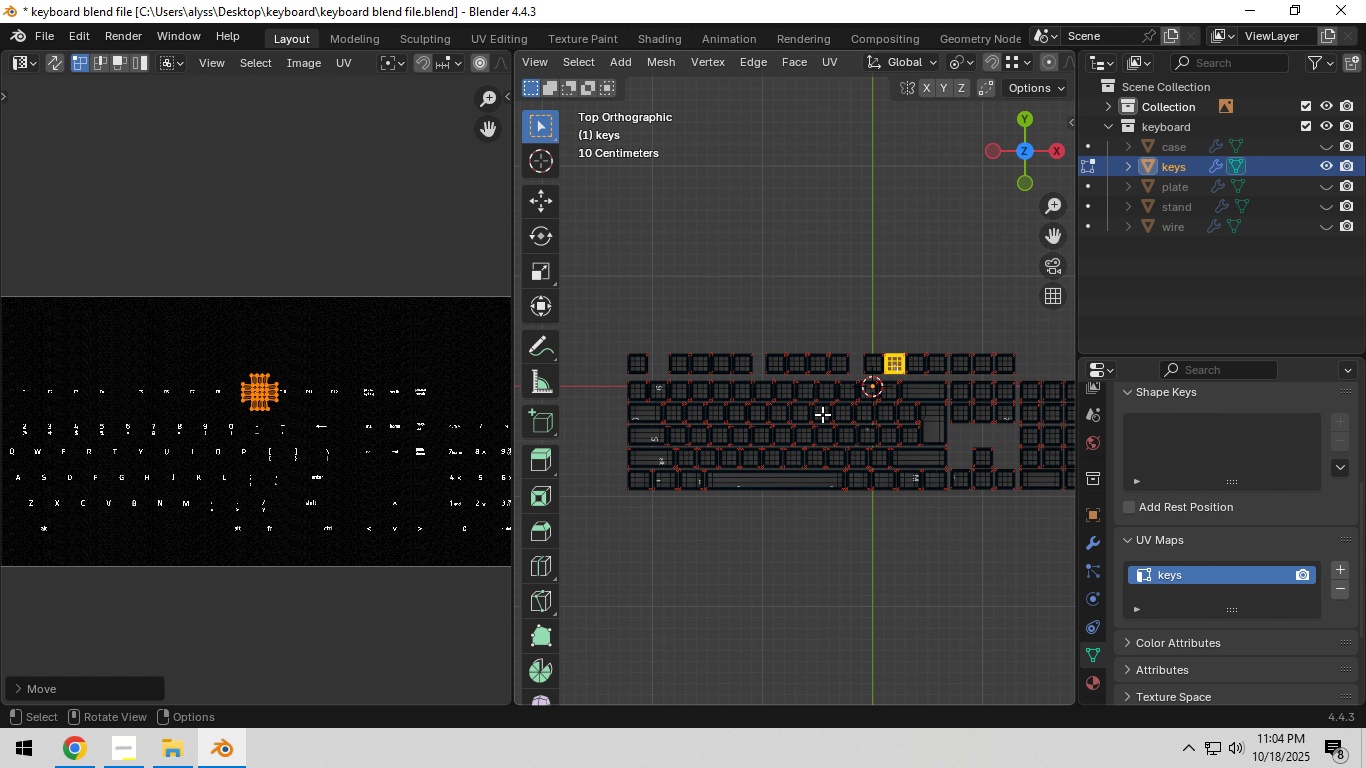 
hold_key(key=ShiftLeft, duration=0.36)
 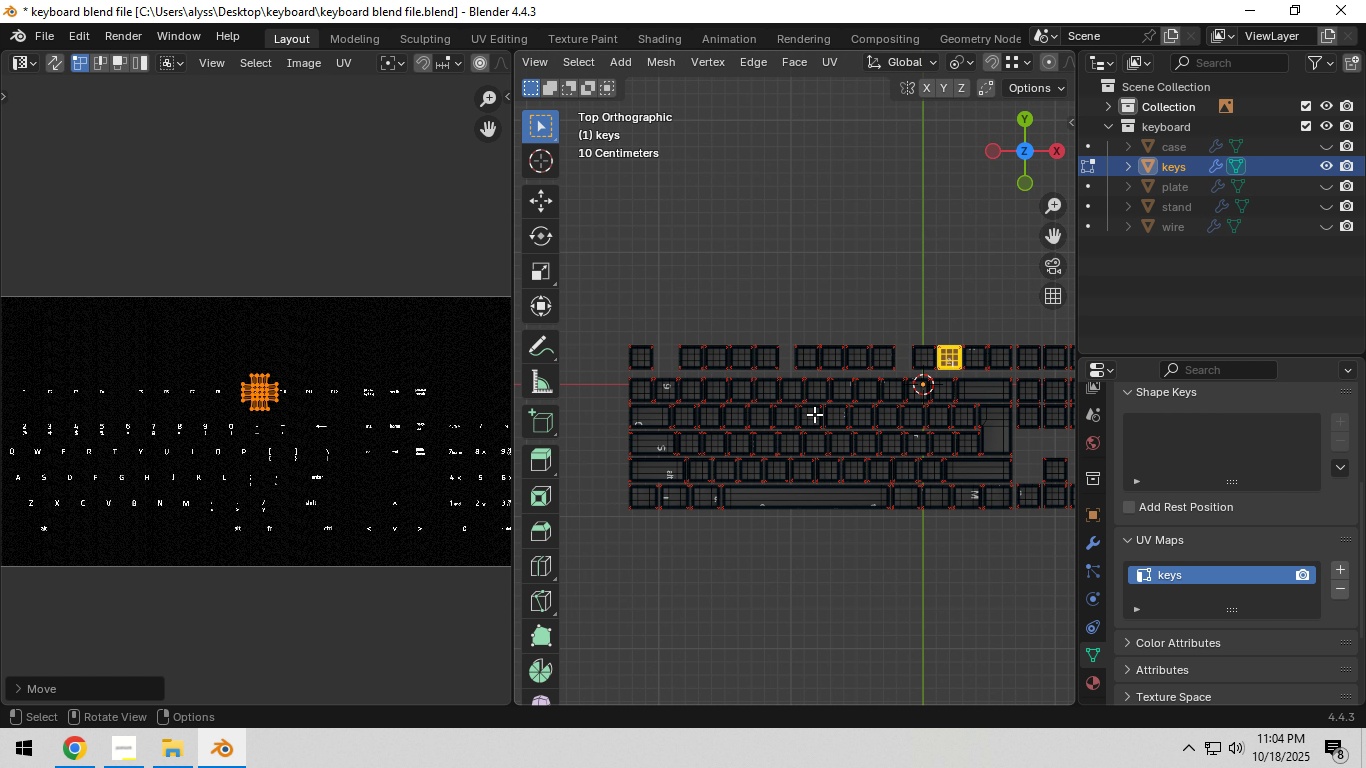 
scroll: coordinate [814, 414], scroll_direction: up, amount: 2.0
 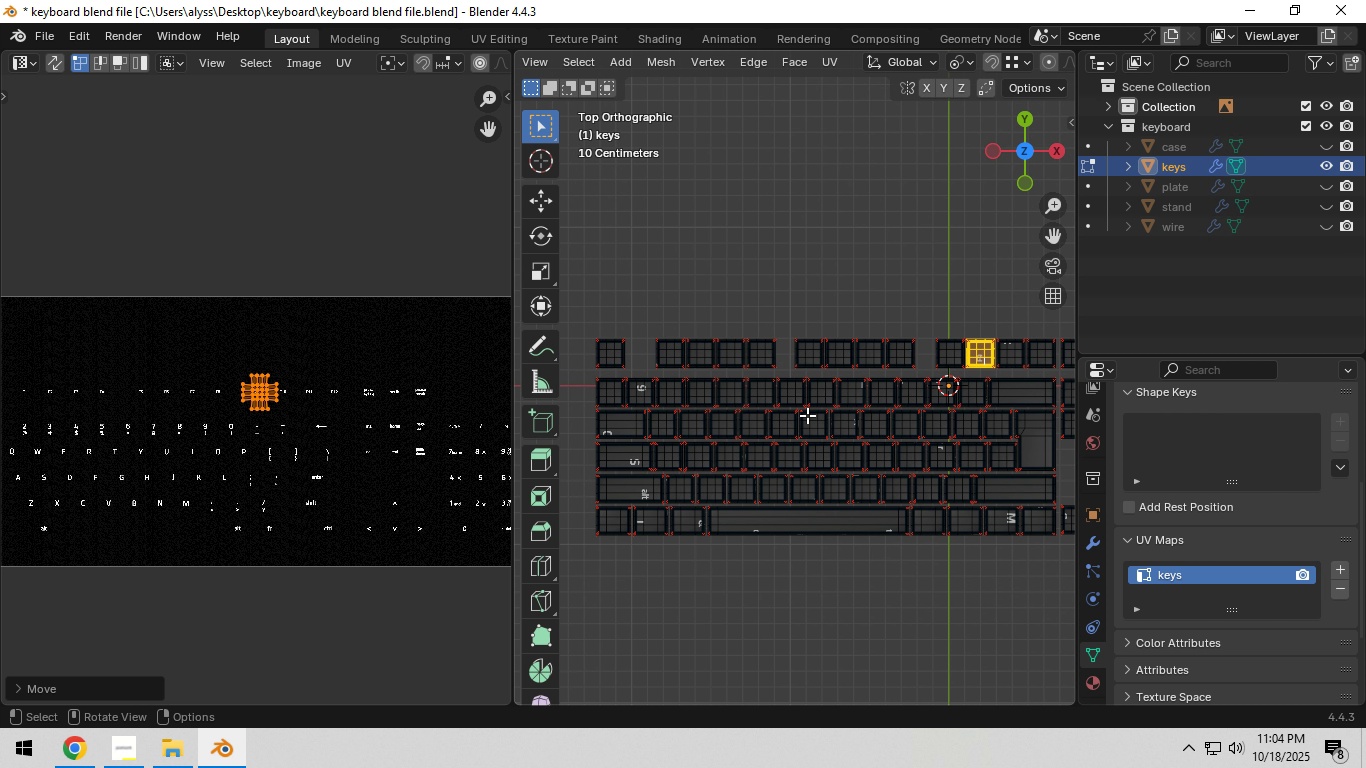 
wait(7.05)
 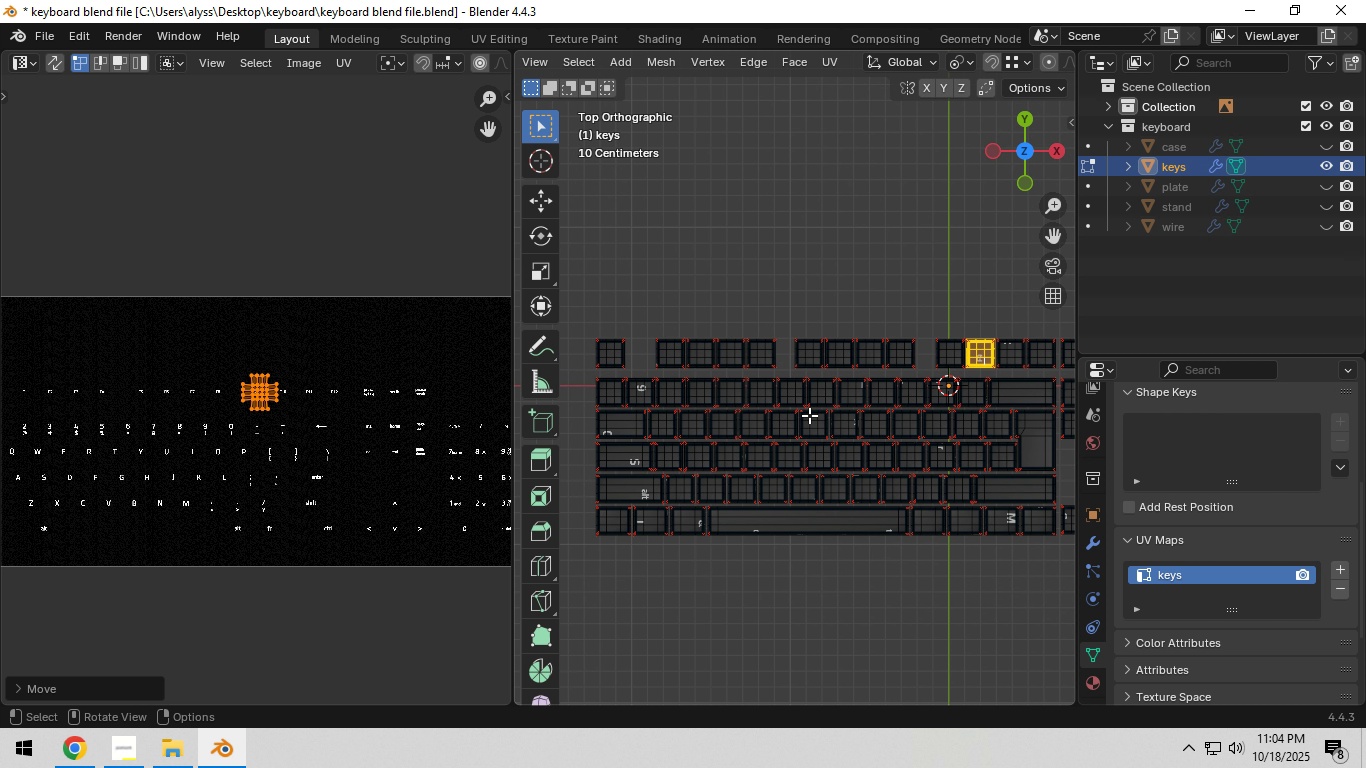 
left_click([612, 361])
 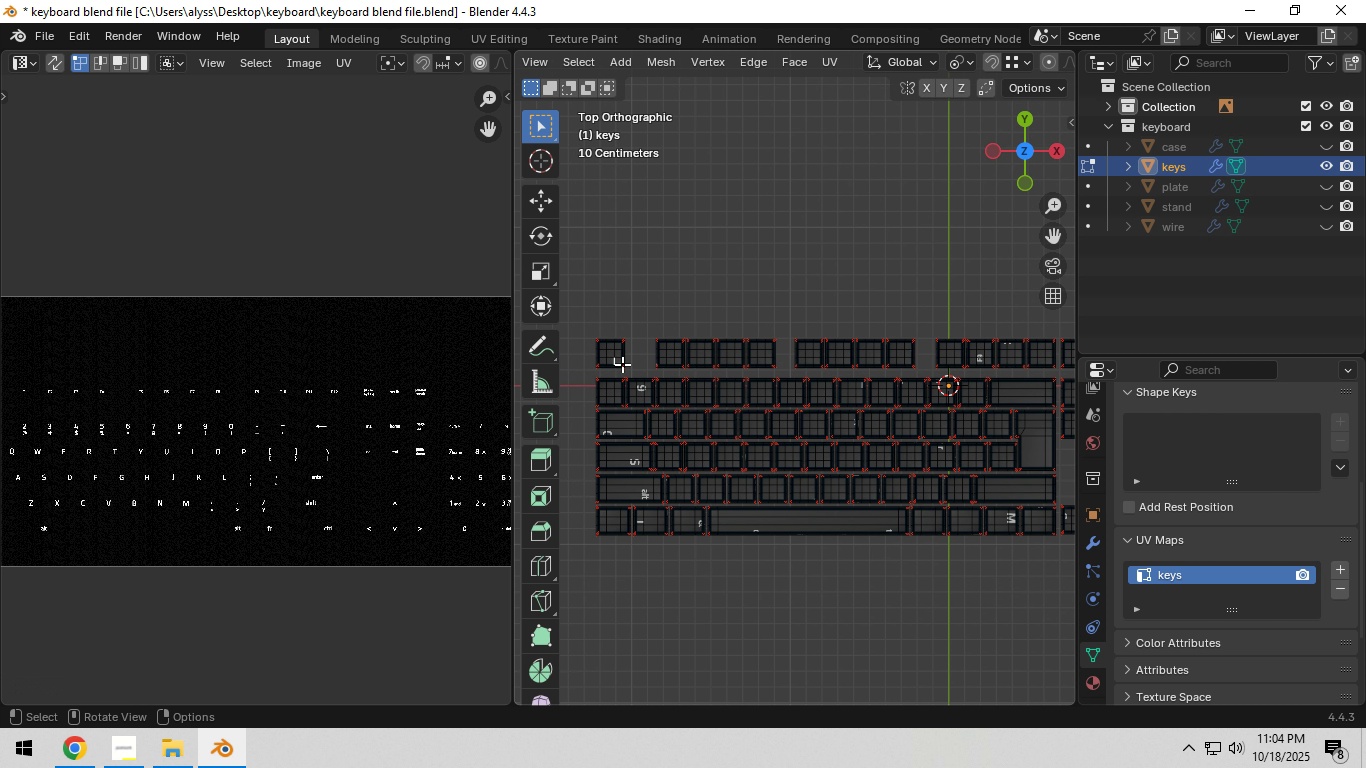 
hold_key(key=ShiftLeft, duration=0.42)
 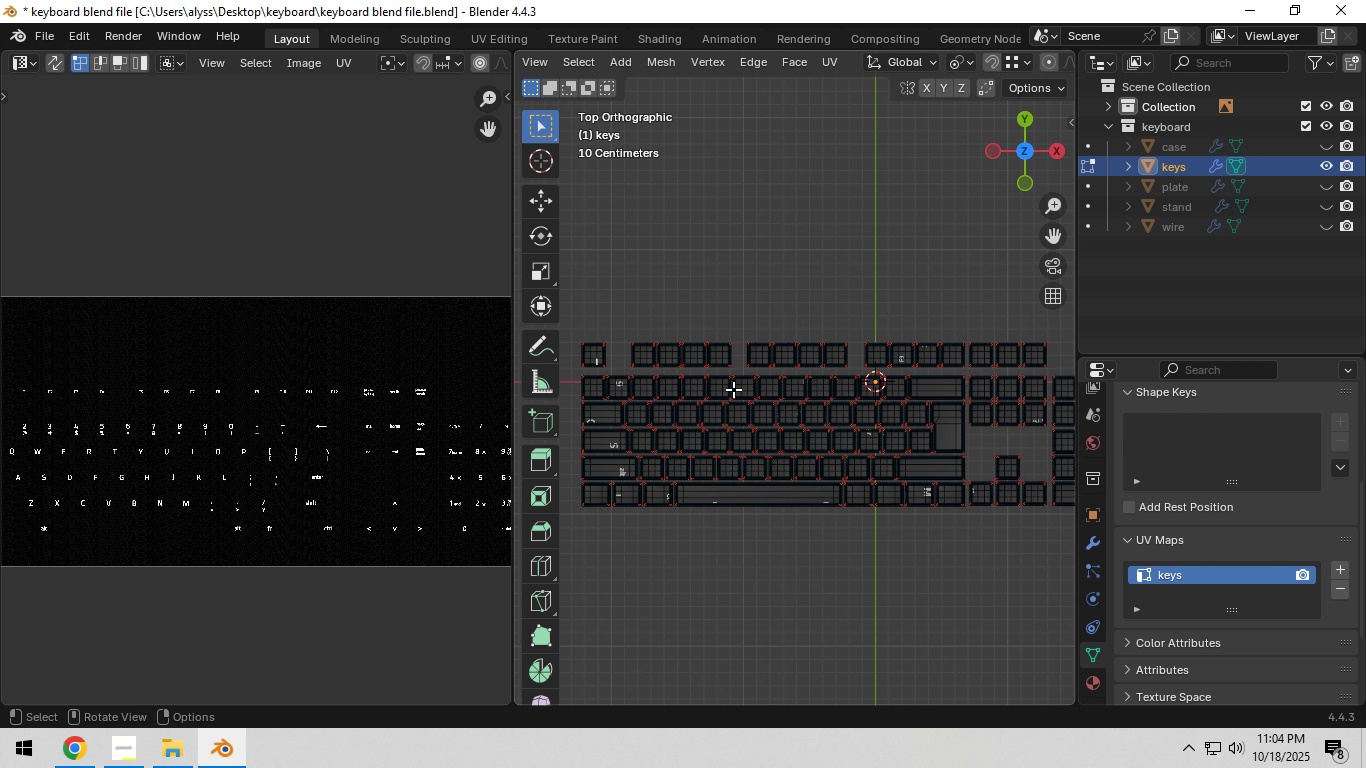 
scroll: coordinate [733, 389], scroll_direction: down, amount: 2.0
 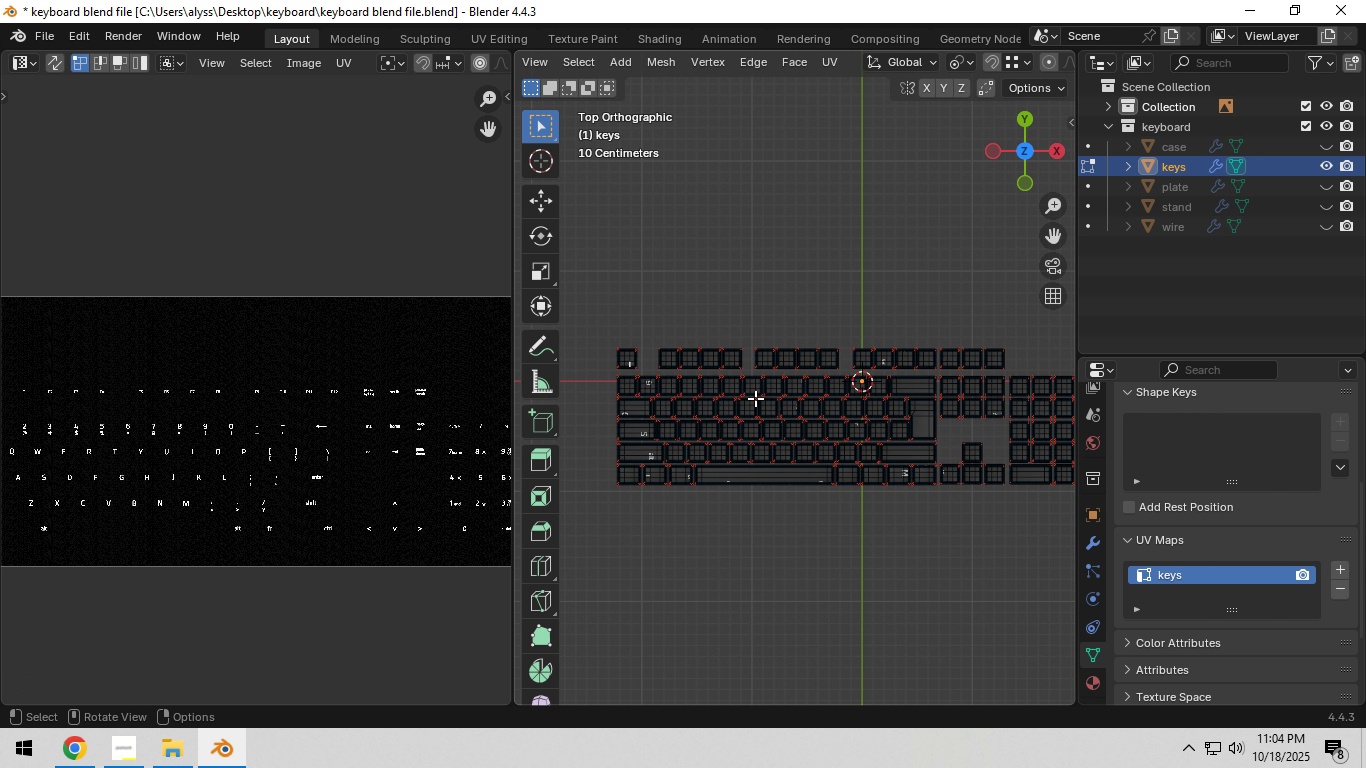 
scroll: coordinate [741, 406], scroll_direction: up, amount: 2.0
 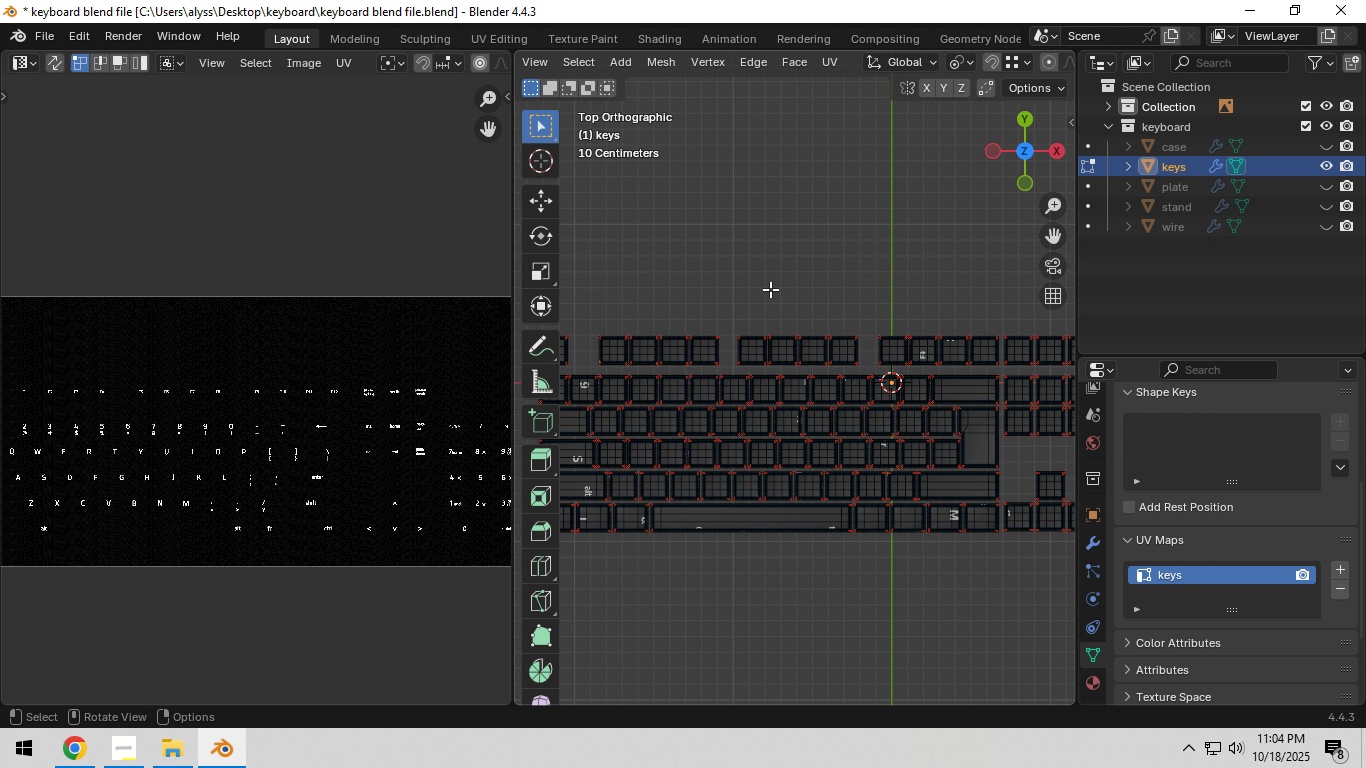 
left_click([772, 273])
 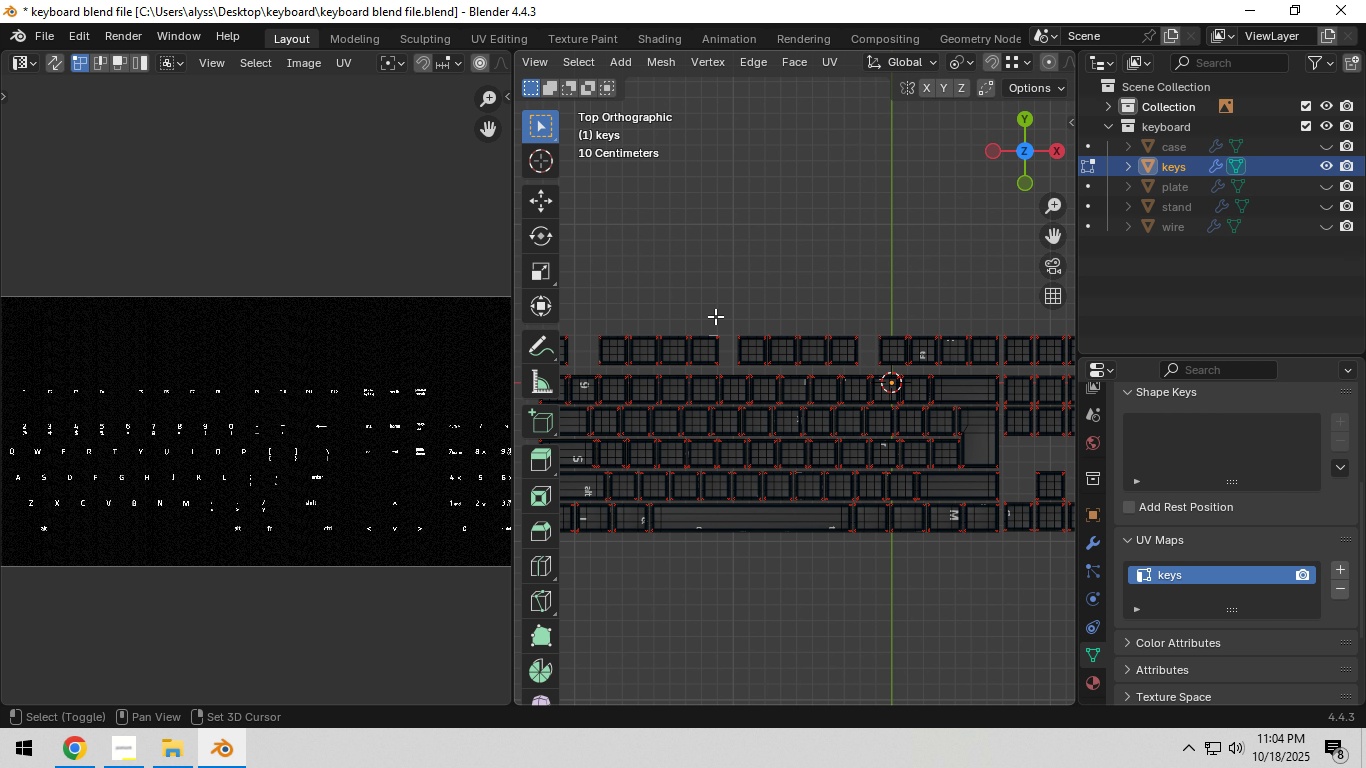 
hold_key(key=ShiftLeft, duration=0.43)
 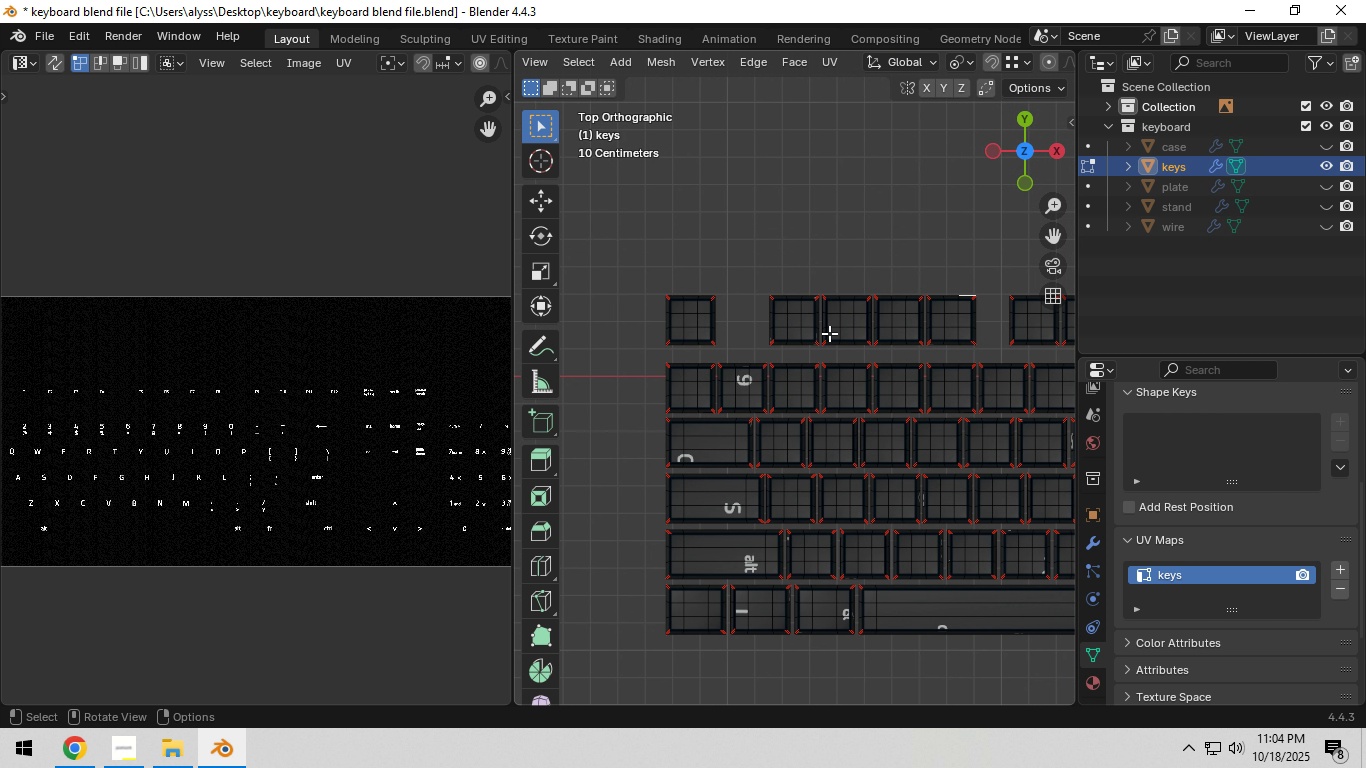 
scroll: coordinate [822, 336], scroll_direction: up, amount: 5.0
 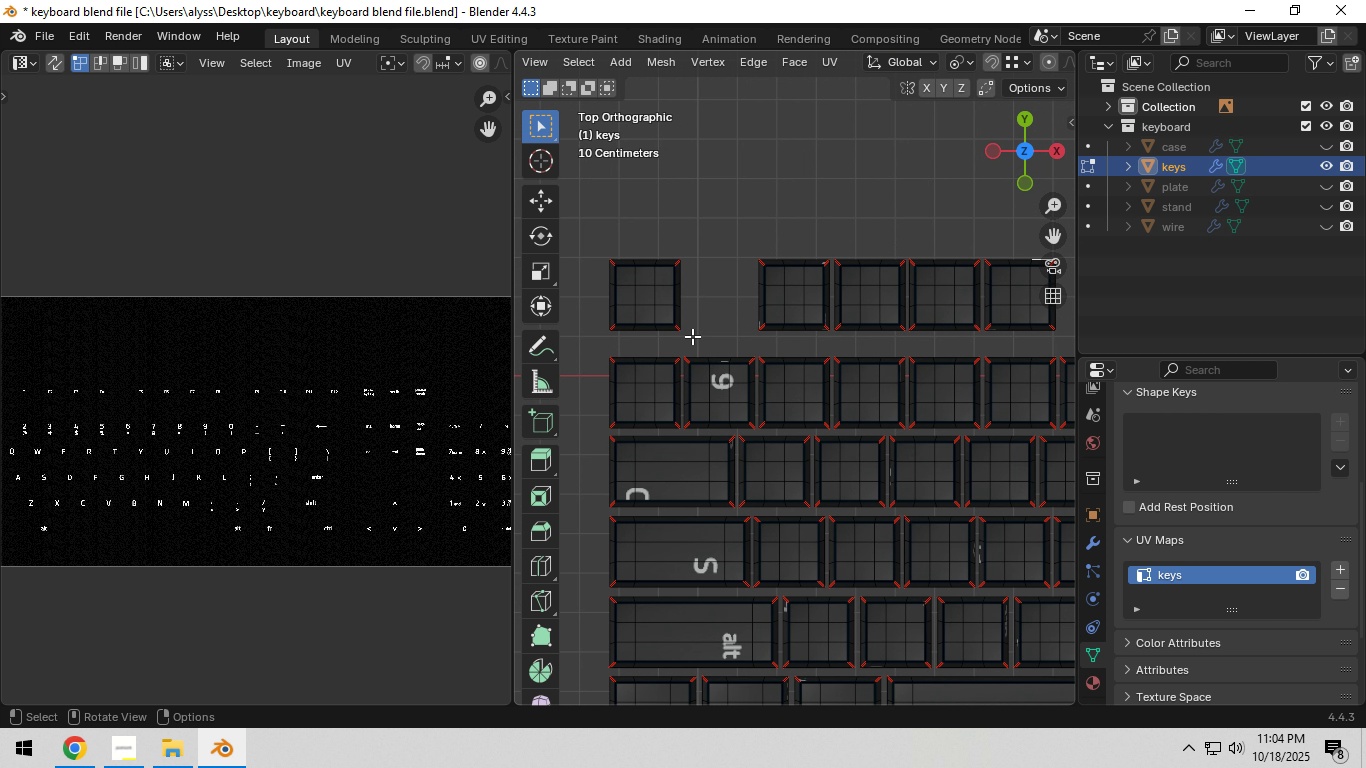 
key(Shift+ShiftLeft)
 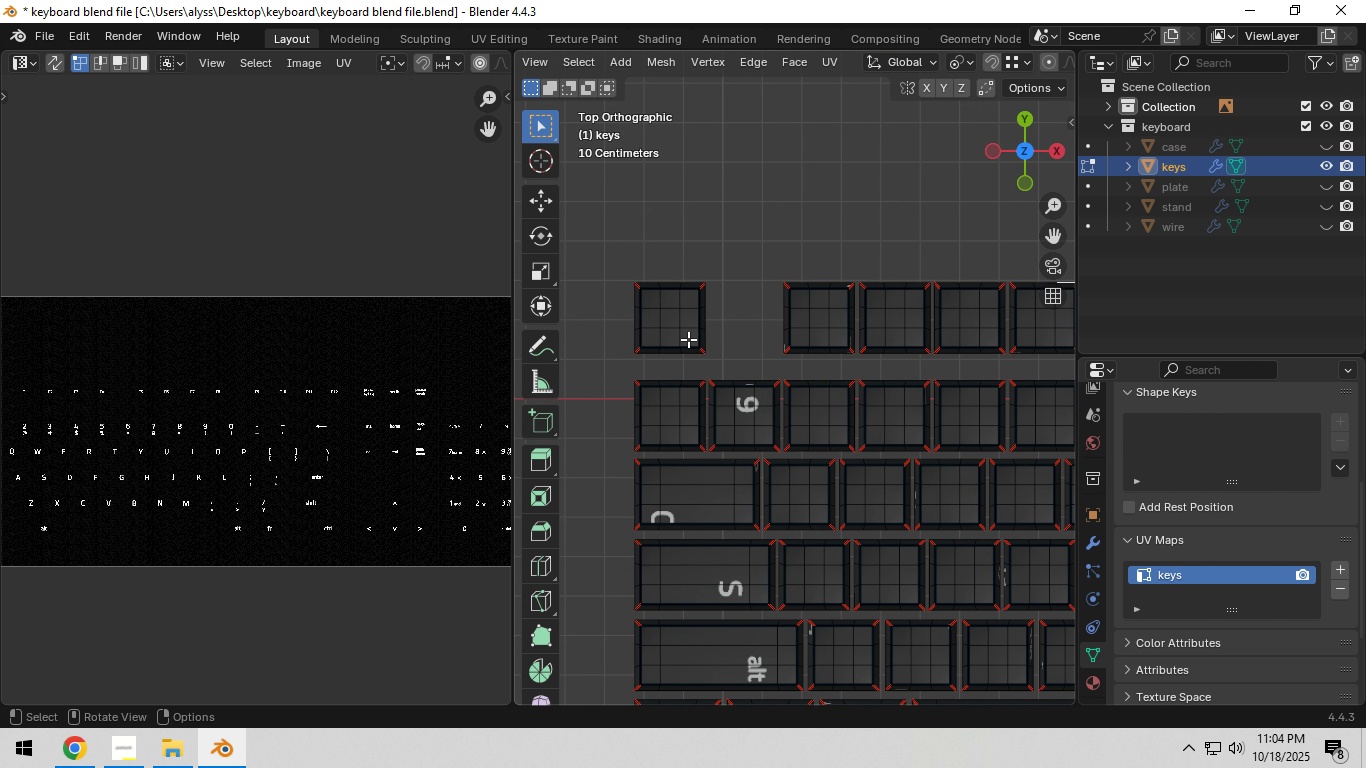 
left_click([688, 339])
 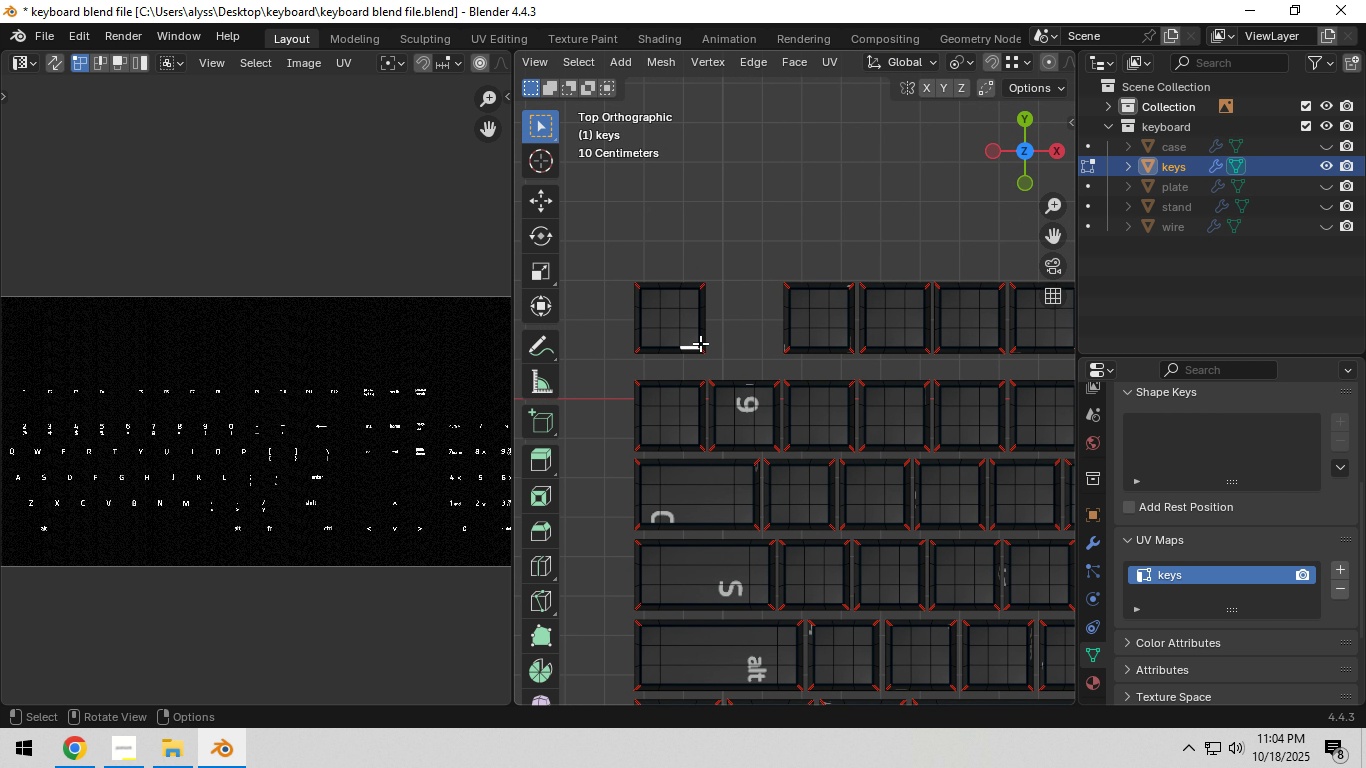 
scroll: coordinate [700, 343], scroll_direction: down, amount: 2.0
 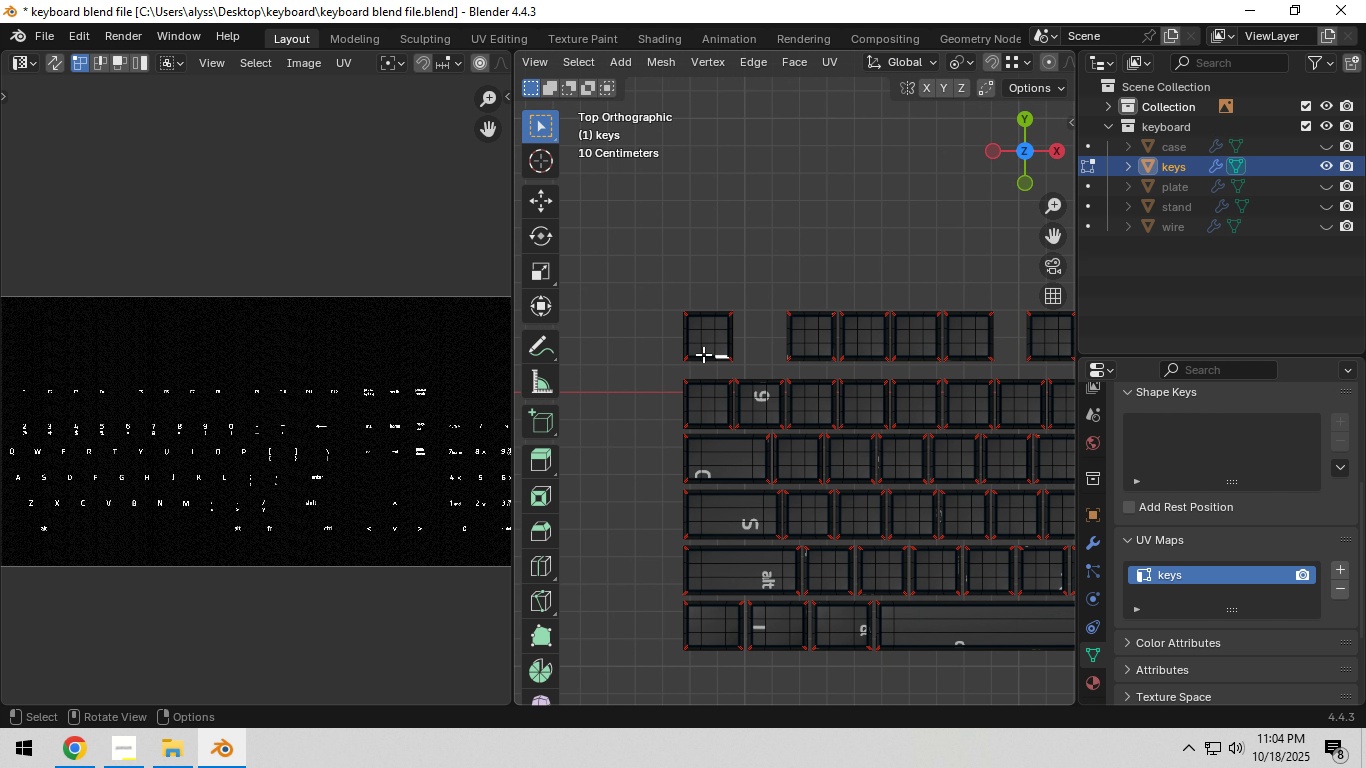 
key(A)
 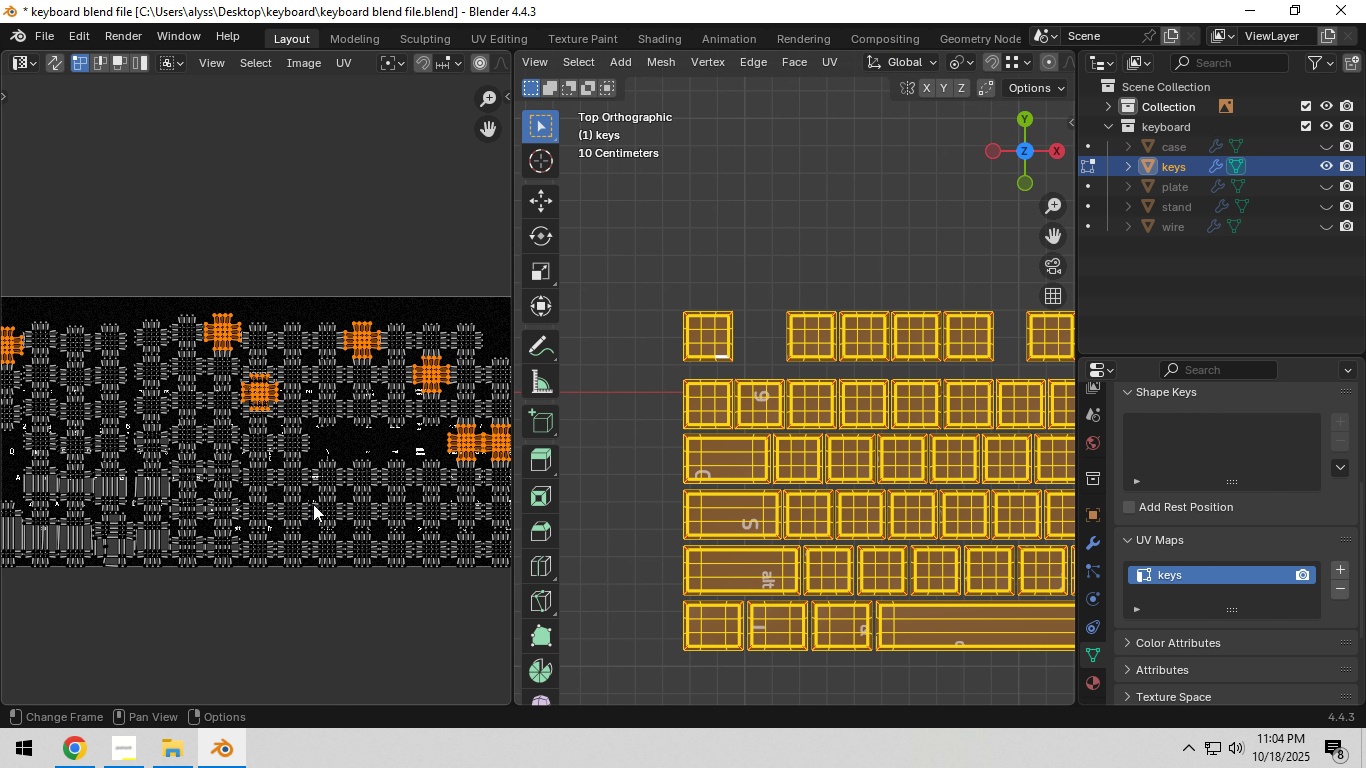 
scroll: coordinate [320, 500], scroll_direction: up, amount: 3.0
 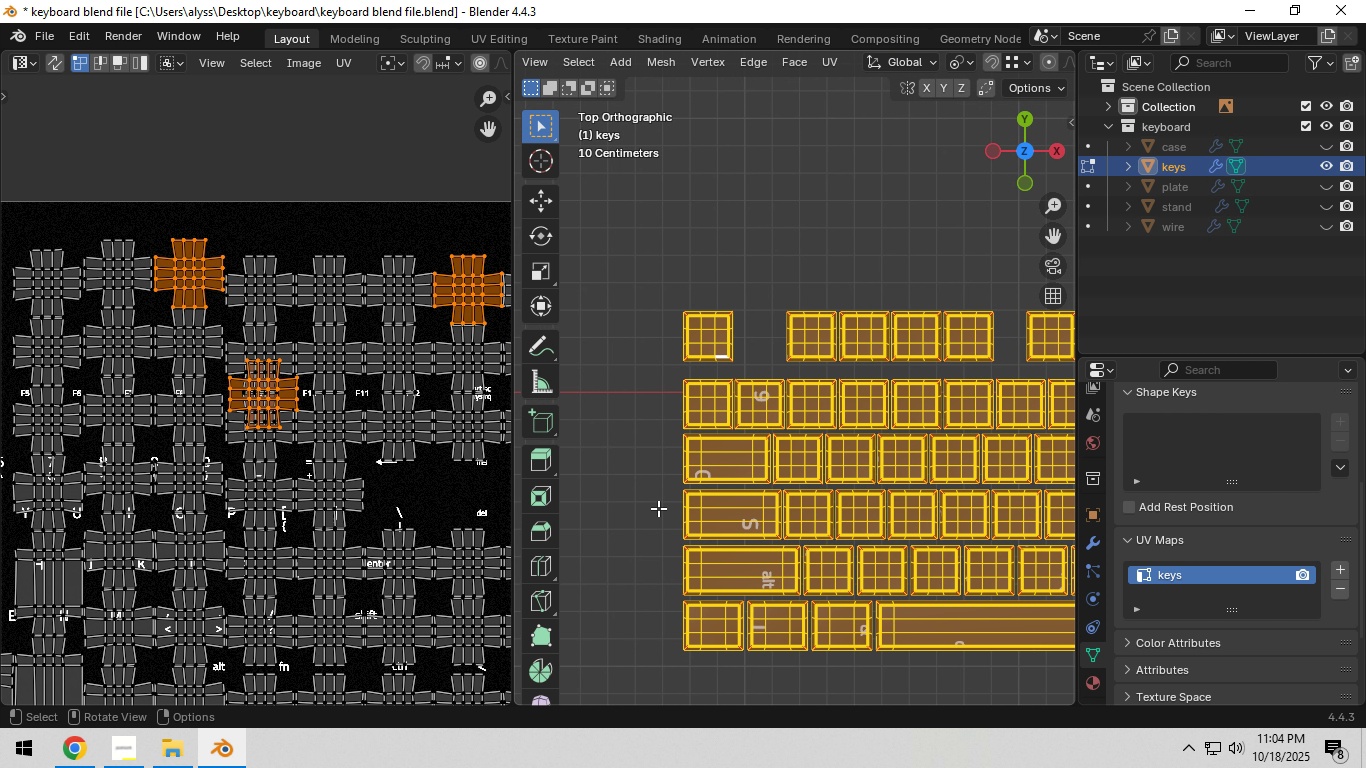 
scroll: coordinate [637, 508], scroll_direction: down, amount: 2.0
 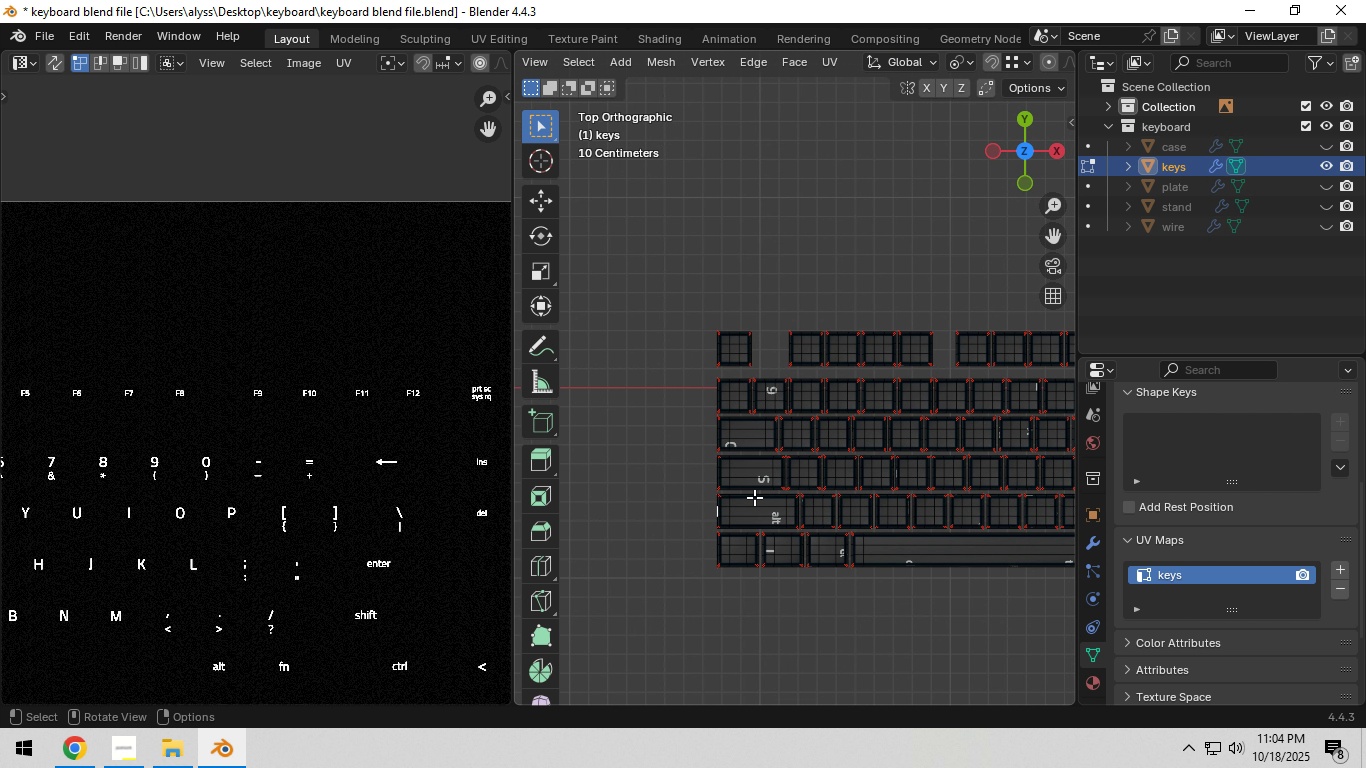 
hold_key(key=ShiftLeft, duration=1.53)
 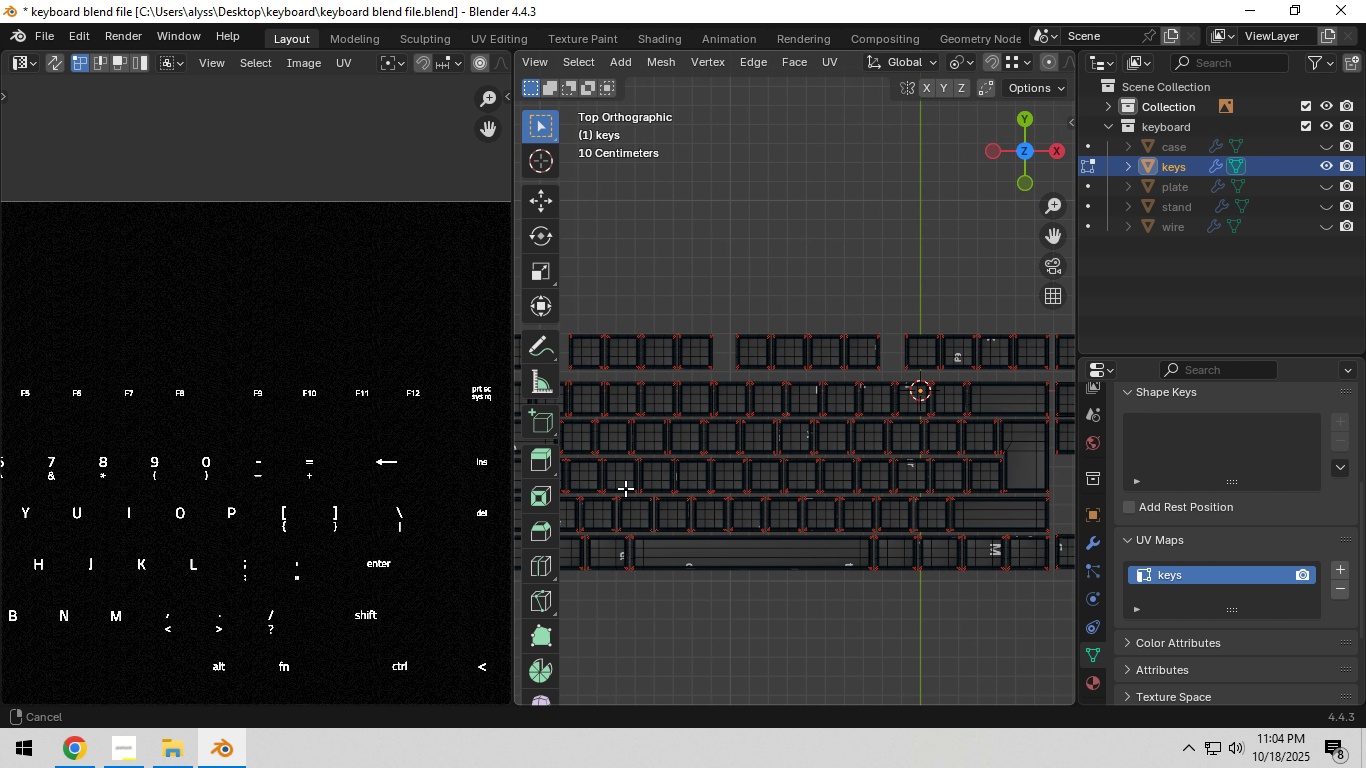 
hold_key(key=ShiftLeft, duration=1.52)
 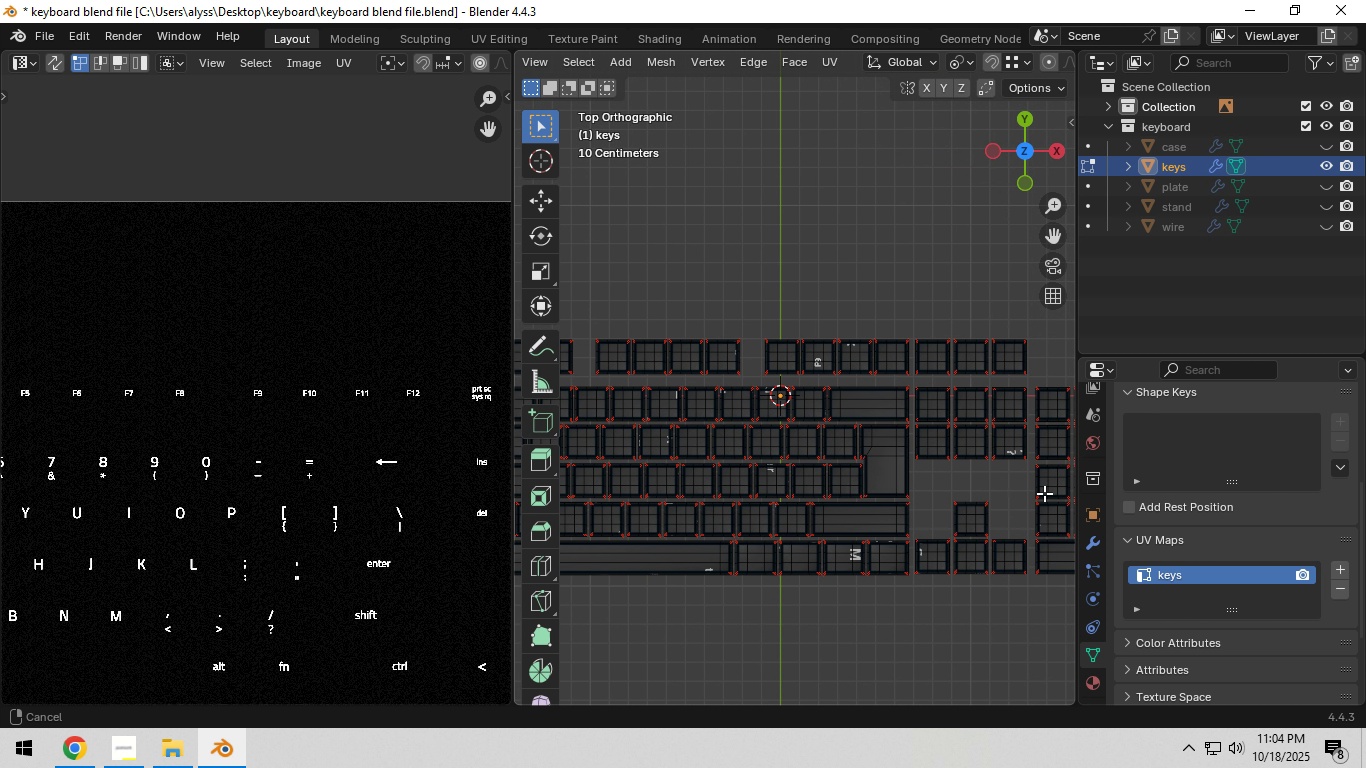 
hold_key(key=ShiftLeft, duration=1.51)
 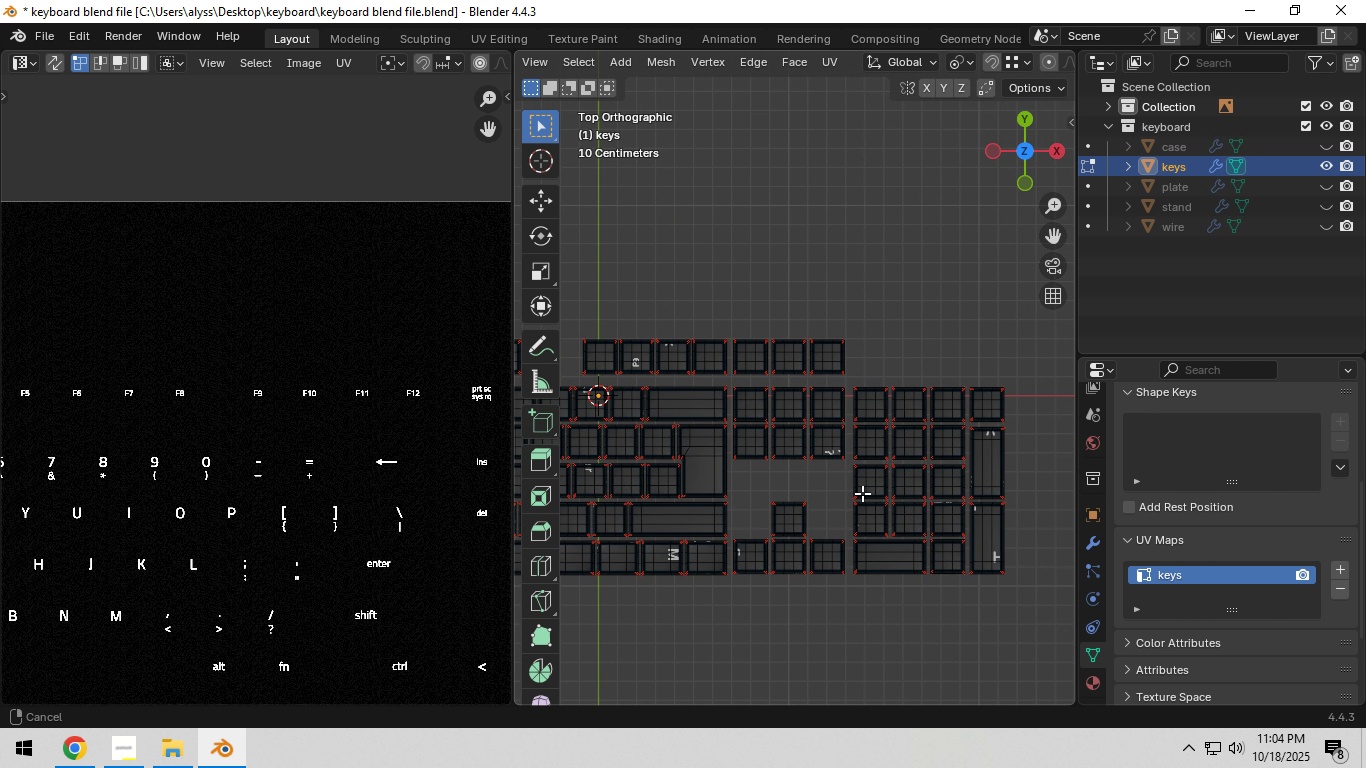 
hold_key(key=ShiftLeft, duration=1.53)
 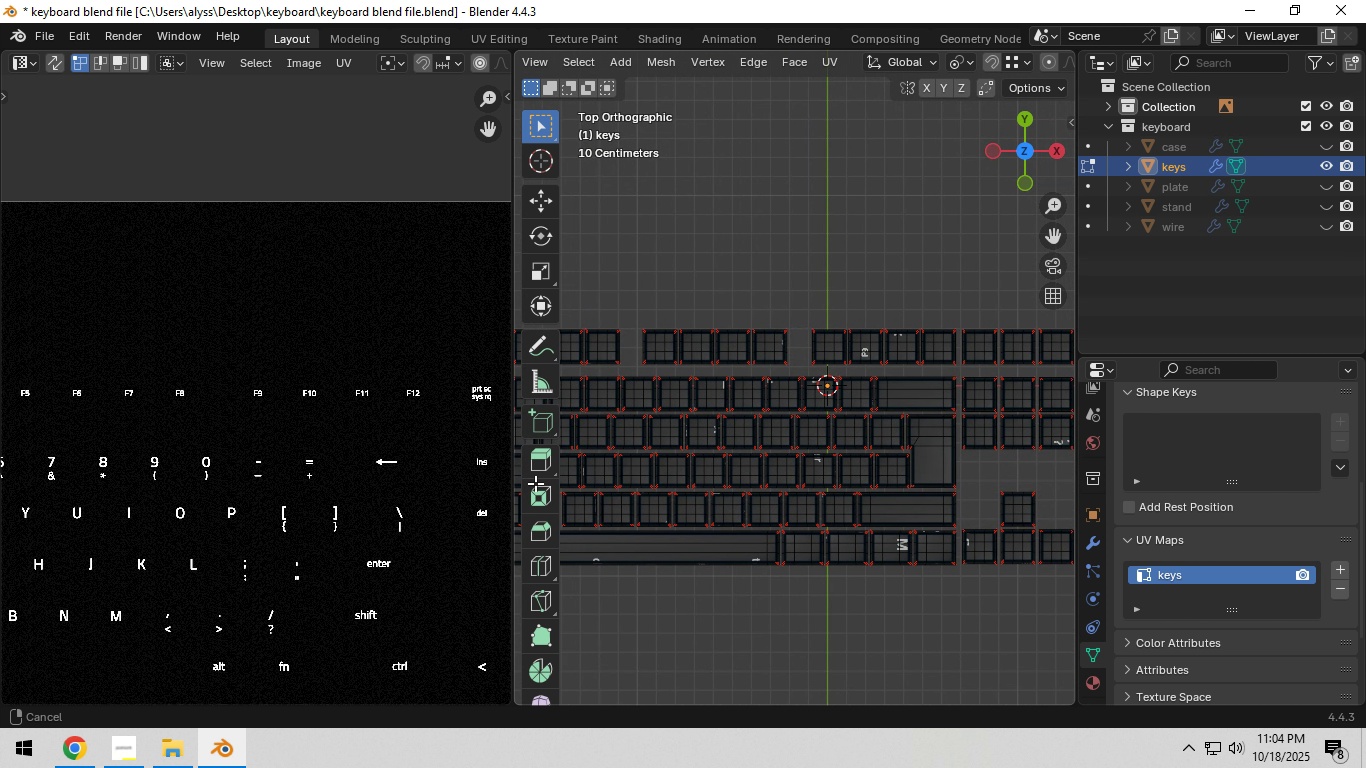 
hold_key(key=ShiftLeft, duration=1.18)
 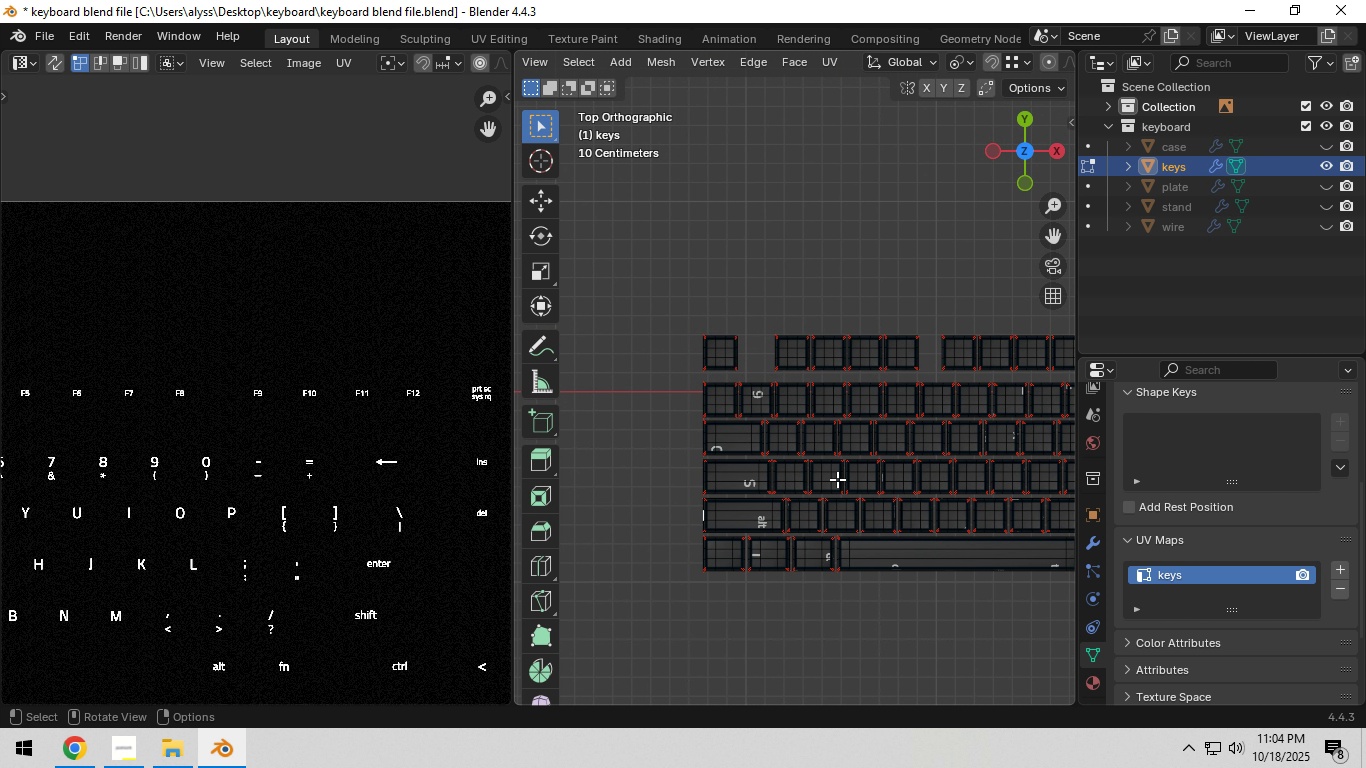 
scroll: coordinate [835, 478], scroll_direction: up, amount: 5.0
 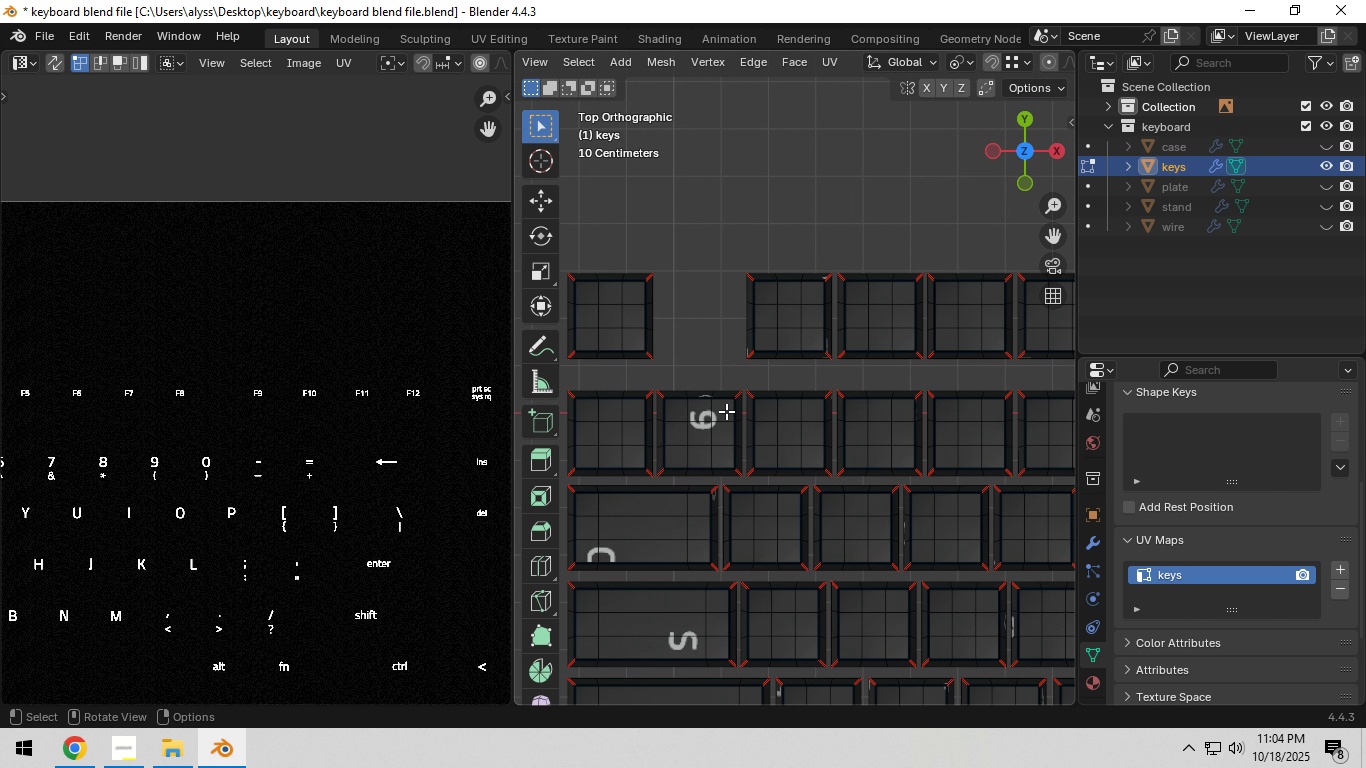 
hold_key(key=ShiftLeft, duration=0.34)
 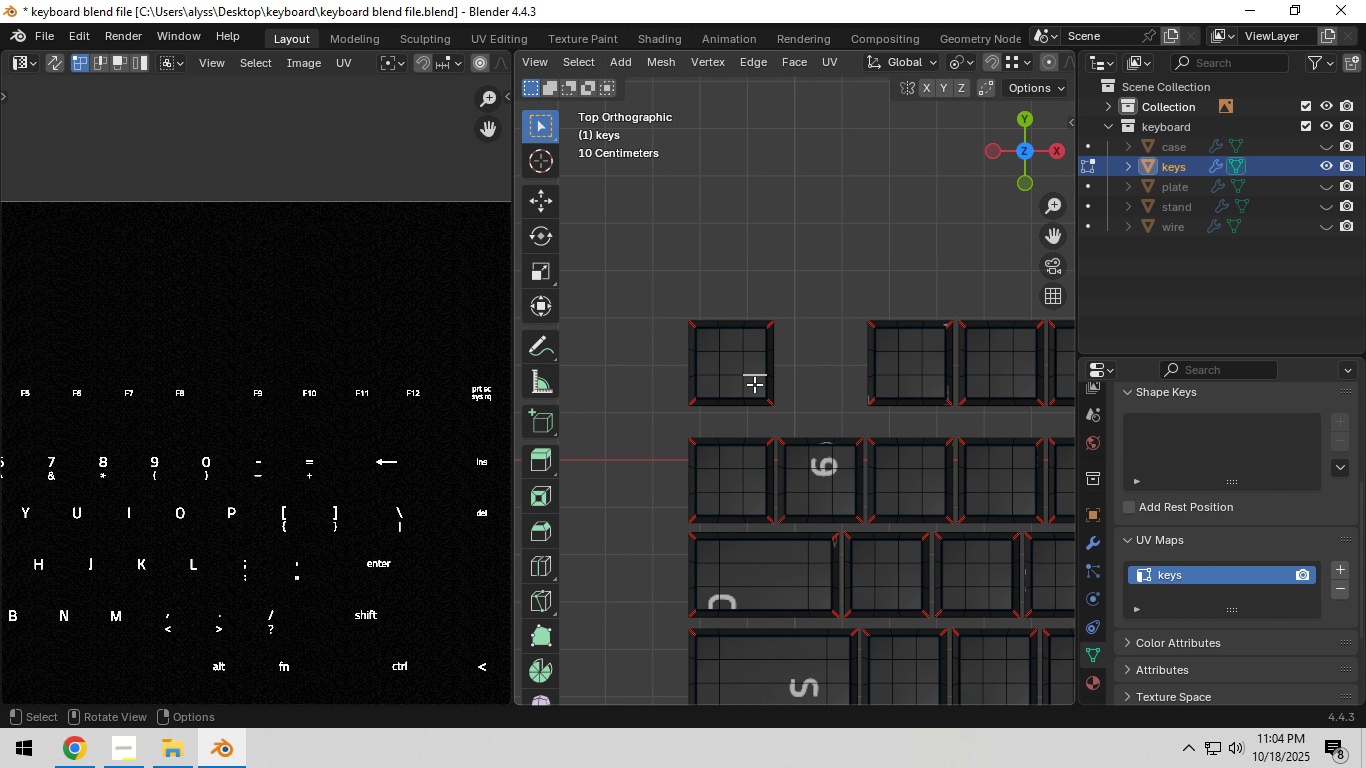 
left_click([754, 384])
 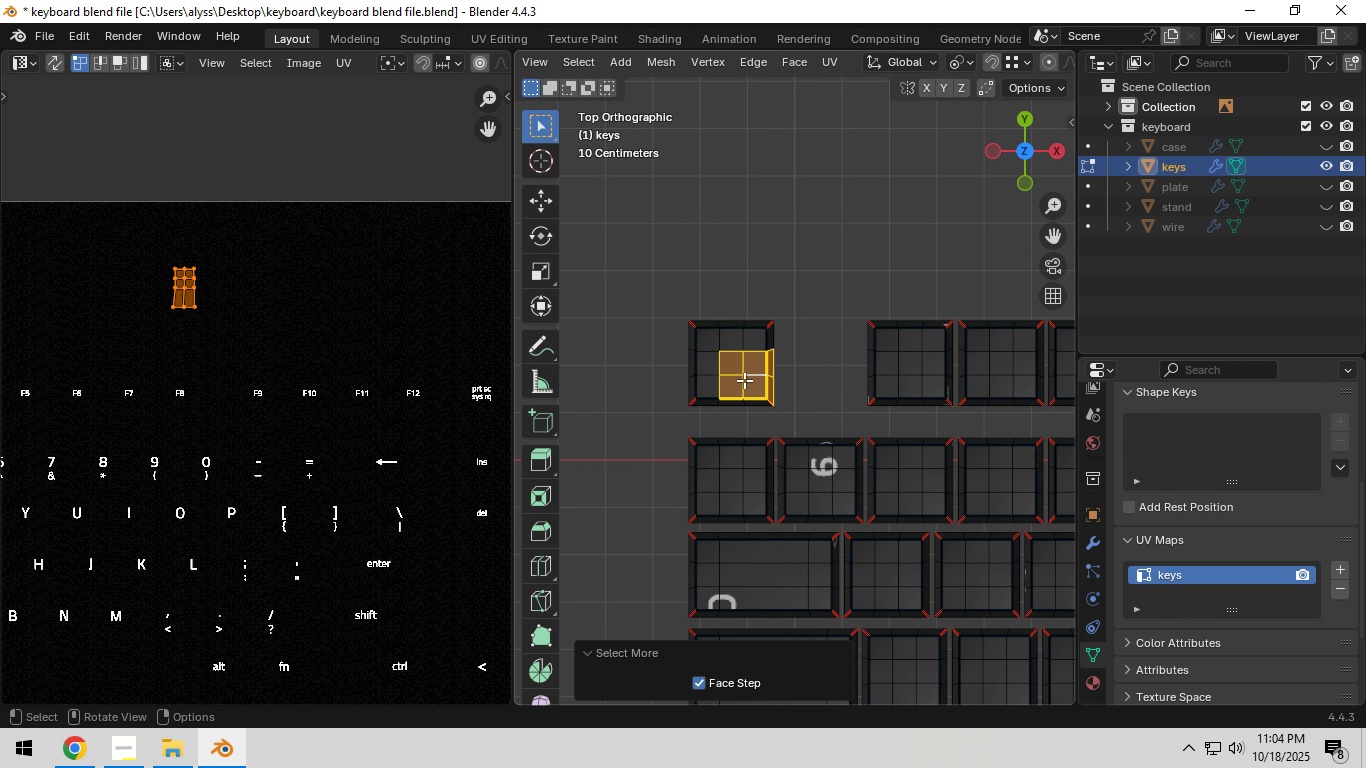 
triple_click([738, 382])
 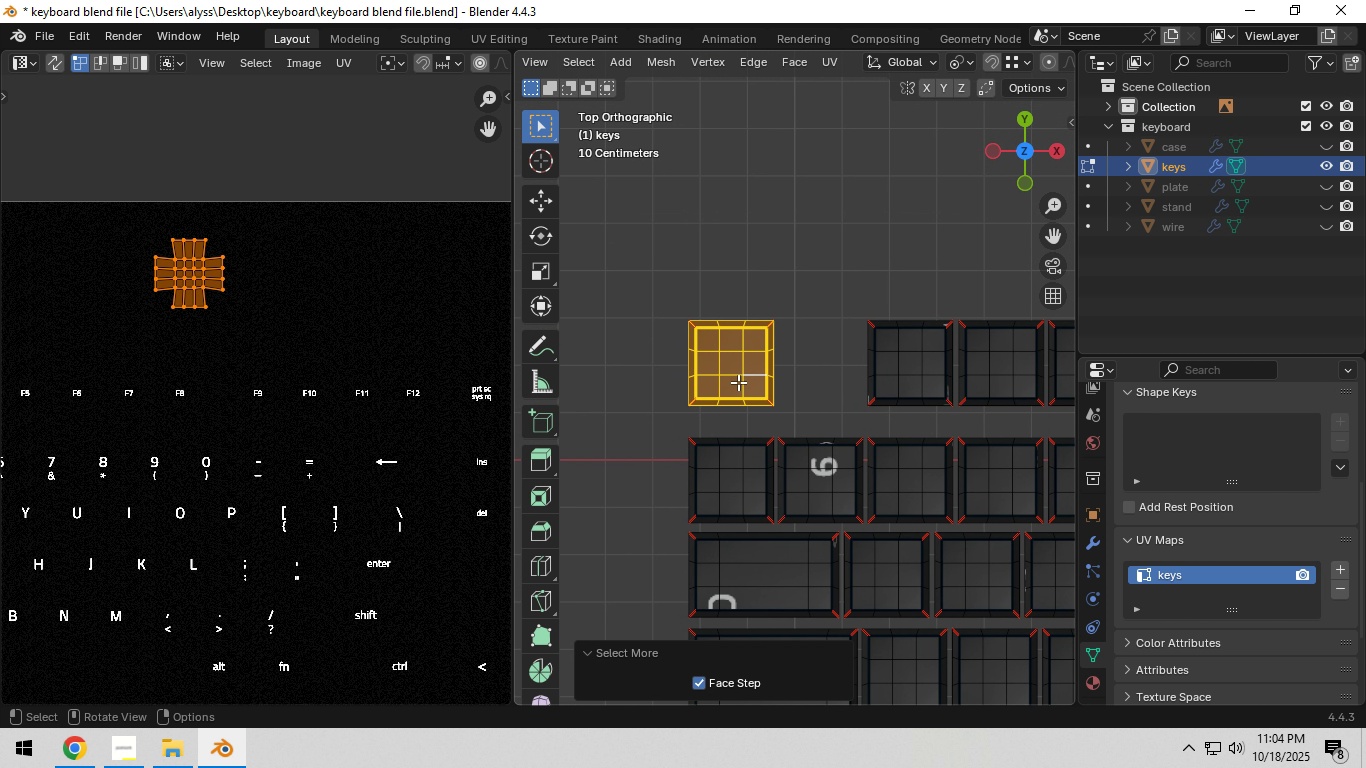 
triple_click([738, 382])
 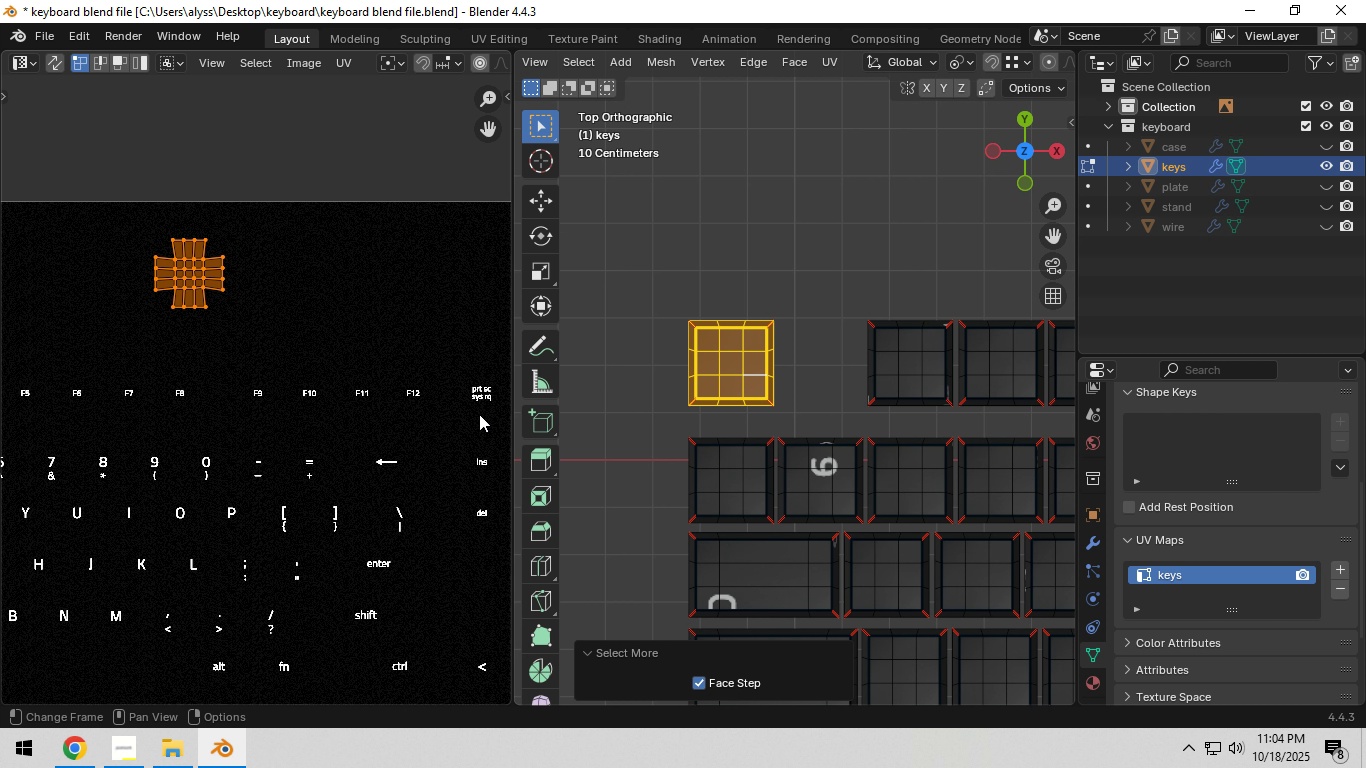 
hold_key(key=ShiftLeft, duration=0.8)
 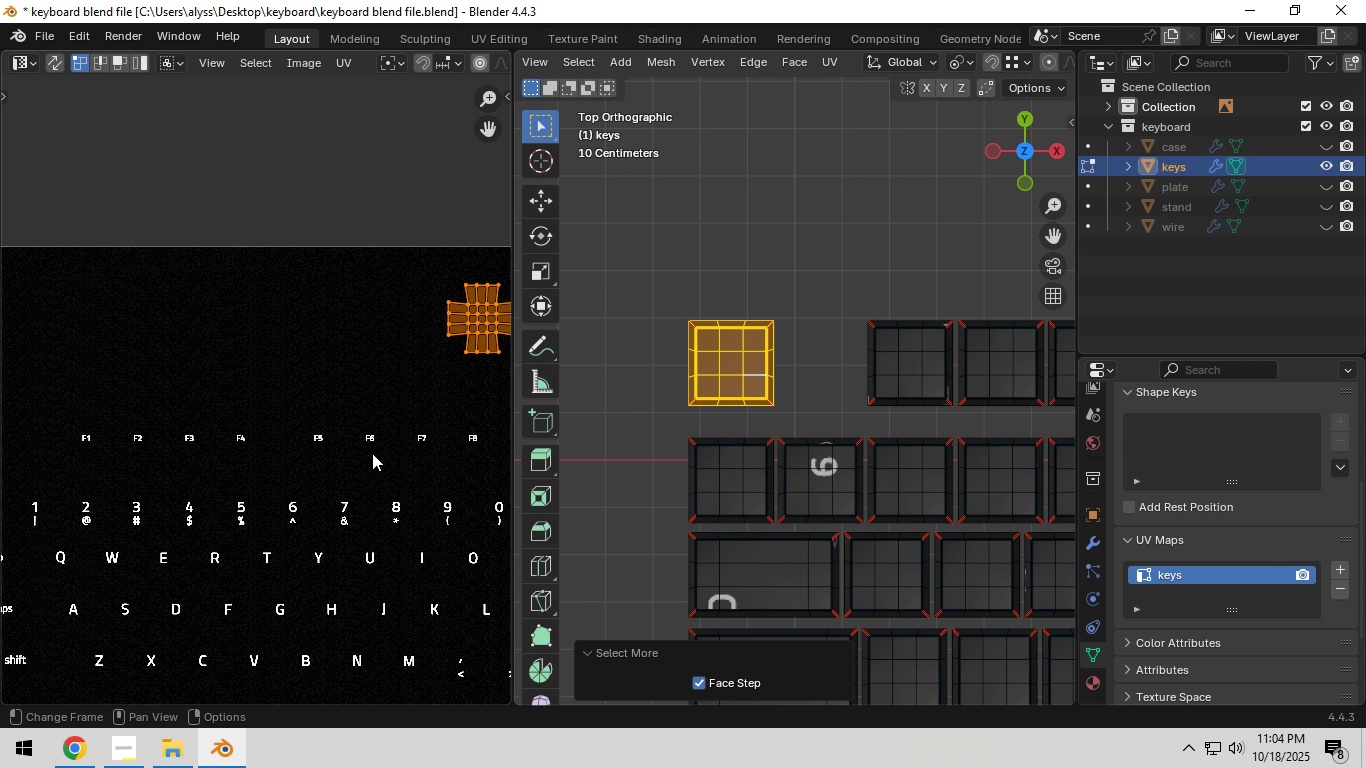 
scroll: coordinate [372, 453], scroll_direction: down, amount: 2.0
 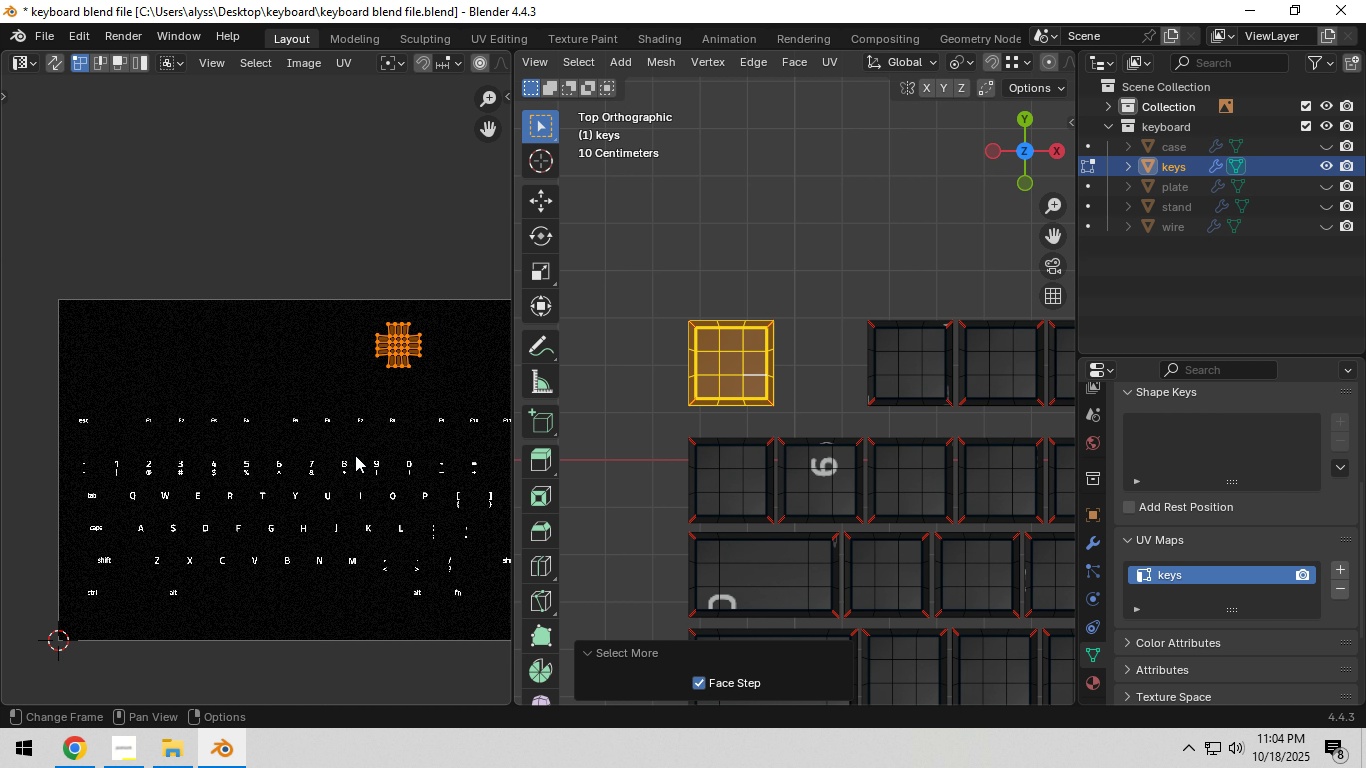 
key(Shift+ShiftLeft)
 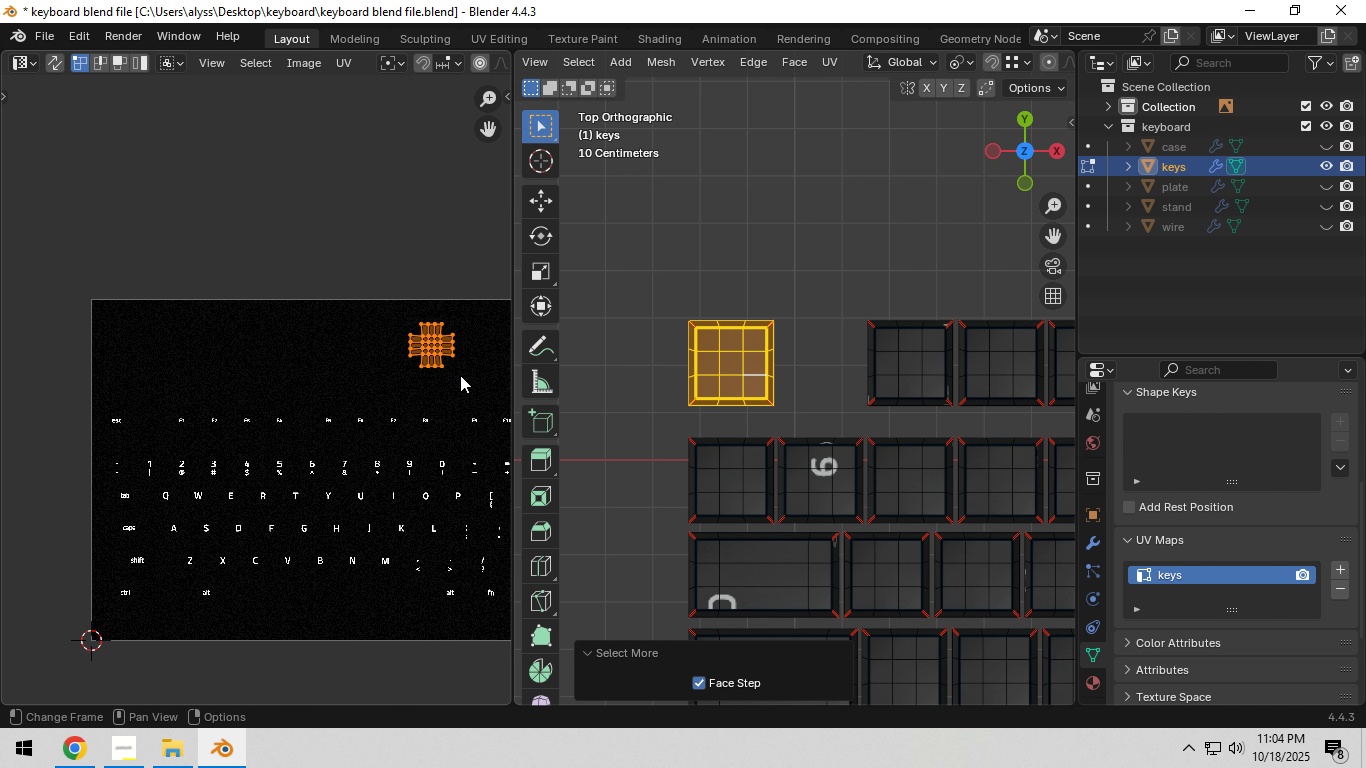 
left_click([1051, 78])
 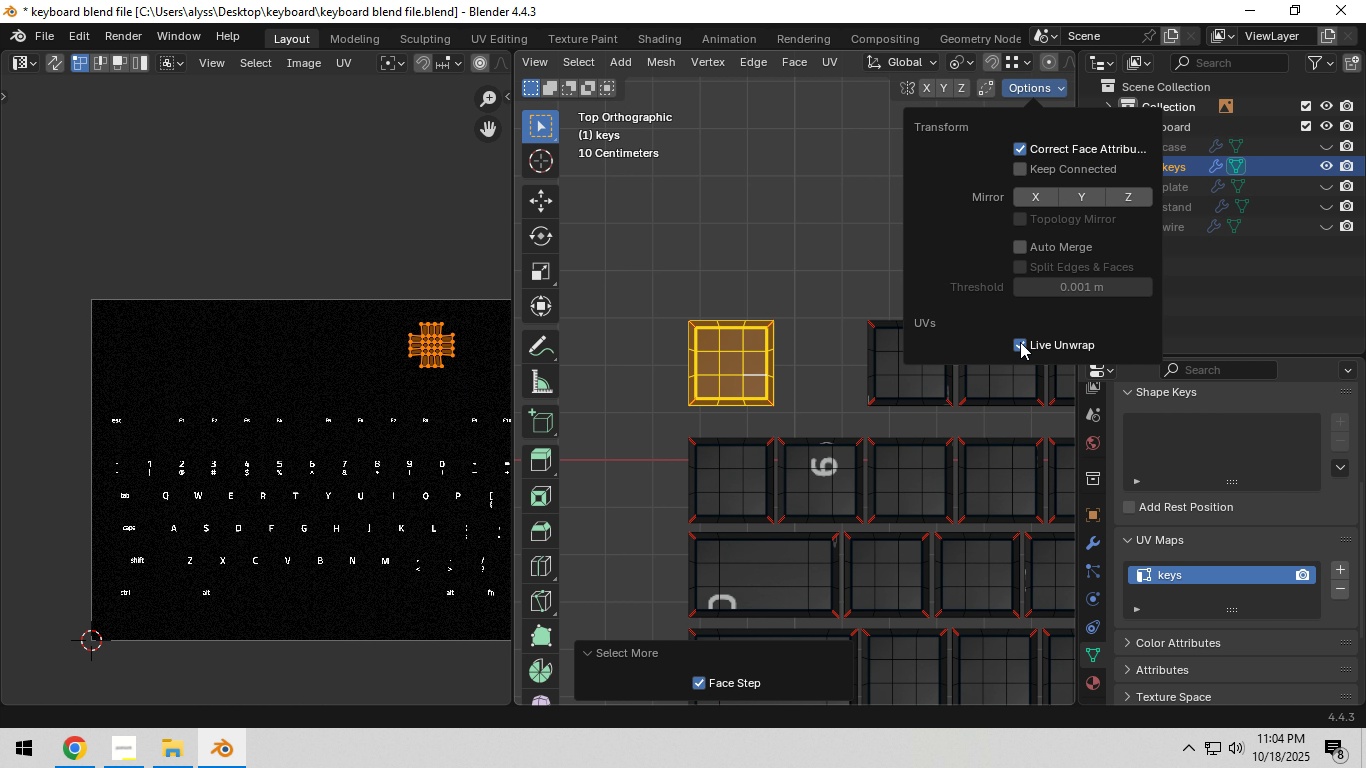 
left_click([1020, 342])
 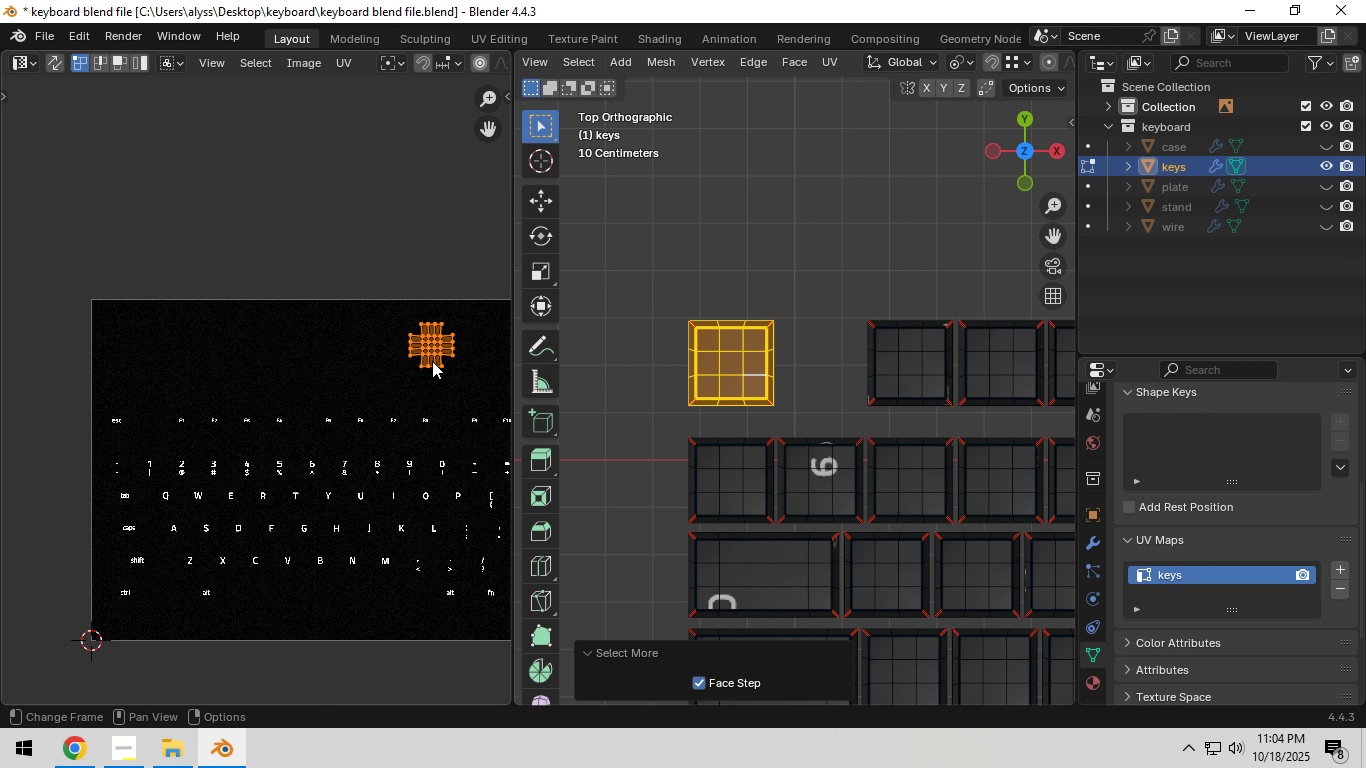 
key(G)
 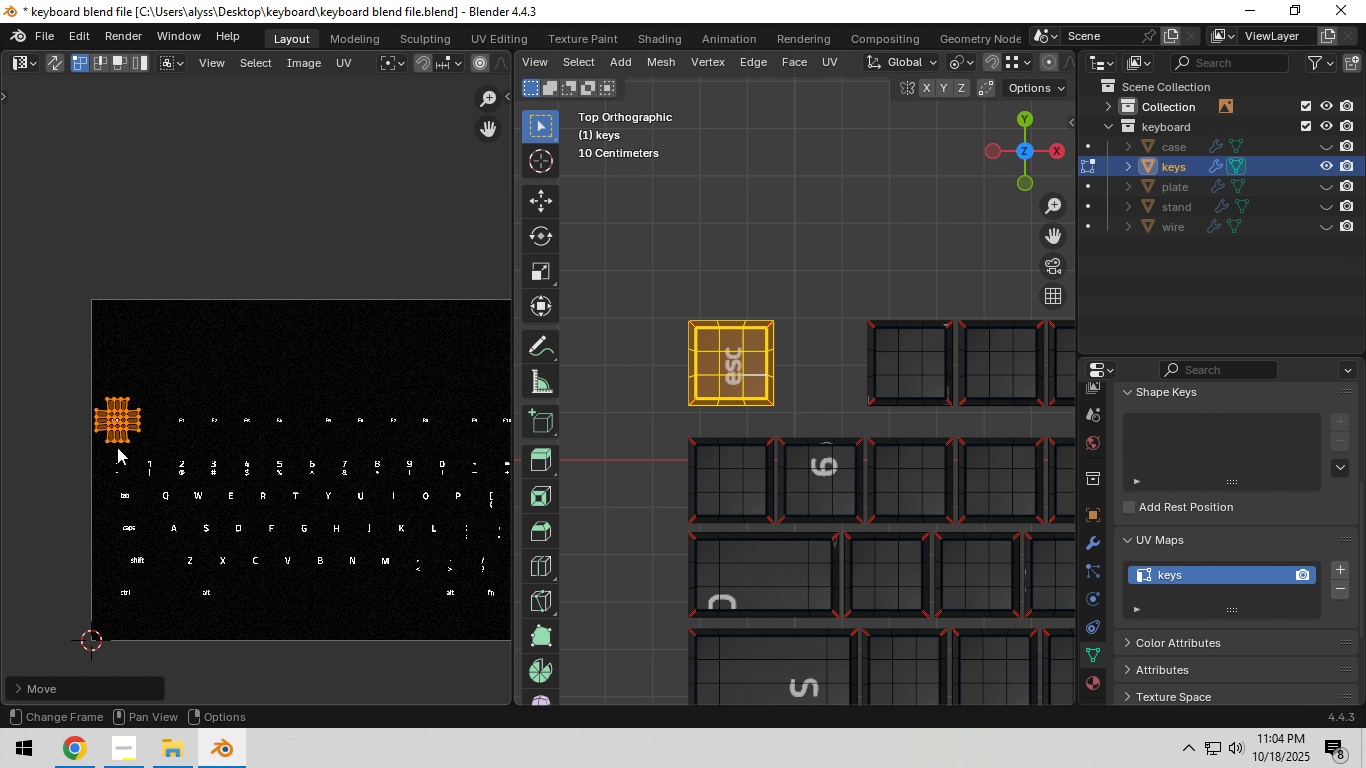 
left_click([117, 447])
 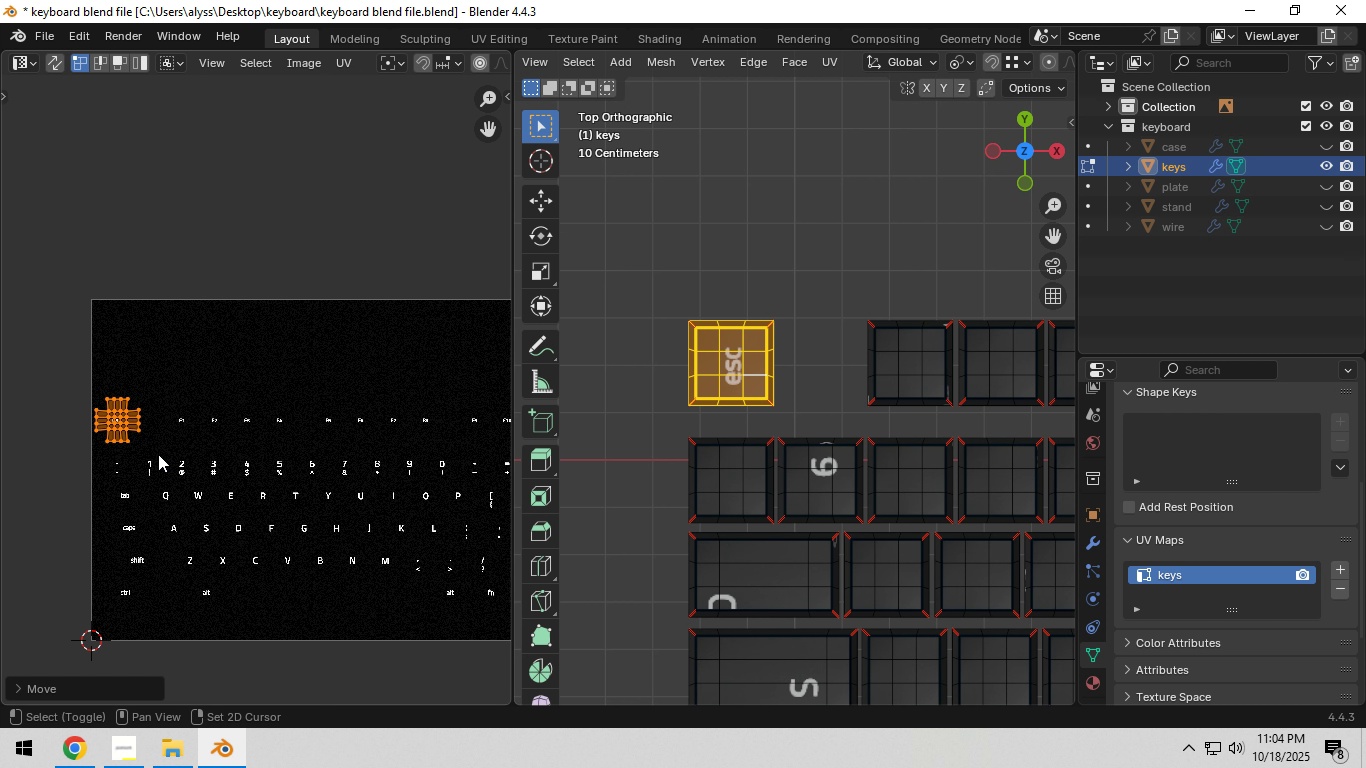 
hold_key(key=ShiftLeft, duration=0.39)
 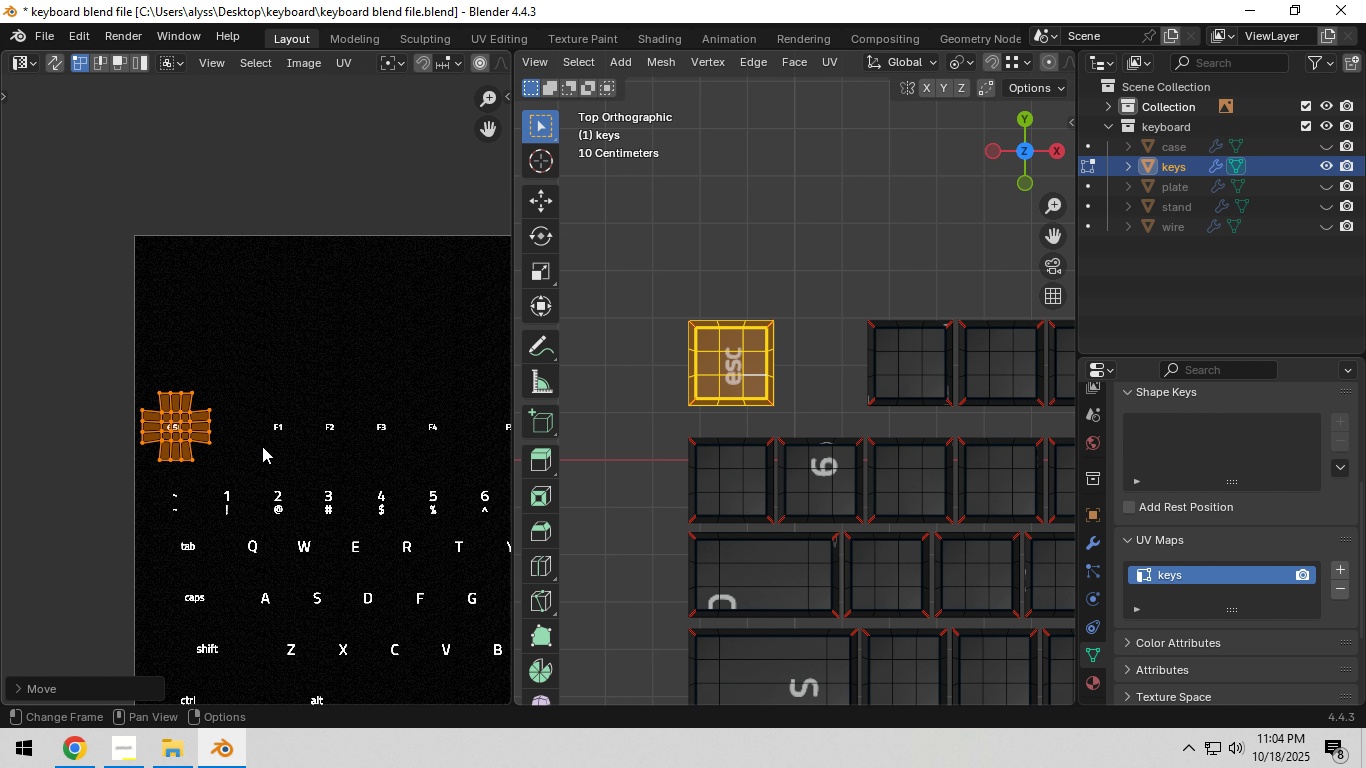 
scroll: coordinate [262, 446], scroll_direction: up, amount: 4.0
 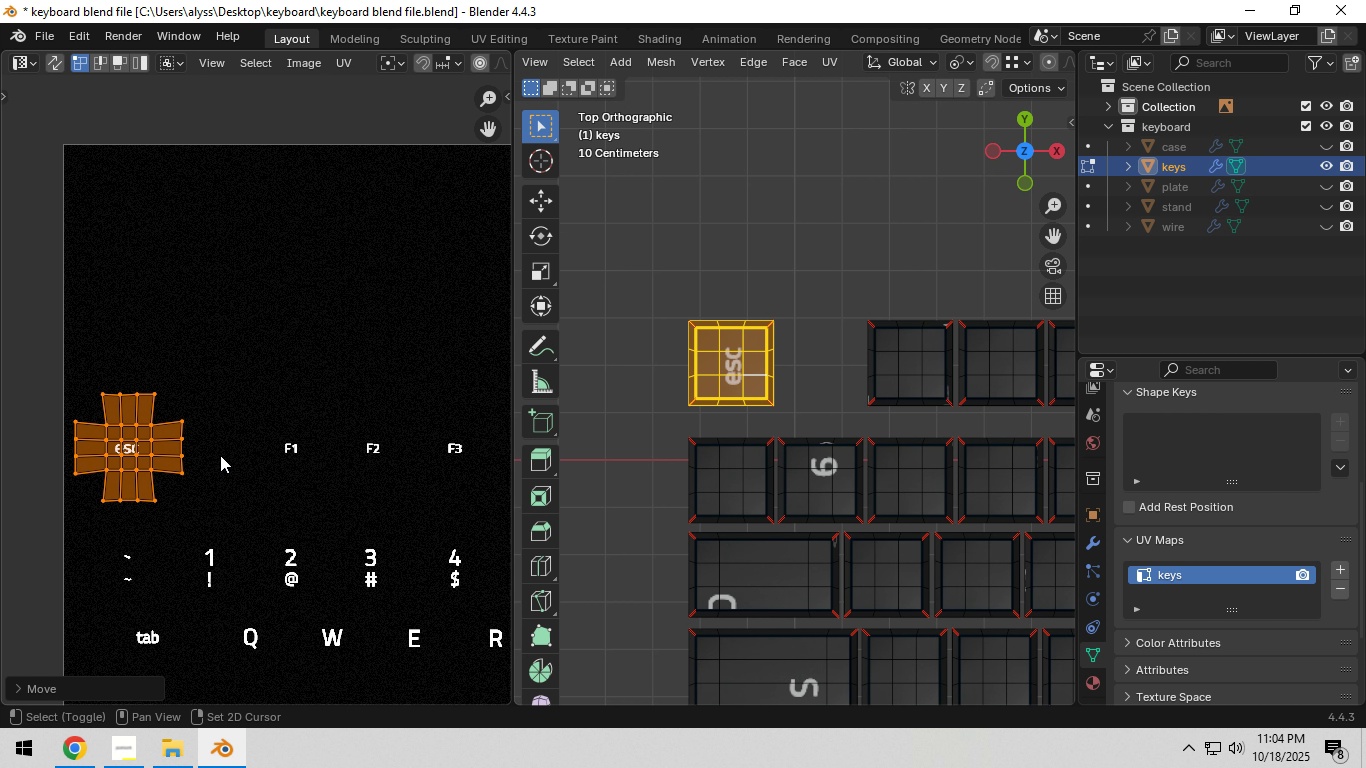 
hold_key(key=ShiftLeft, duration=0.3)
 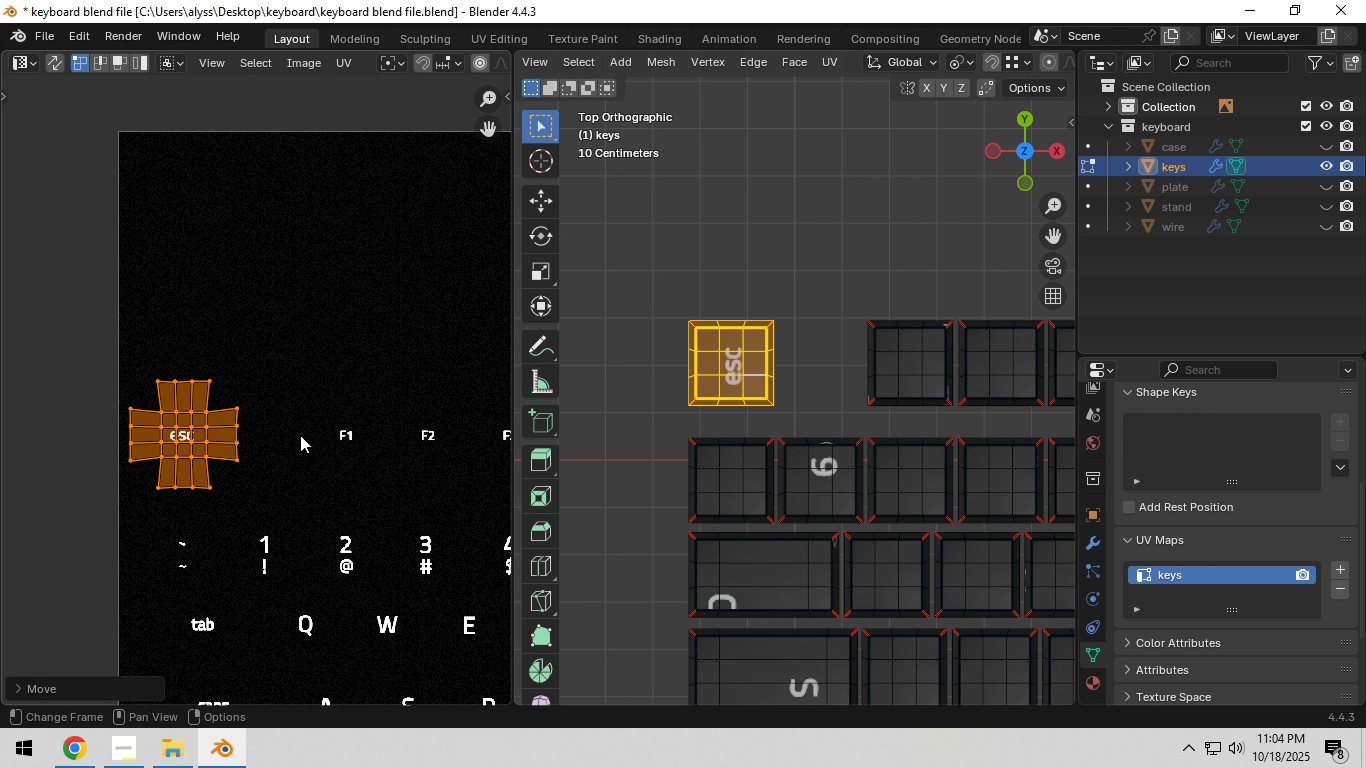 
key(R)
 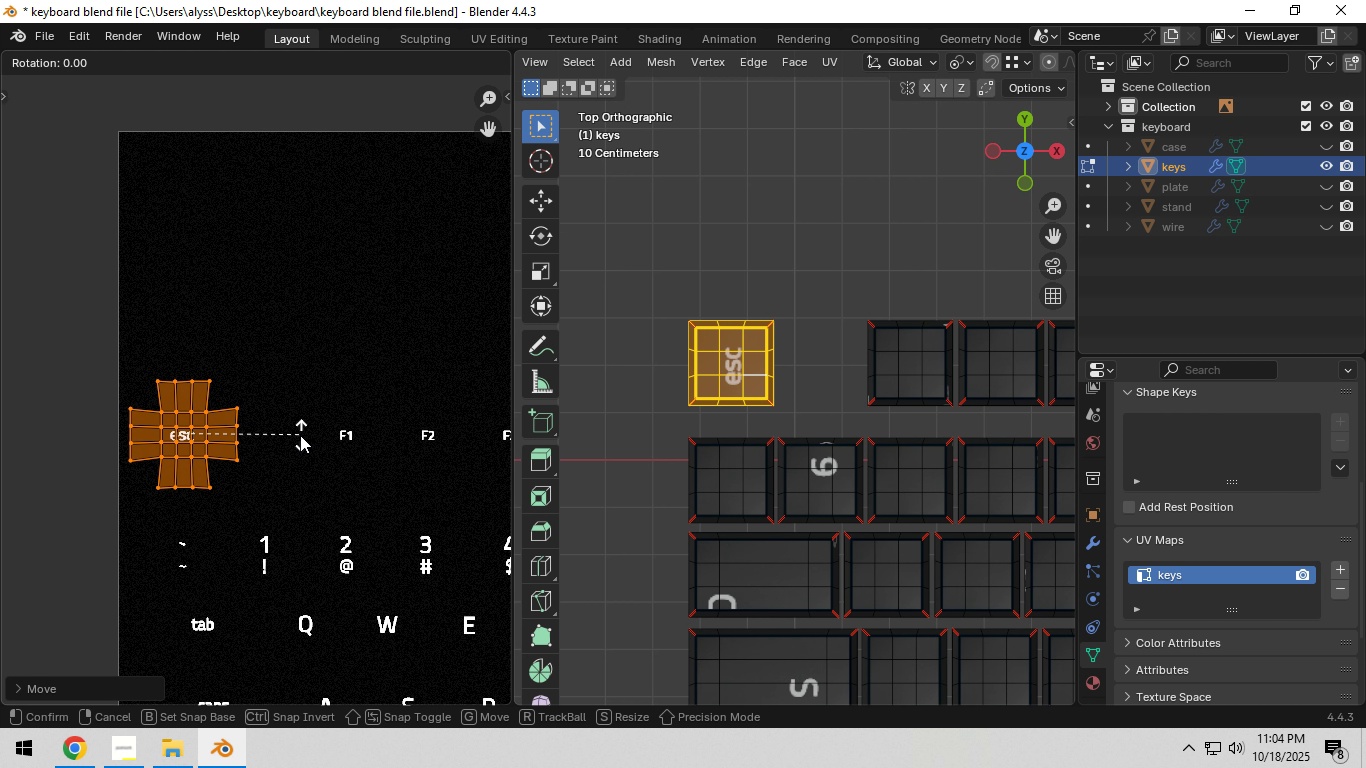 
key(NumpadSubtract)
 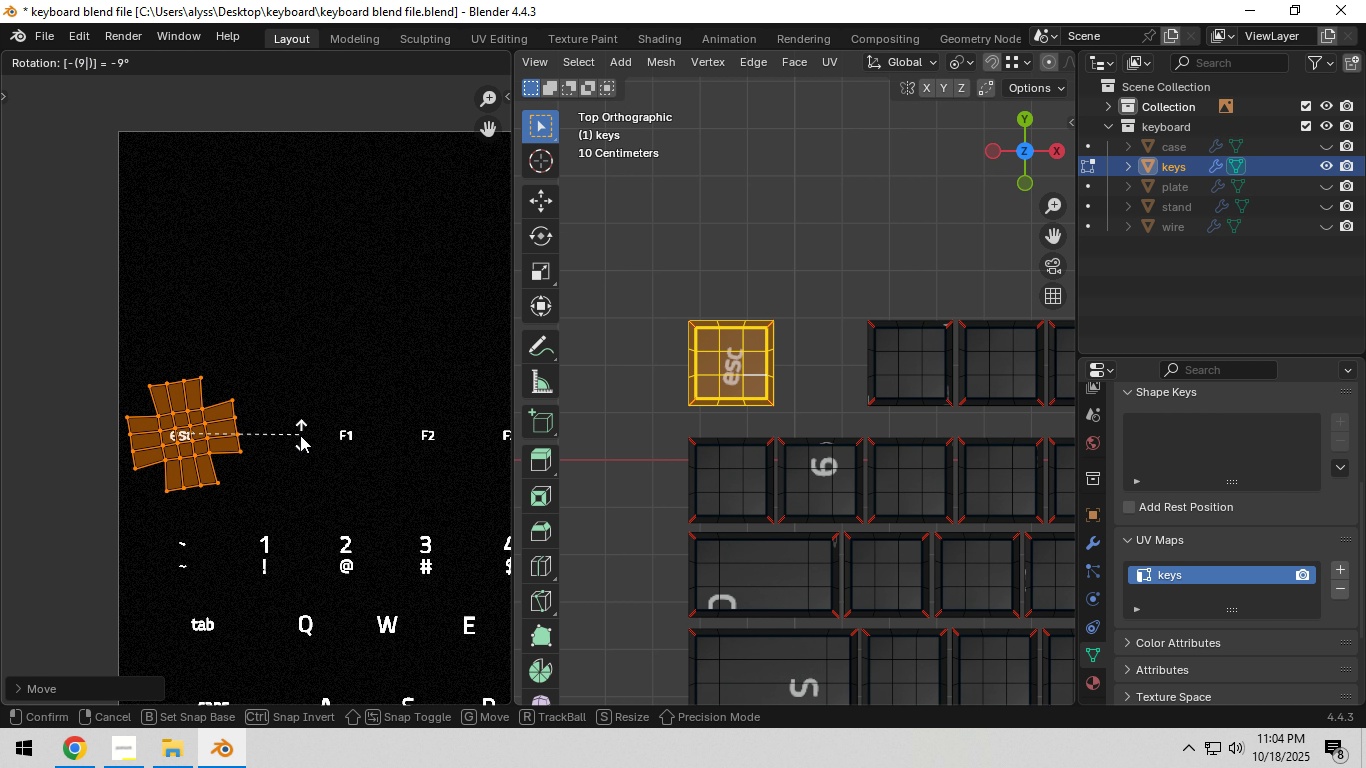 
key(Numpad9)
 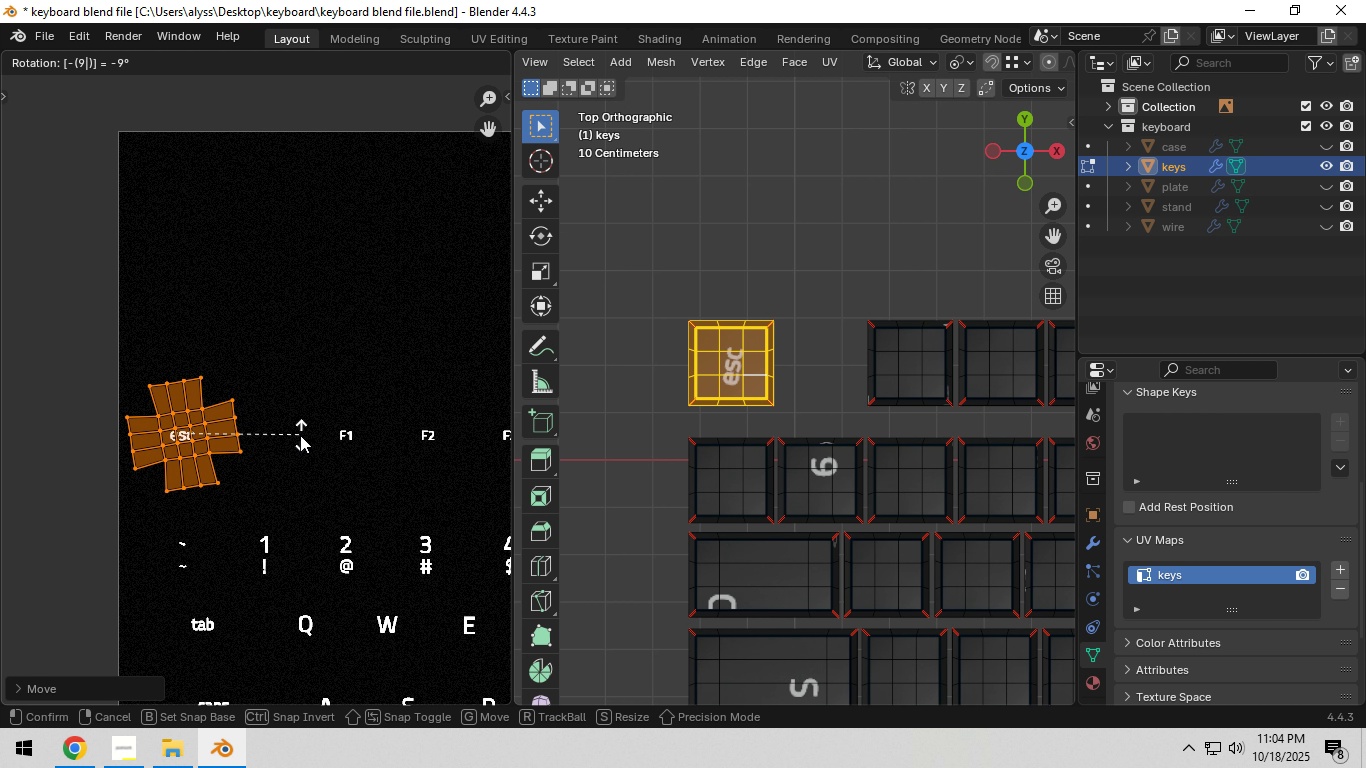 
key(Numpad0)
 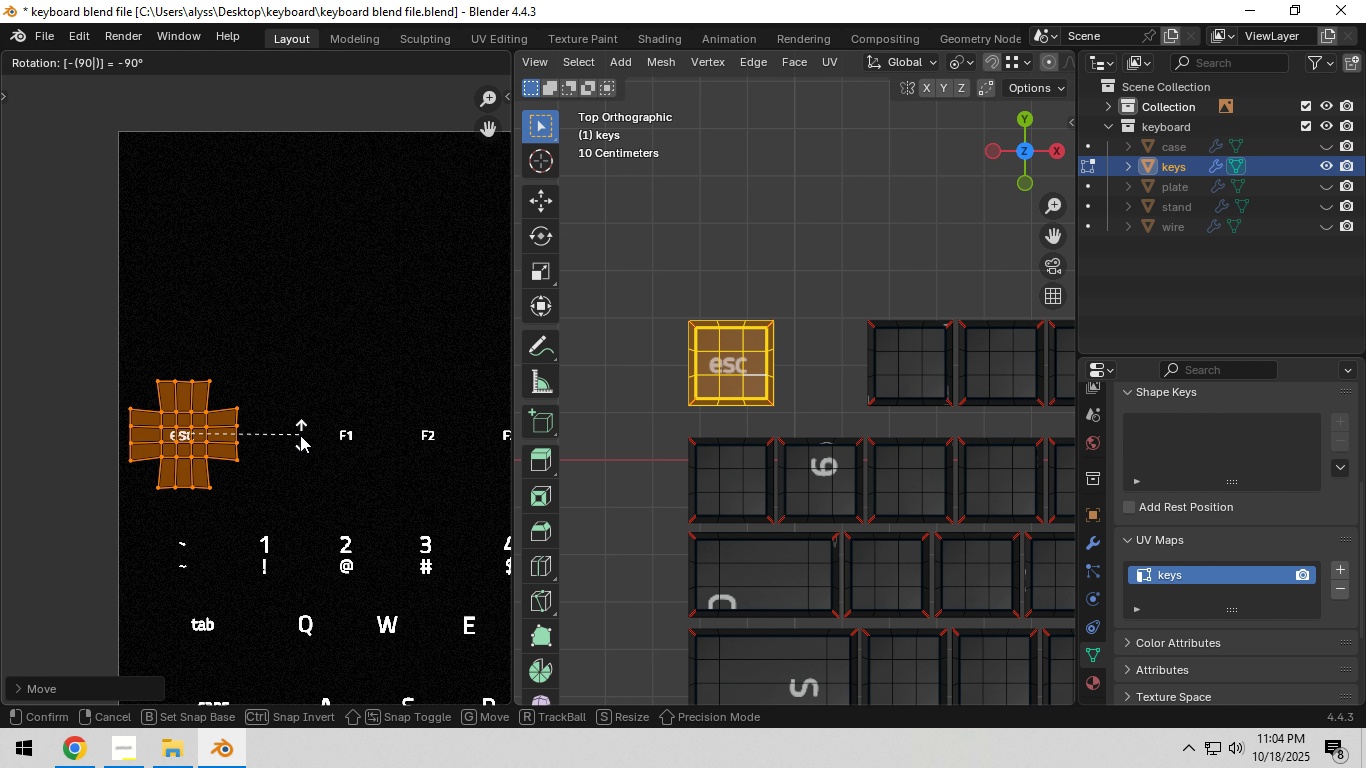 
key(NumpadEnter)
 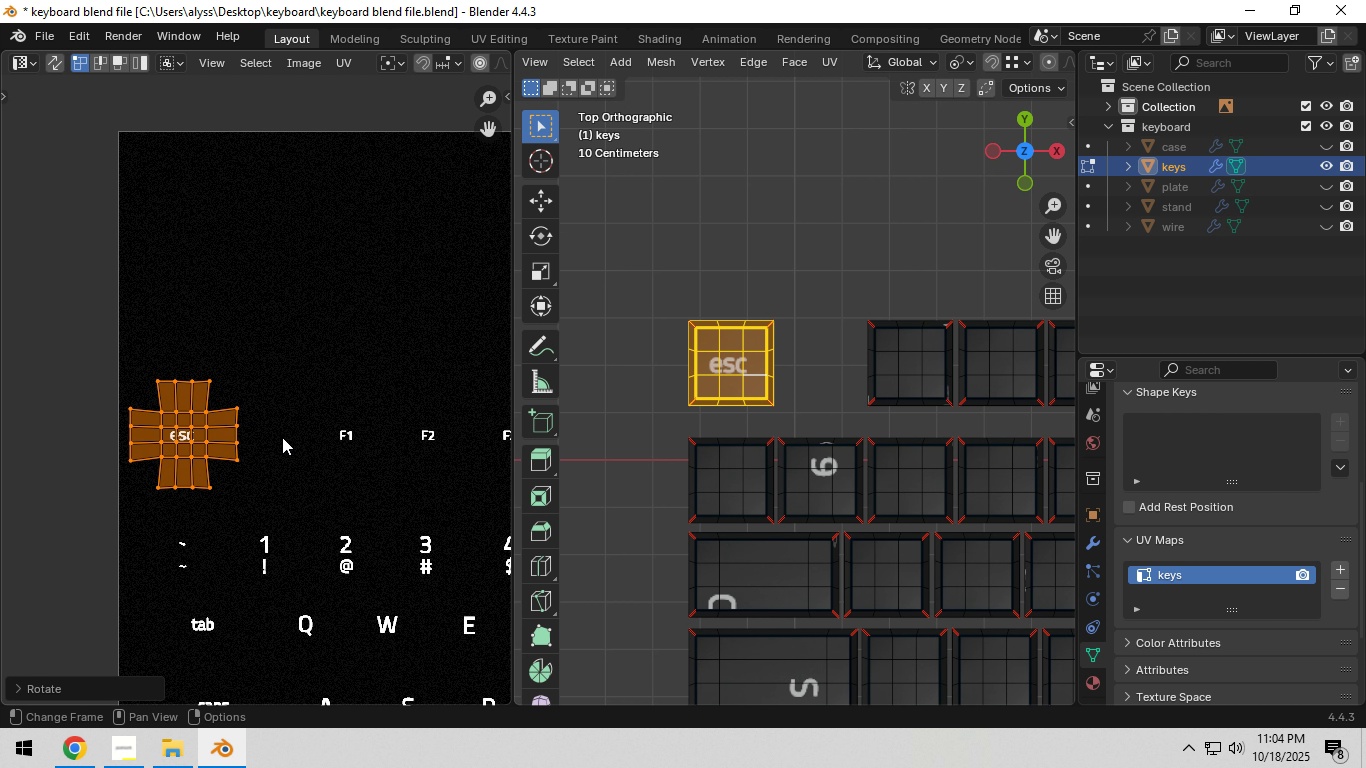 
scroll: coordinate [272, 448], scroll_direction: up, amount: 4.0
 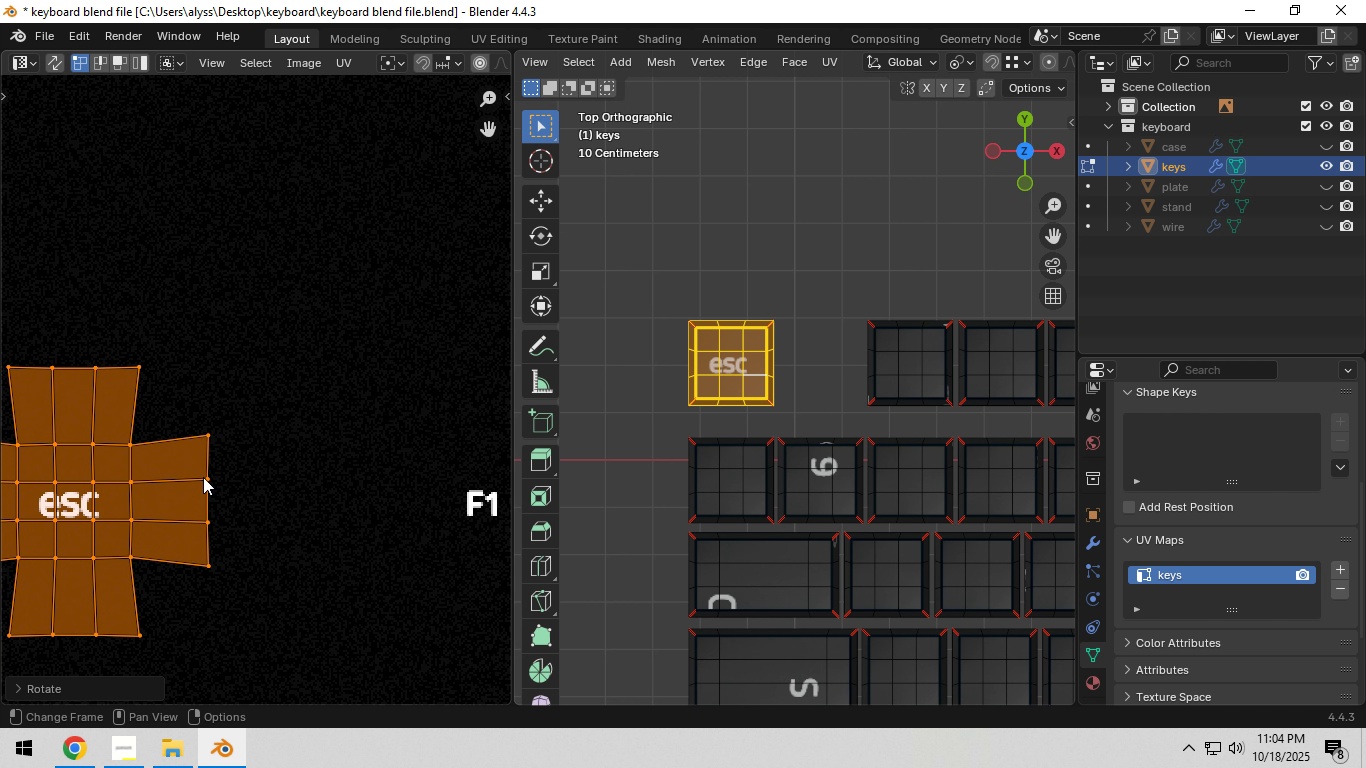 
hold_key(key=ShiftLeft, duration=0.99)
 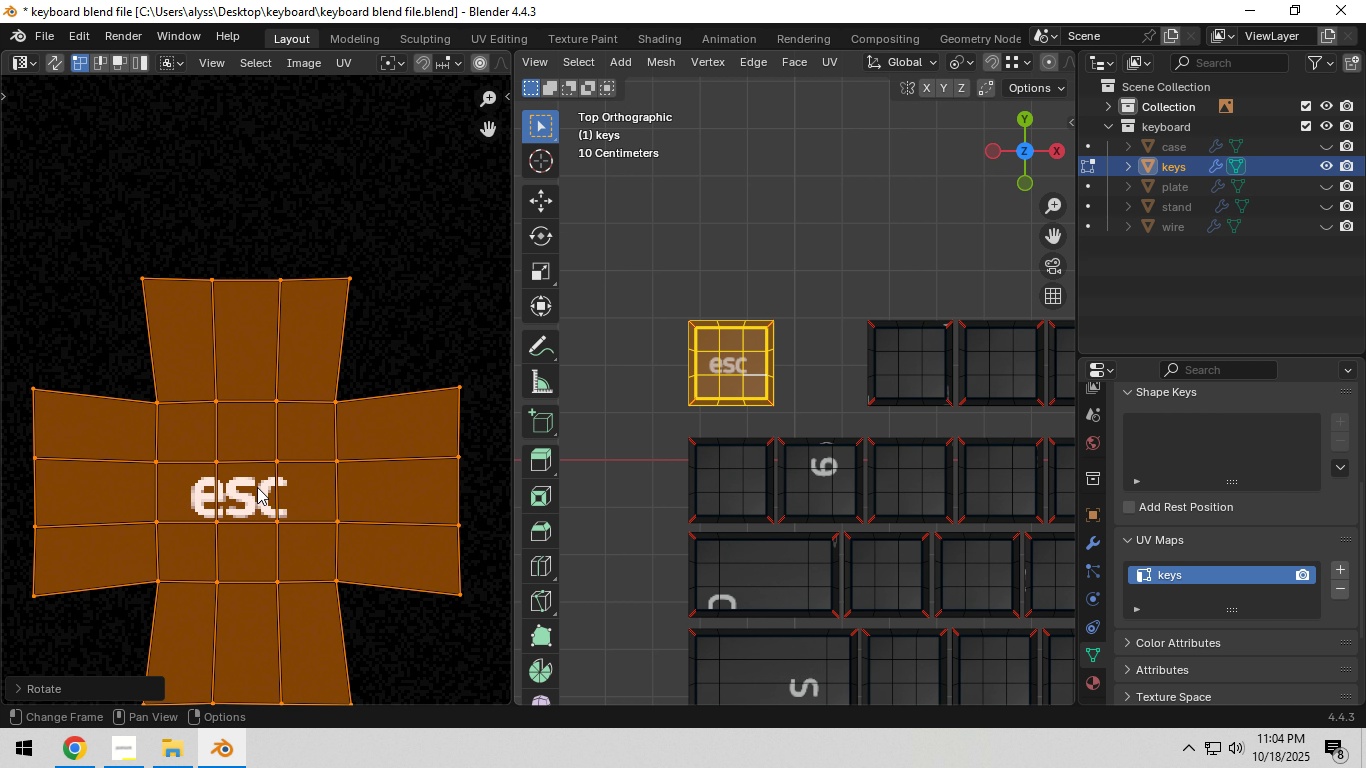 
scroll: coordinate [255, 487], scroll_direction: up, amount: 2.0
 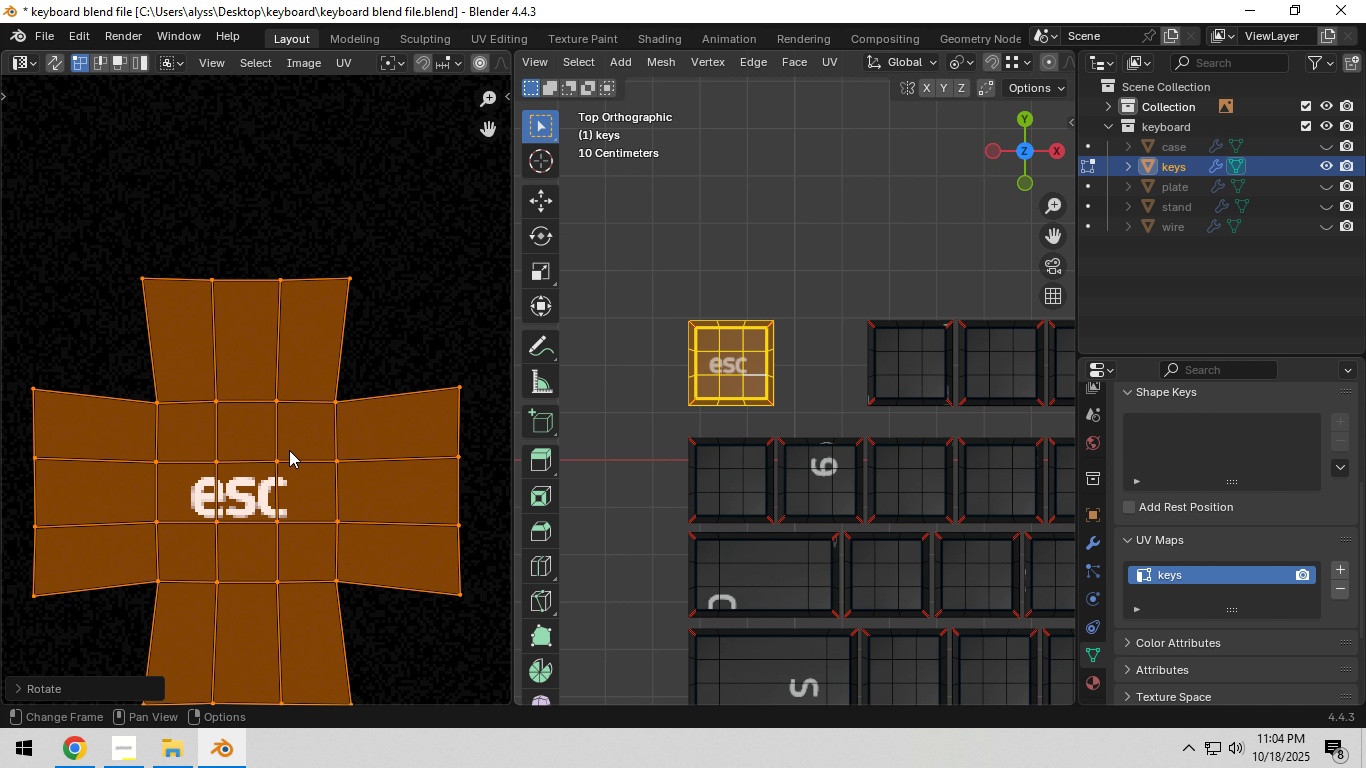 
key(G)
 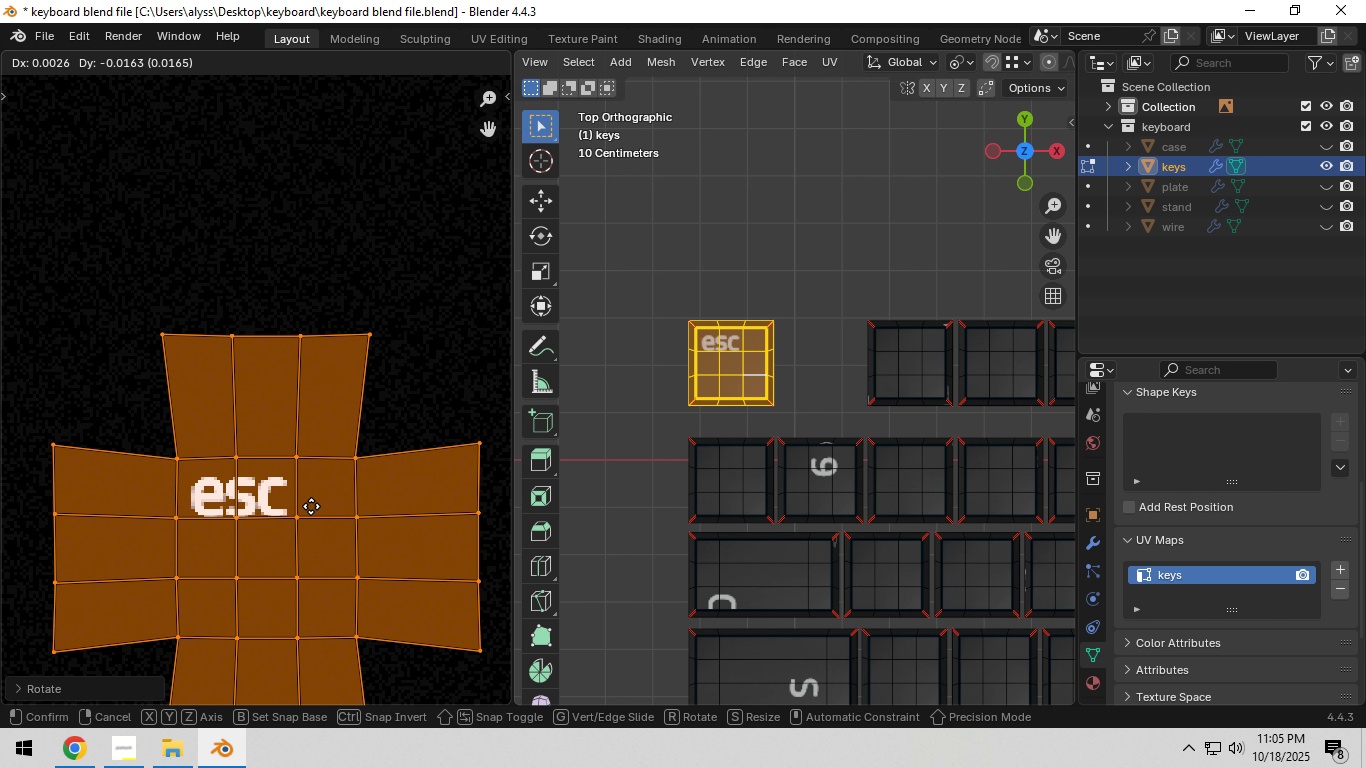 
left_click([311, 506])
 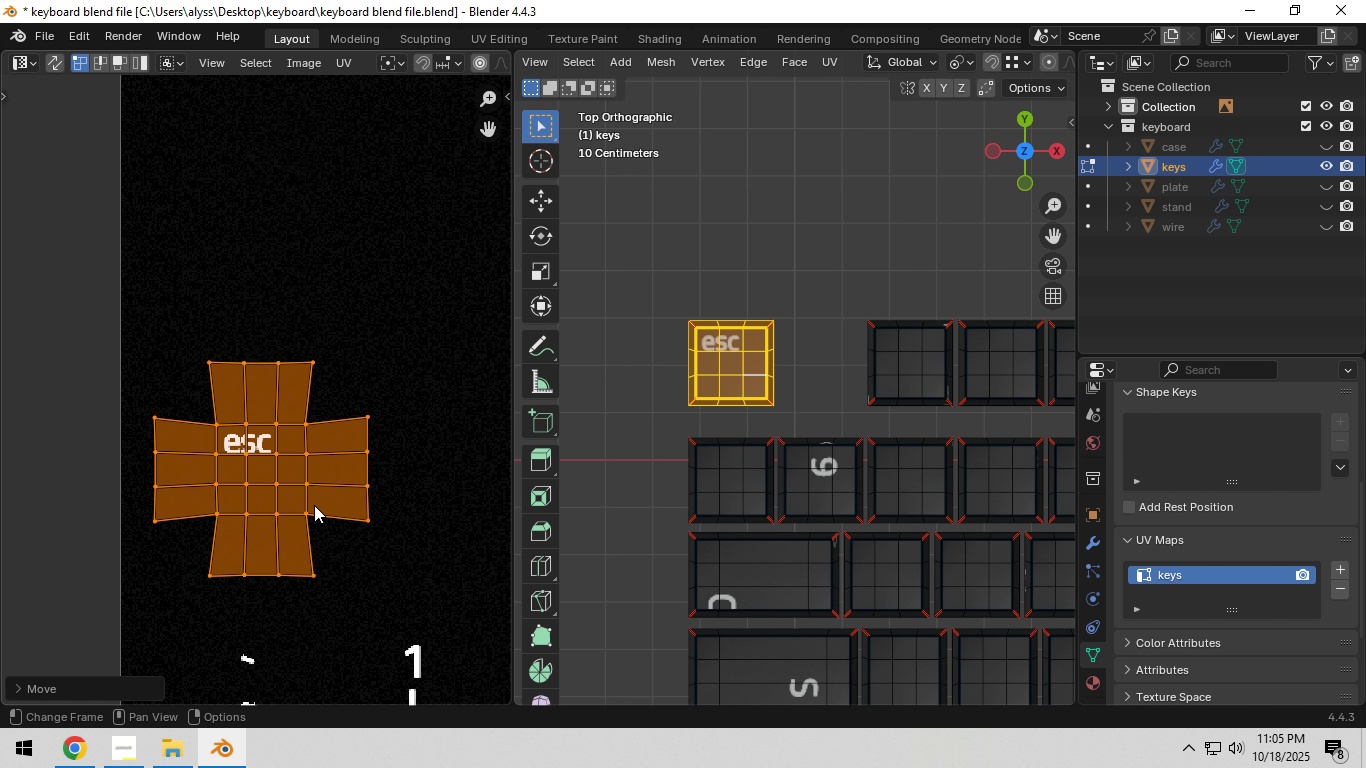 
scroll: coordinate [314, 505], scroll_direction: down, amount: 5.0
 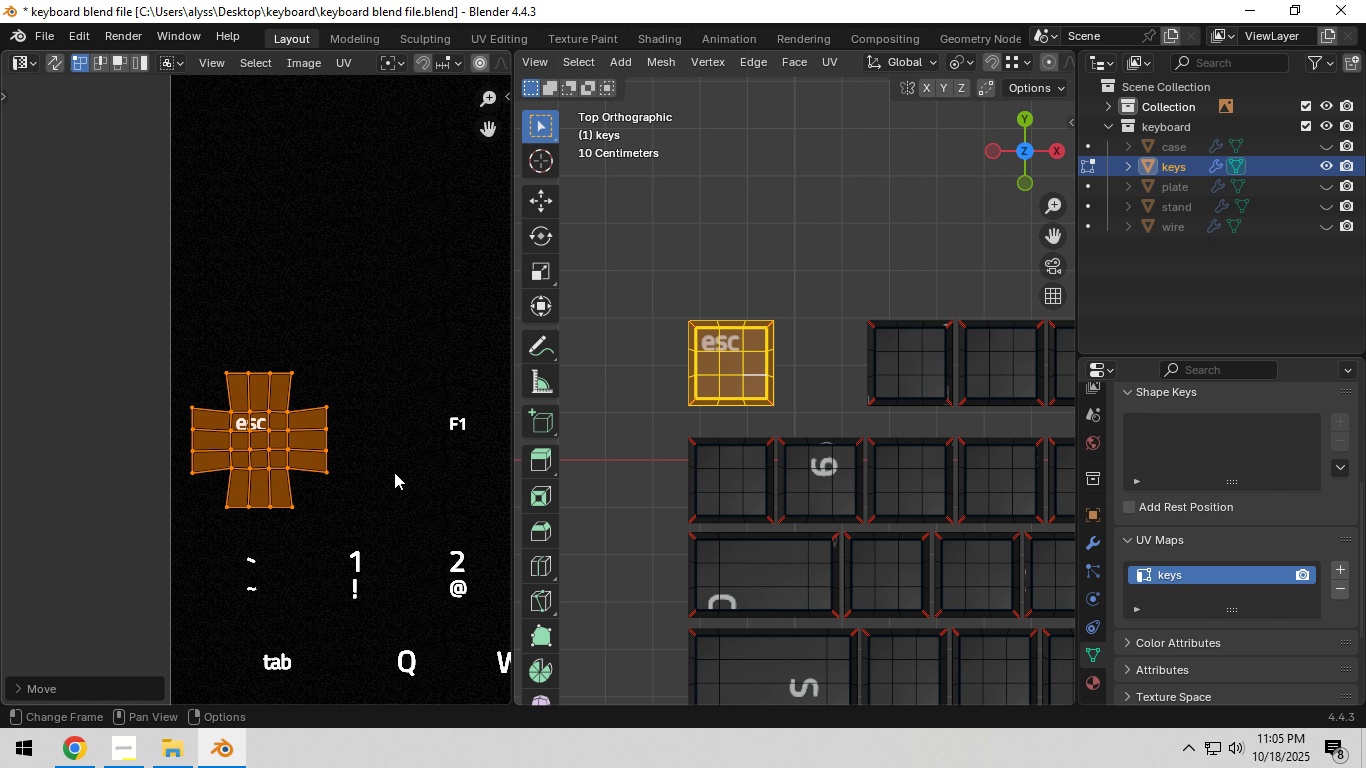 
key(Shift+ShiftLeft)
 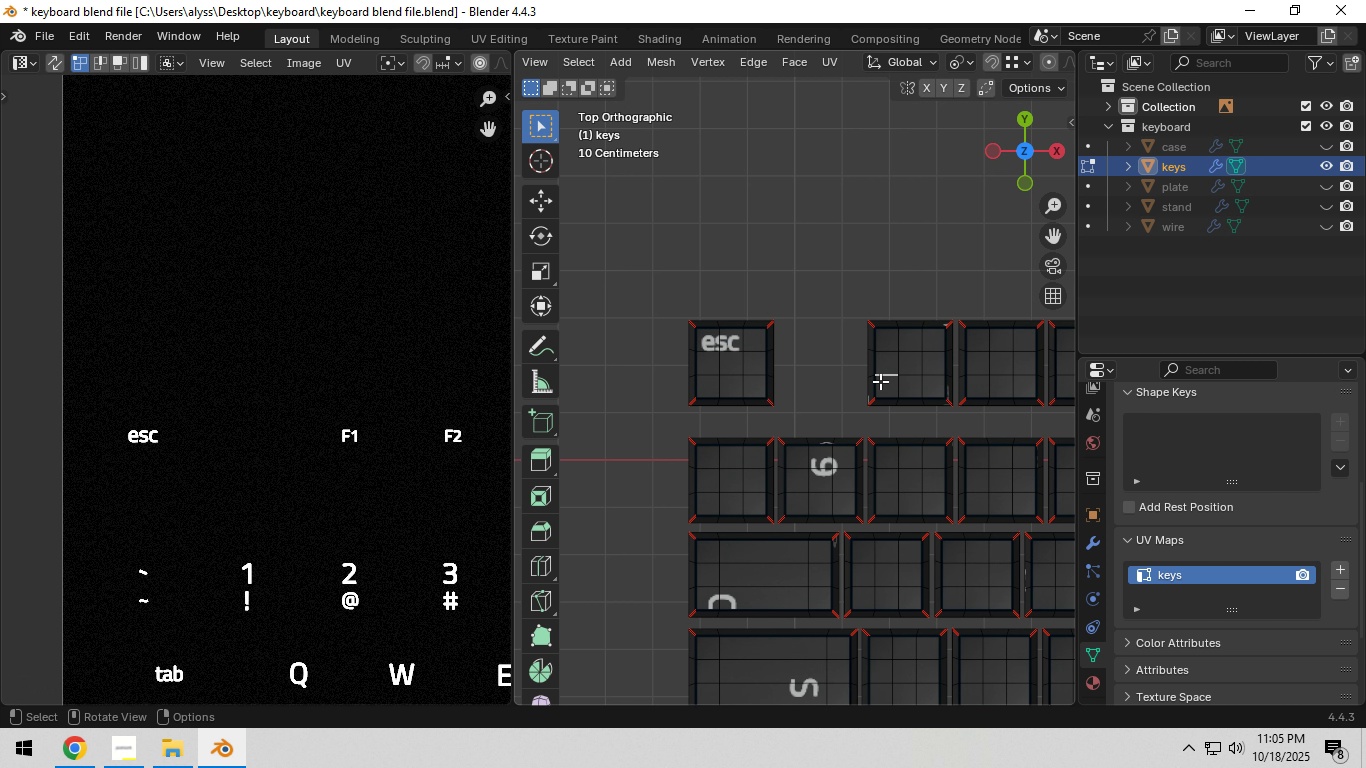 
double_click([868, 384])
 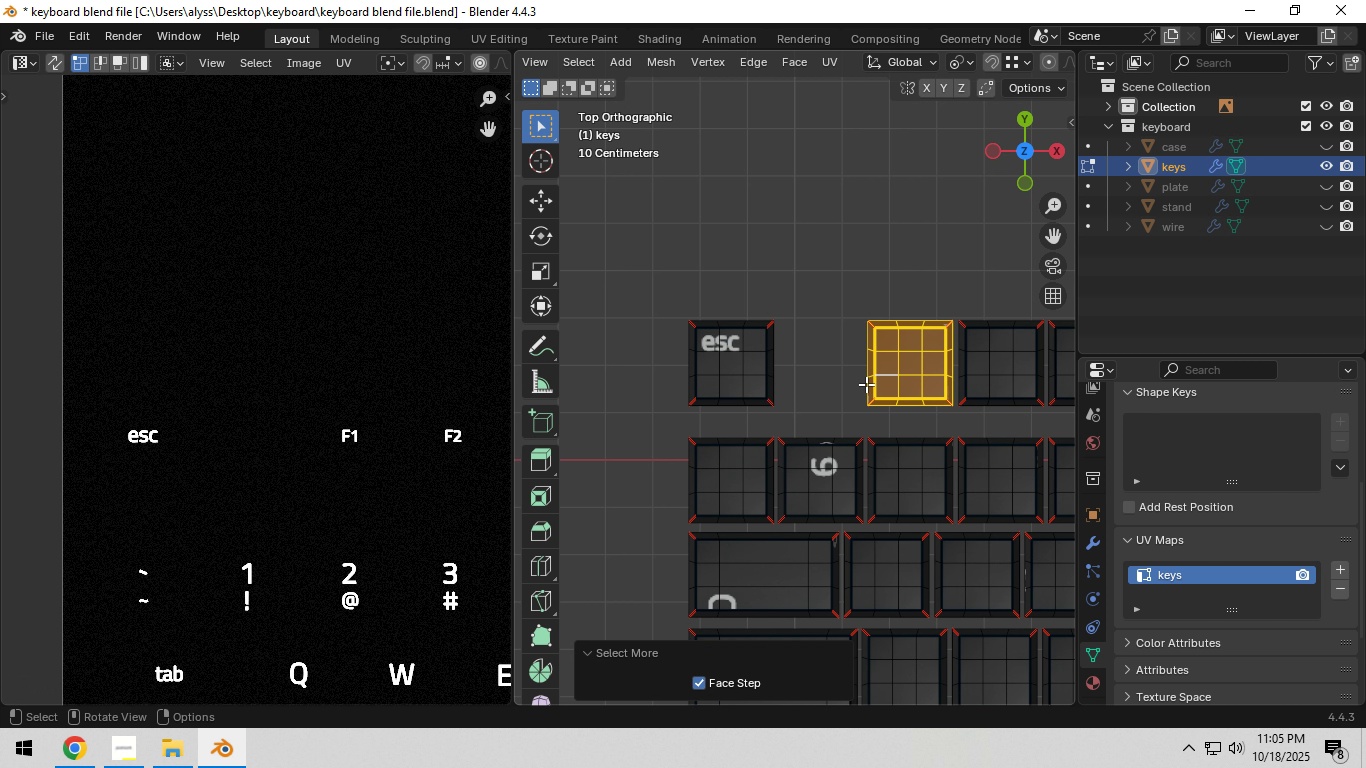 
triple_click([866, 384])
 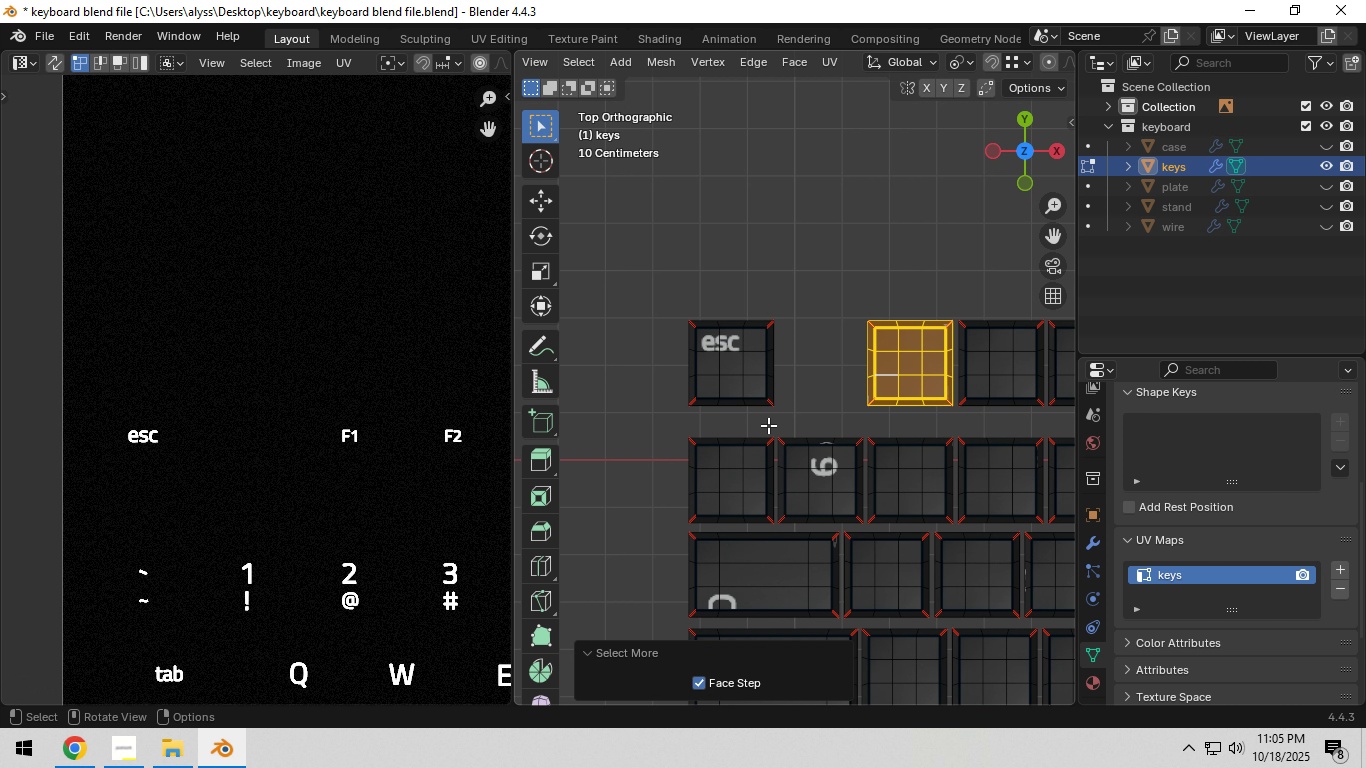 
type(3ag)
 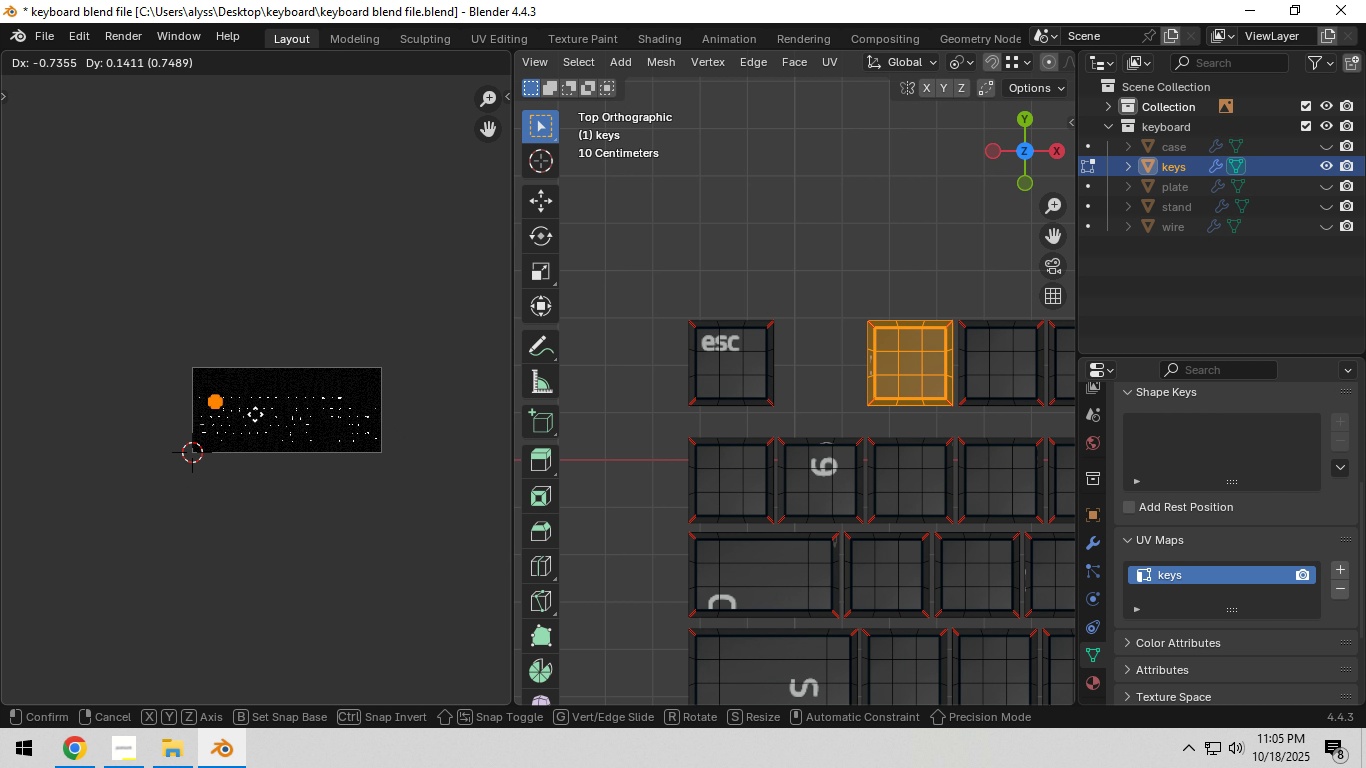 
scroll: coordinate [377, 427], scroll_direction: down, amount: 11.0
 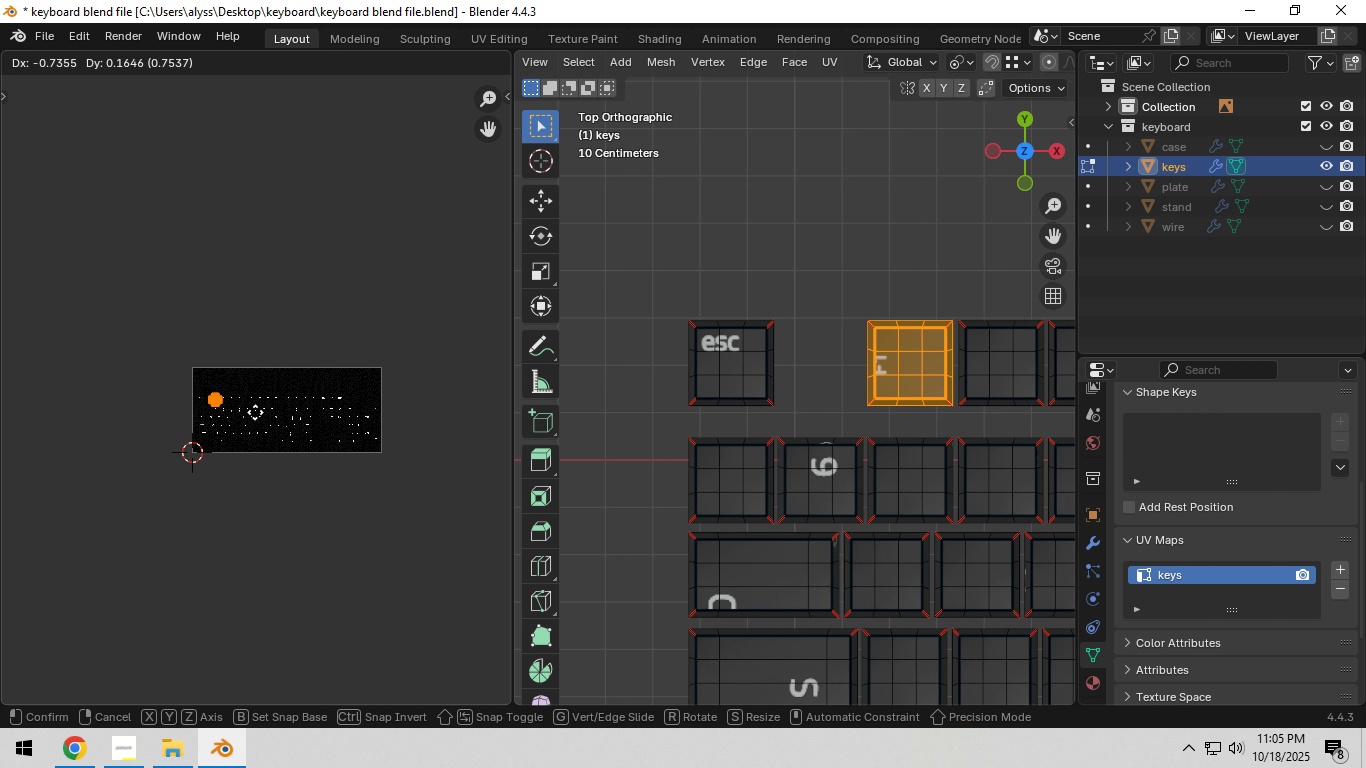 
left_click([255, 411])
 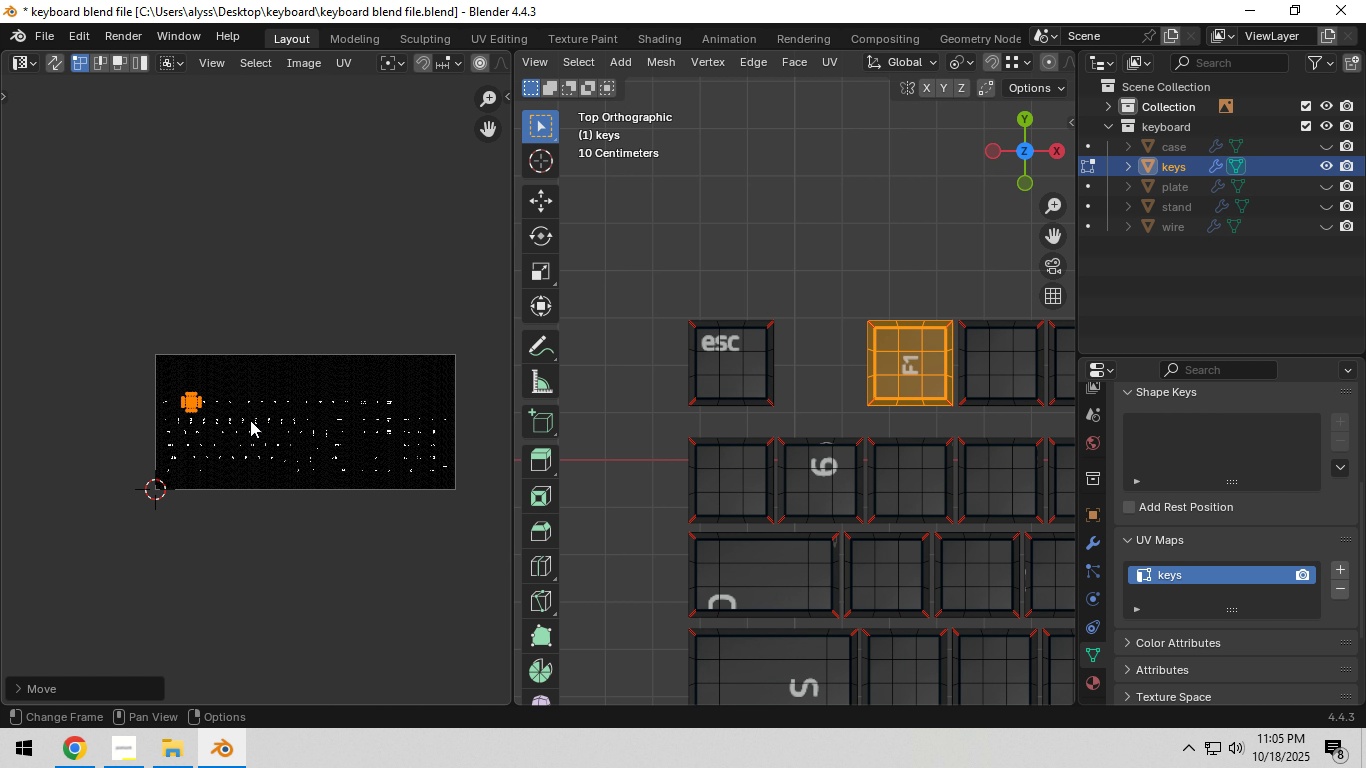 
scroll: coordinate [250, 420], scroll_direction: up, amount: 5.0
 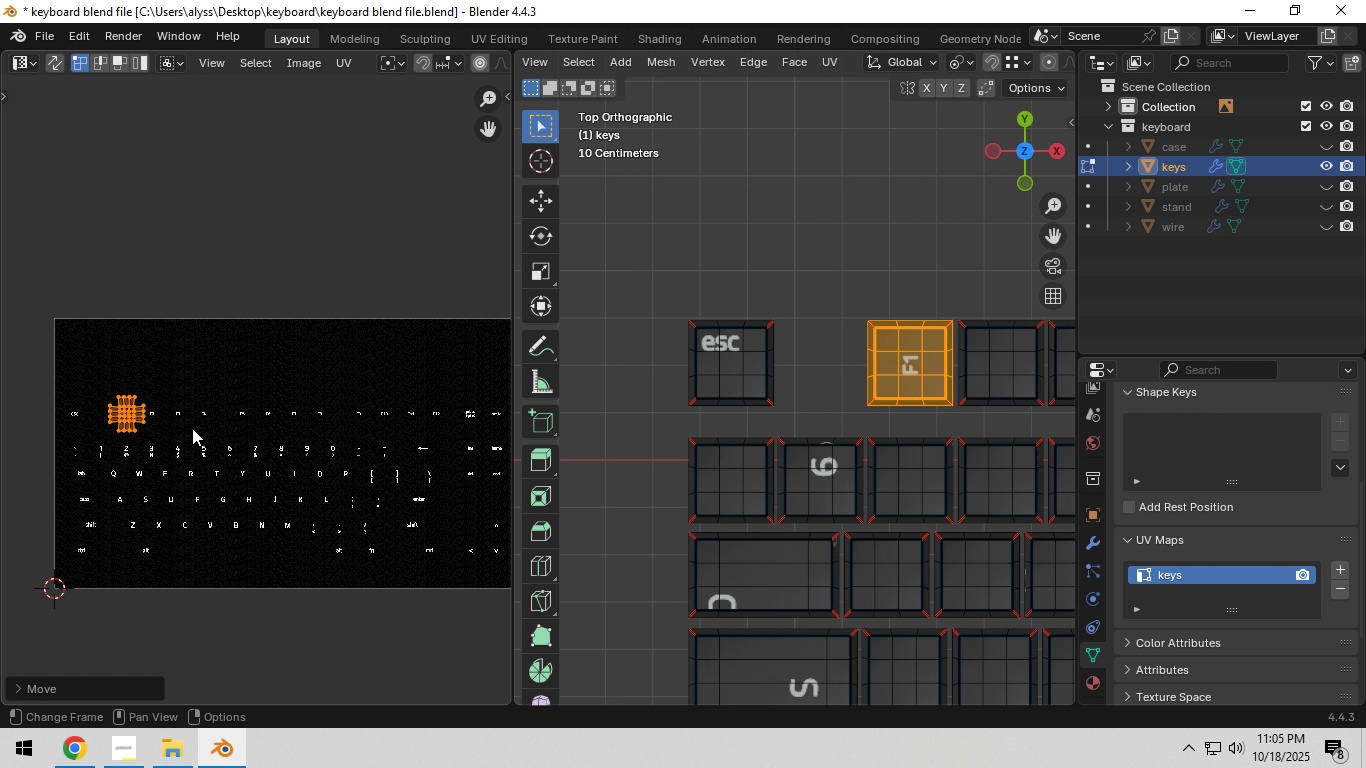 
key(Shift+ShiftLeft)
 